 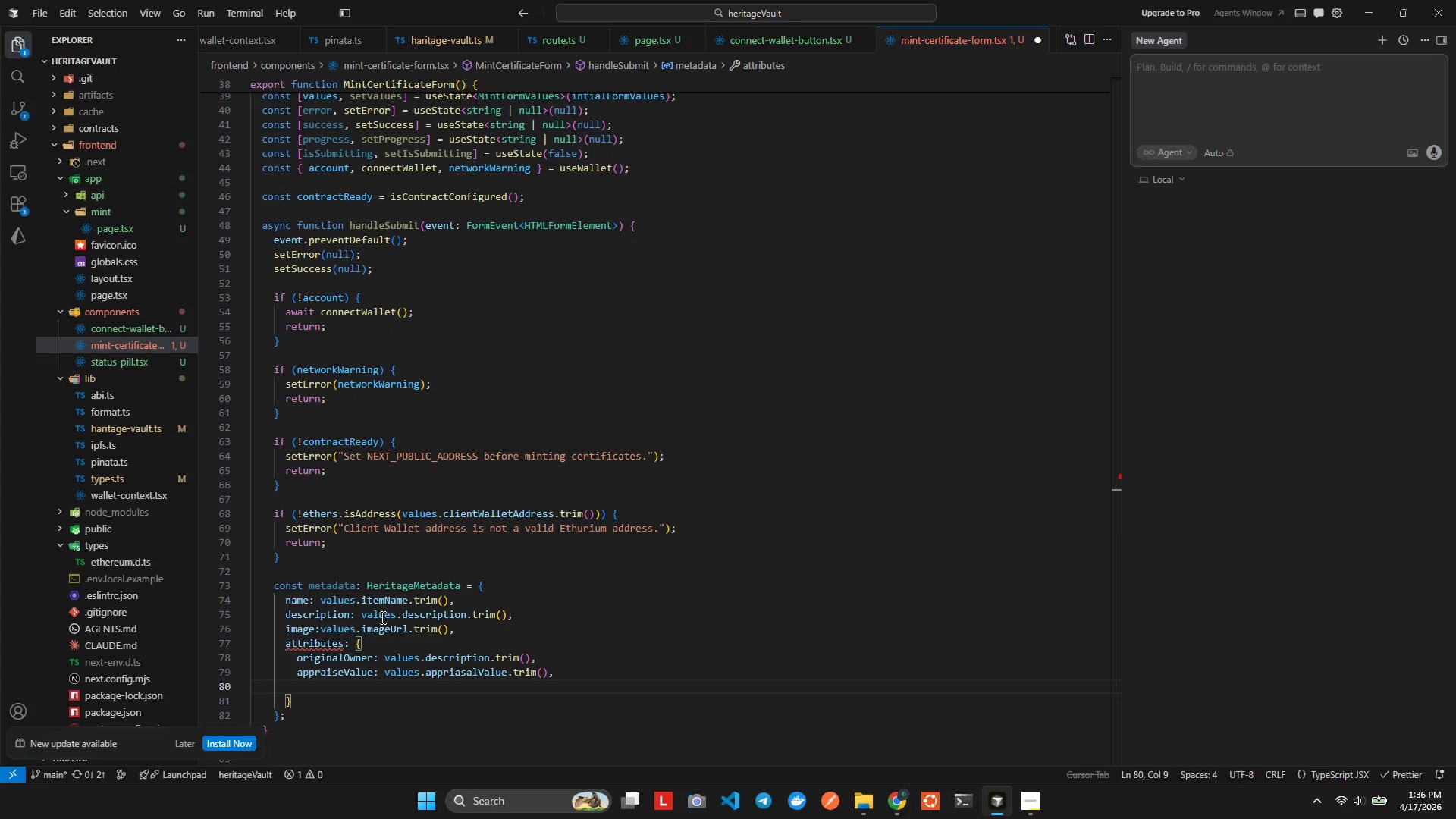 
type(yea)
 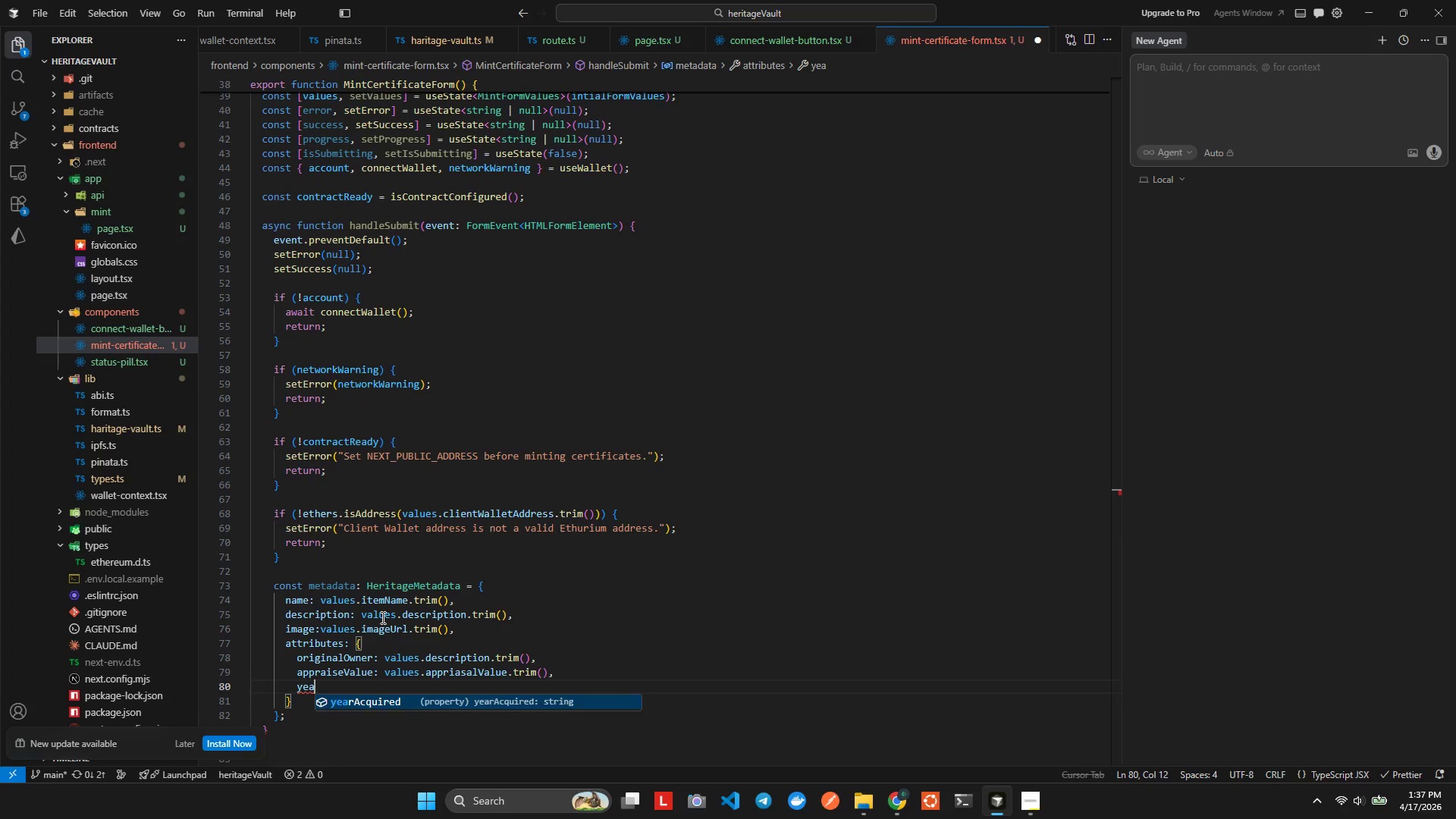 
key(Enter)
 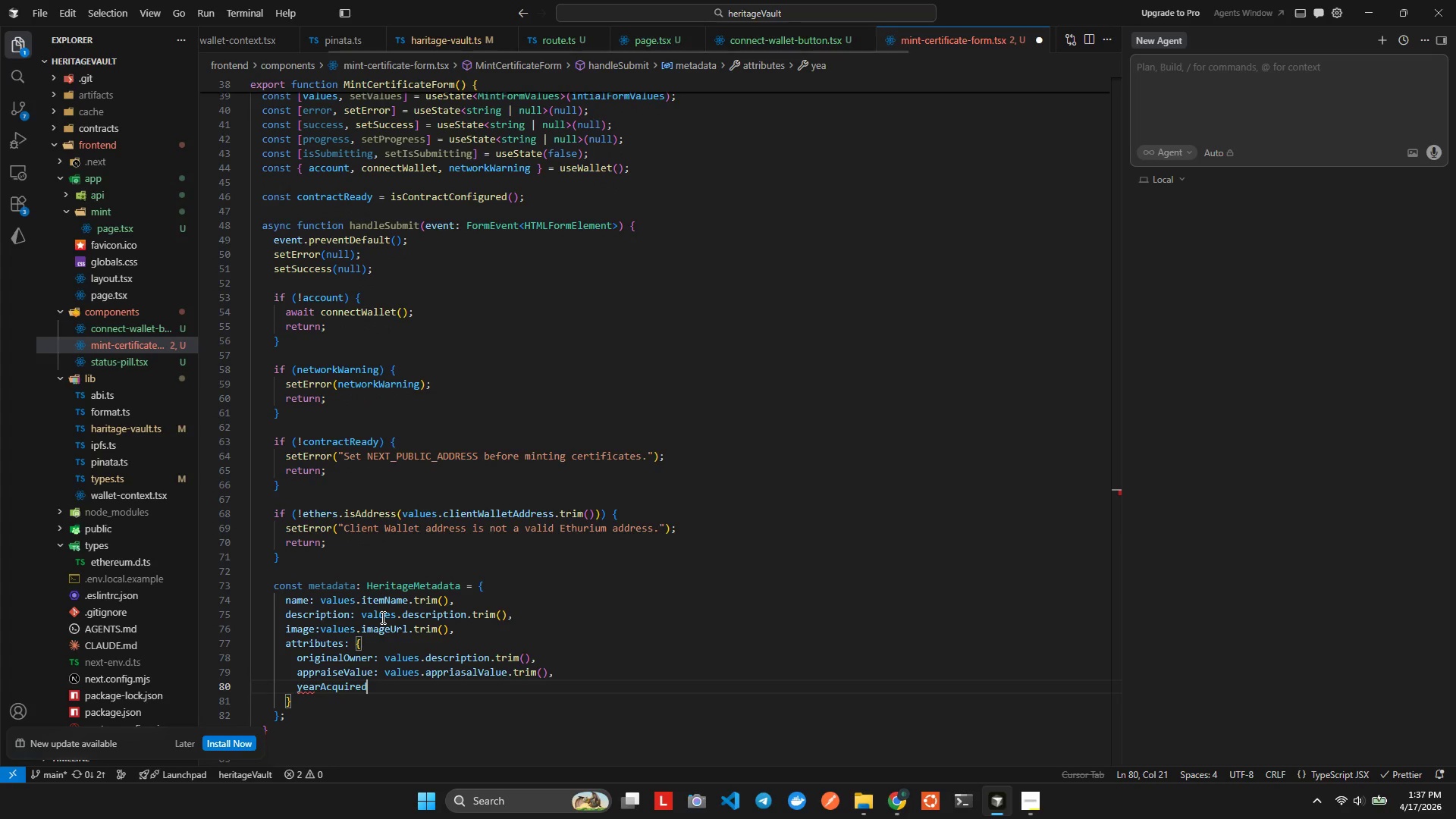 
type(: value)
 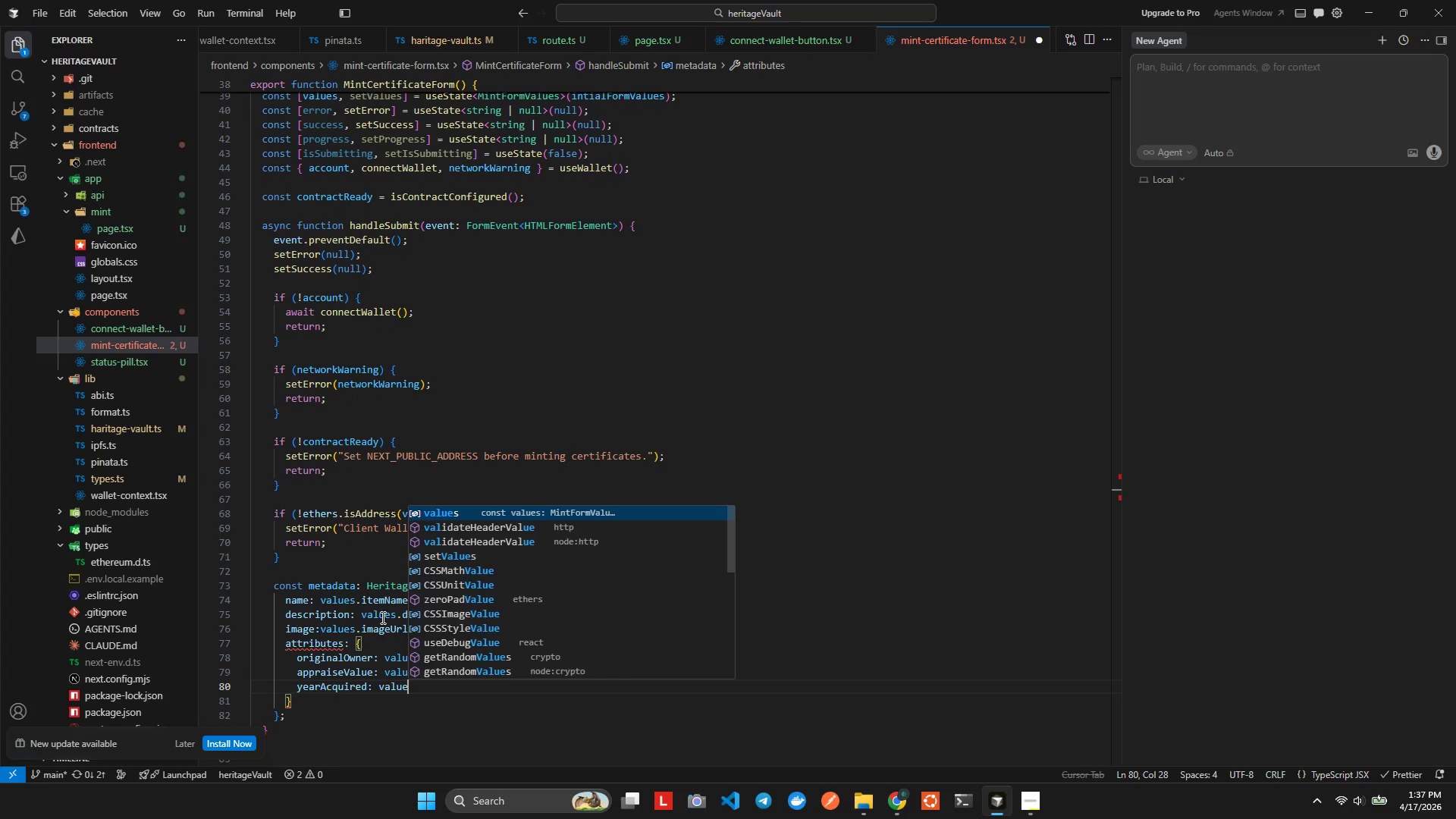 
key(Enter)
 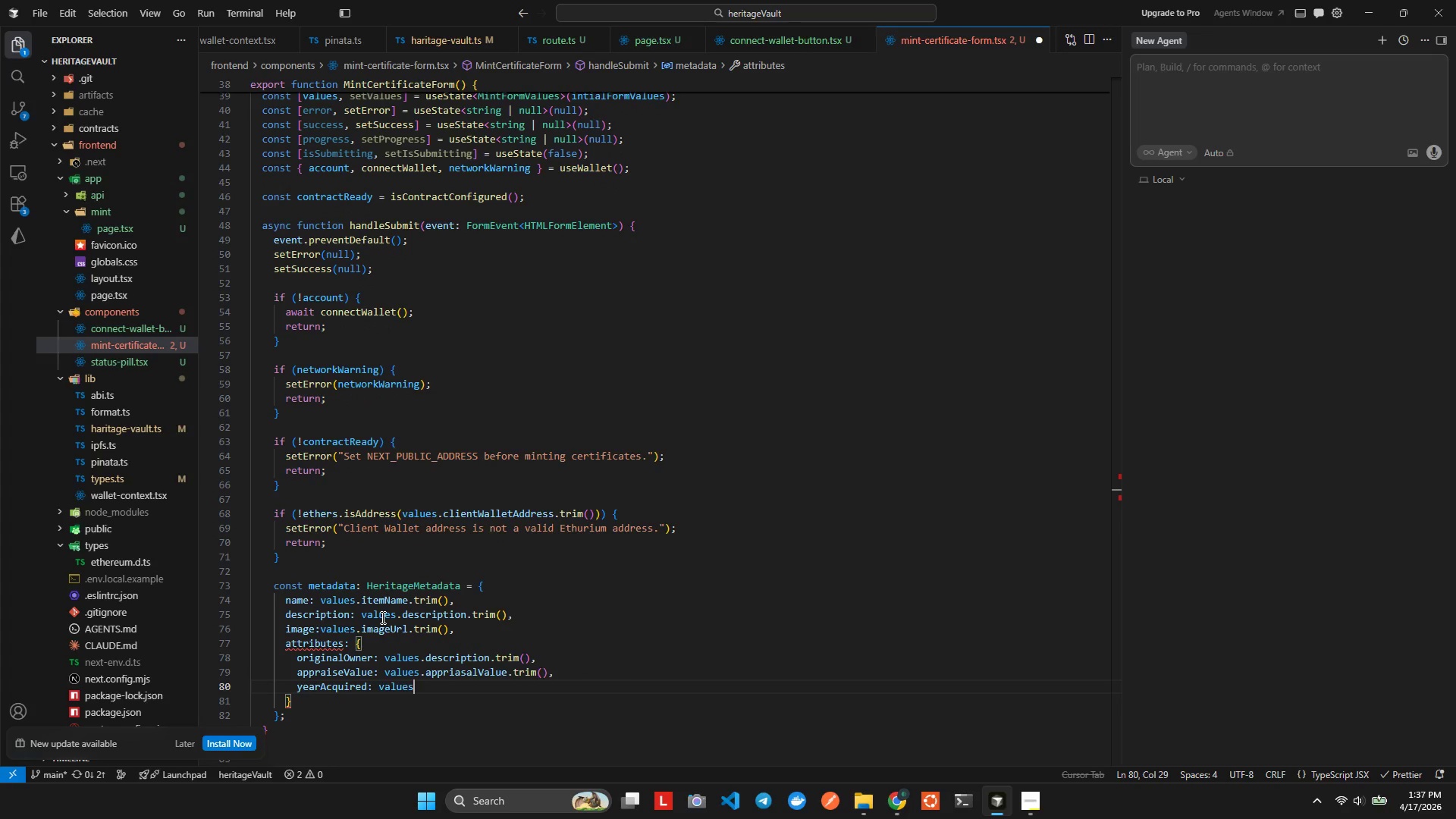 
type(.ya)
 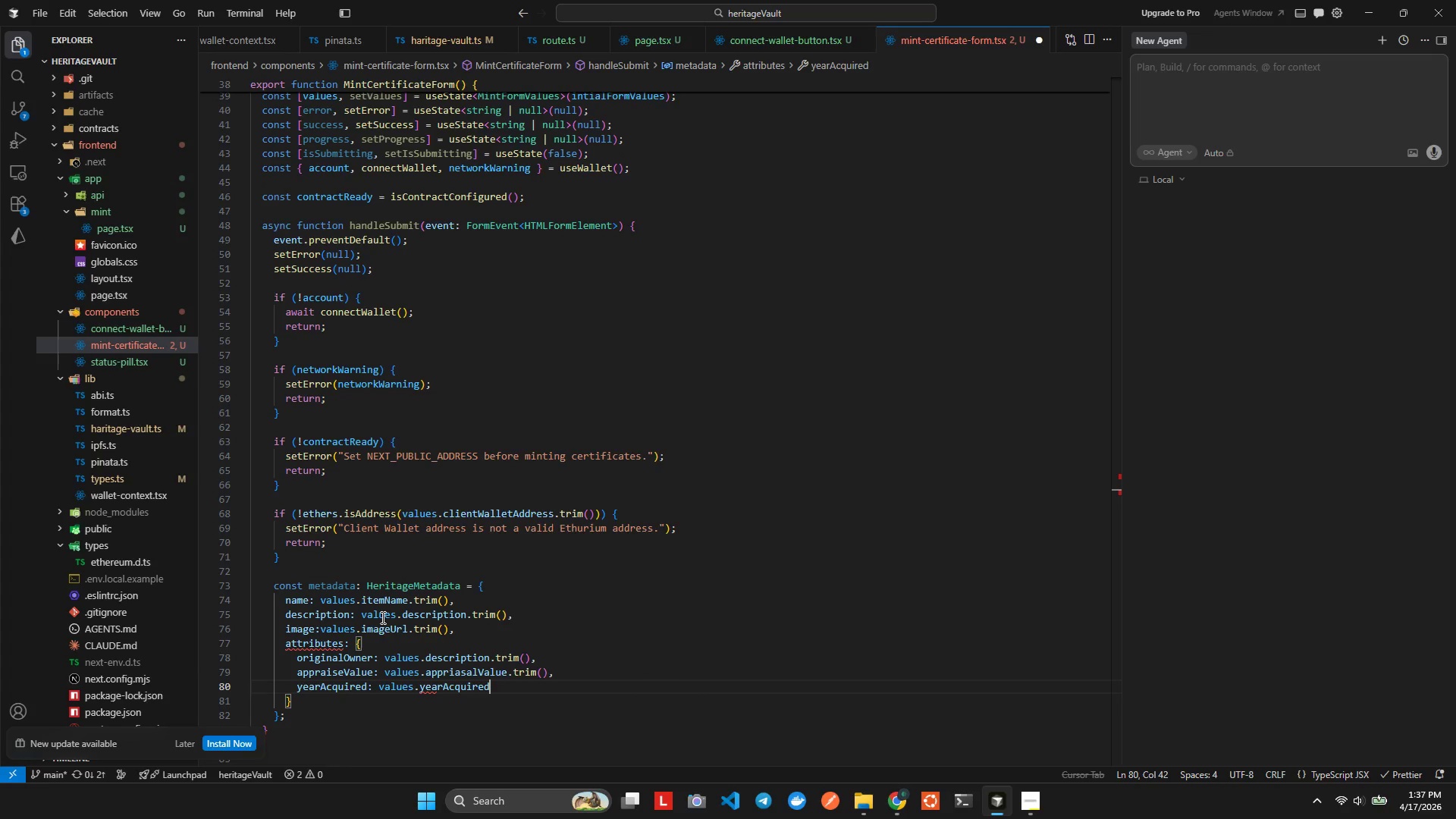 
hold_key(key=E, duration=0.33)
 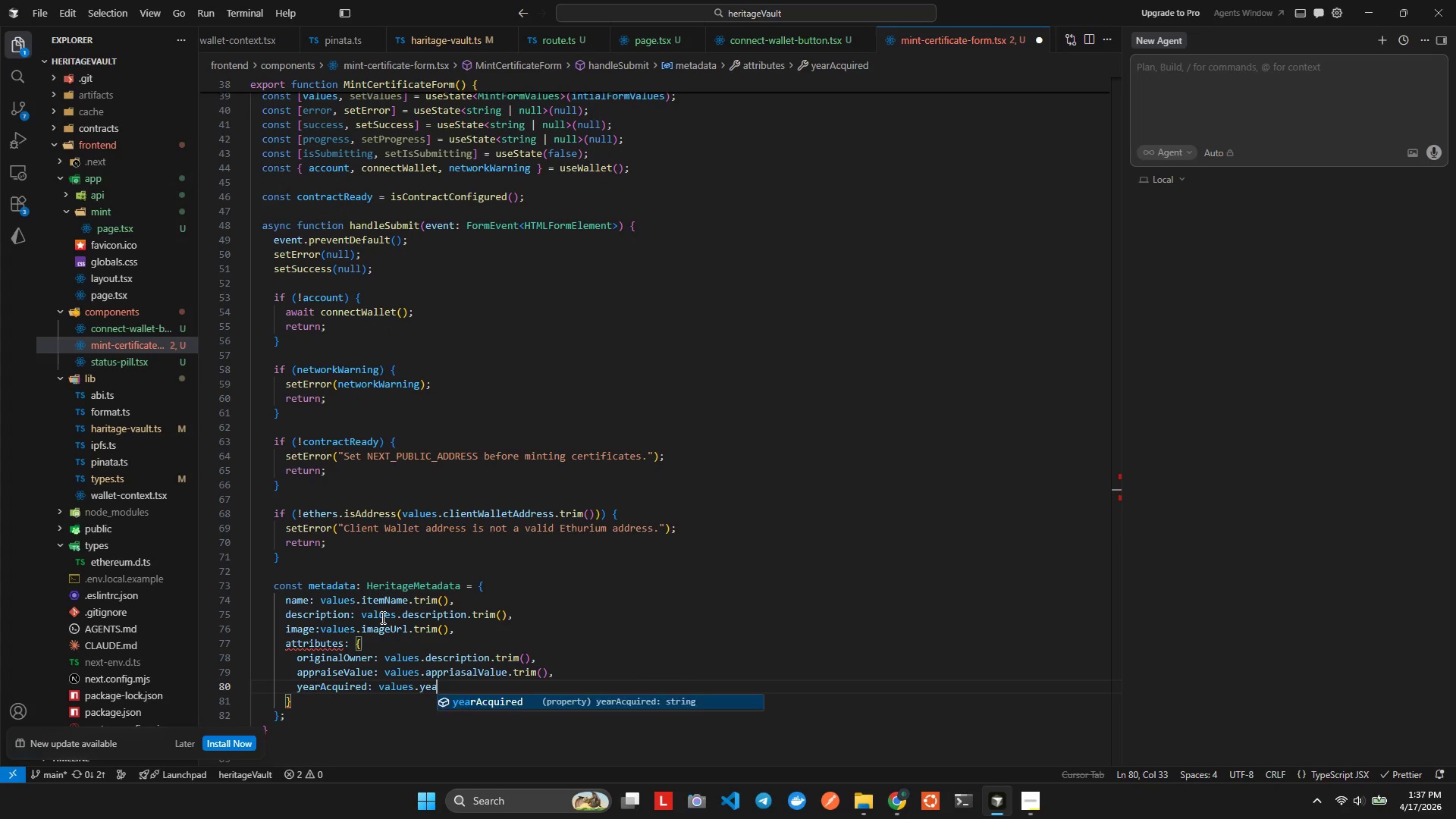 
key(Enter)
 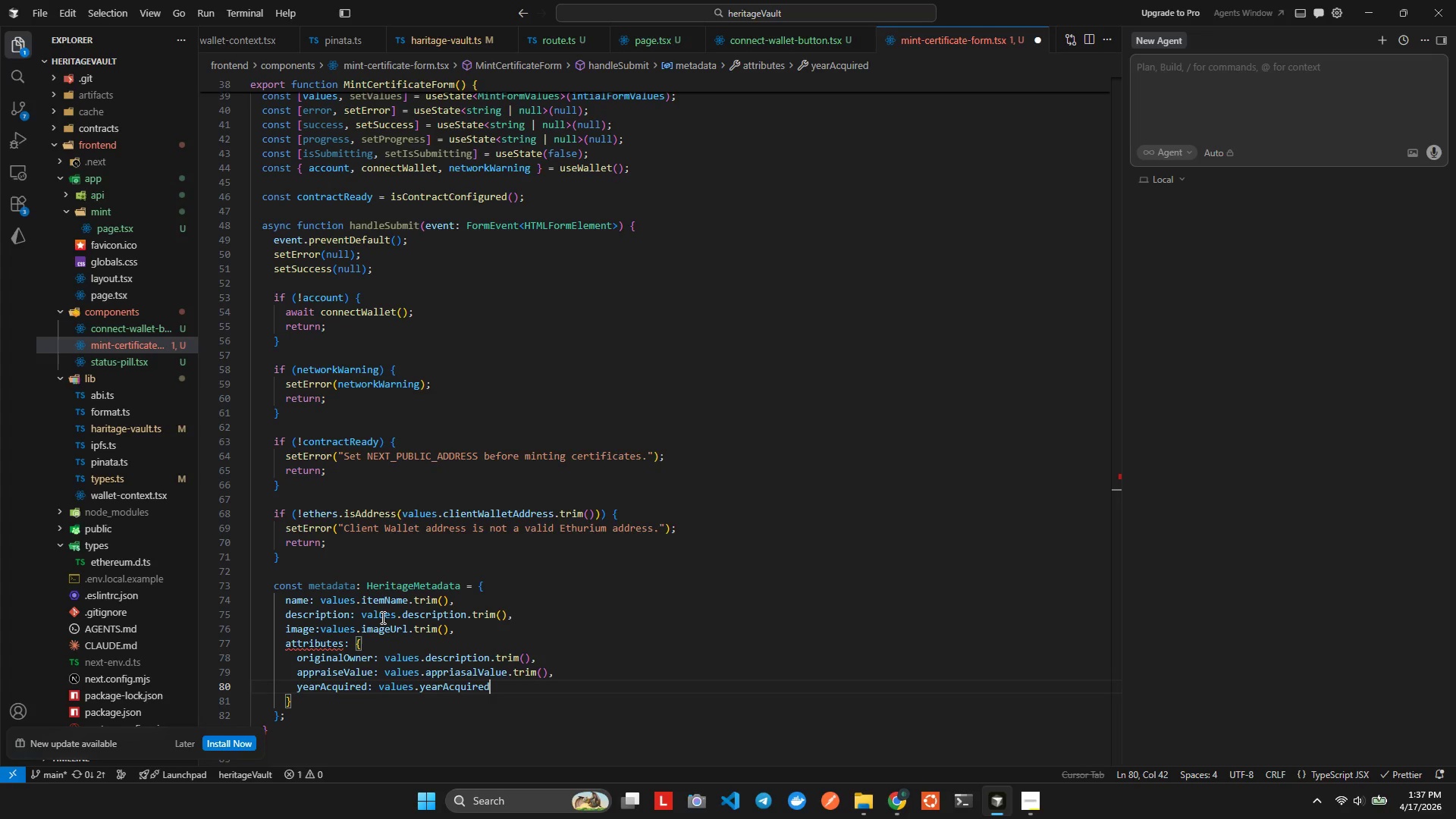 
type(.trim)
 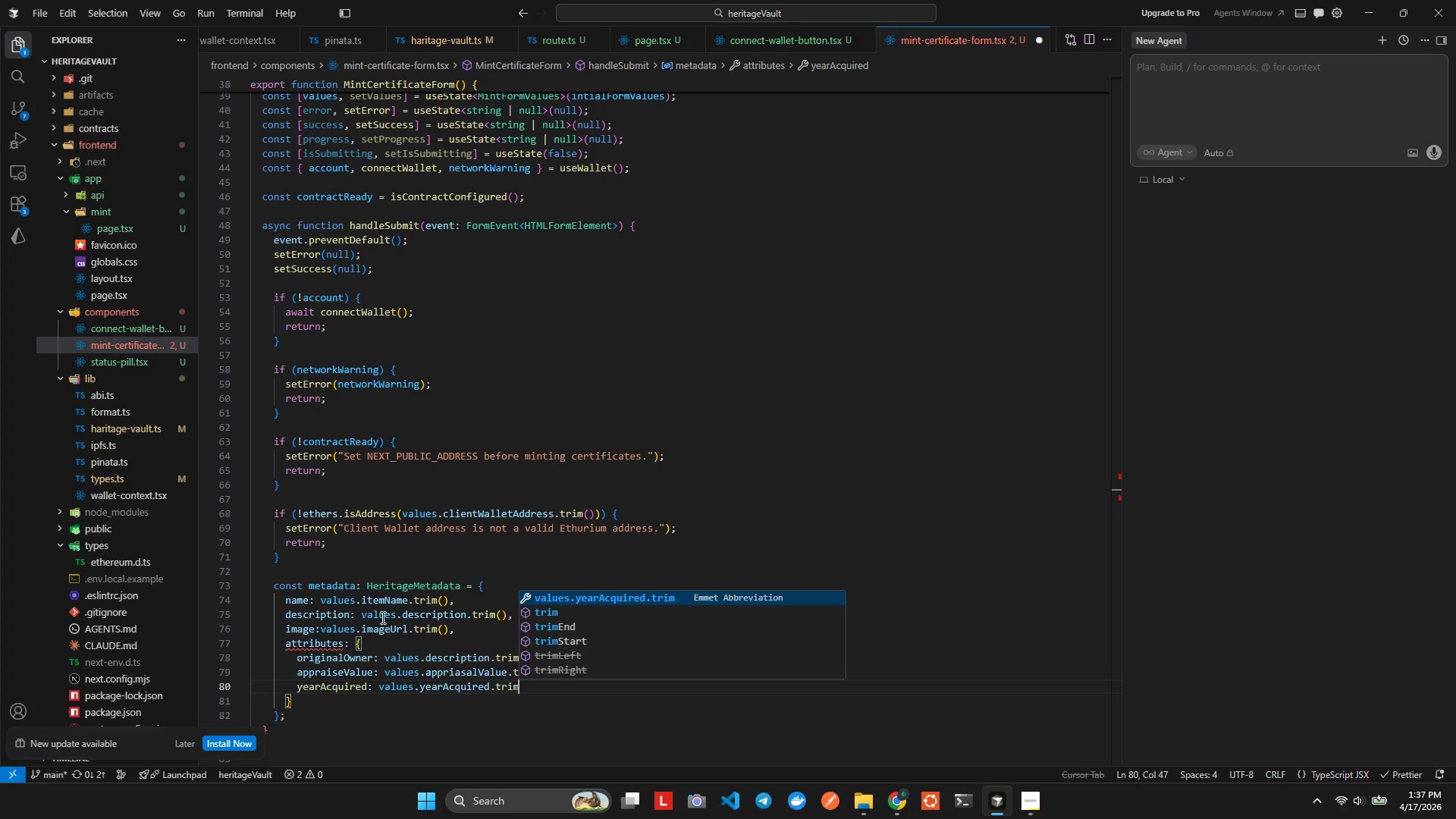 
key(Enter)
 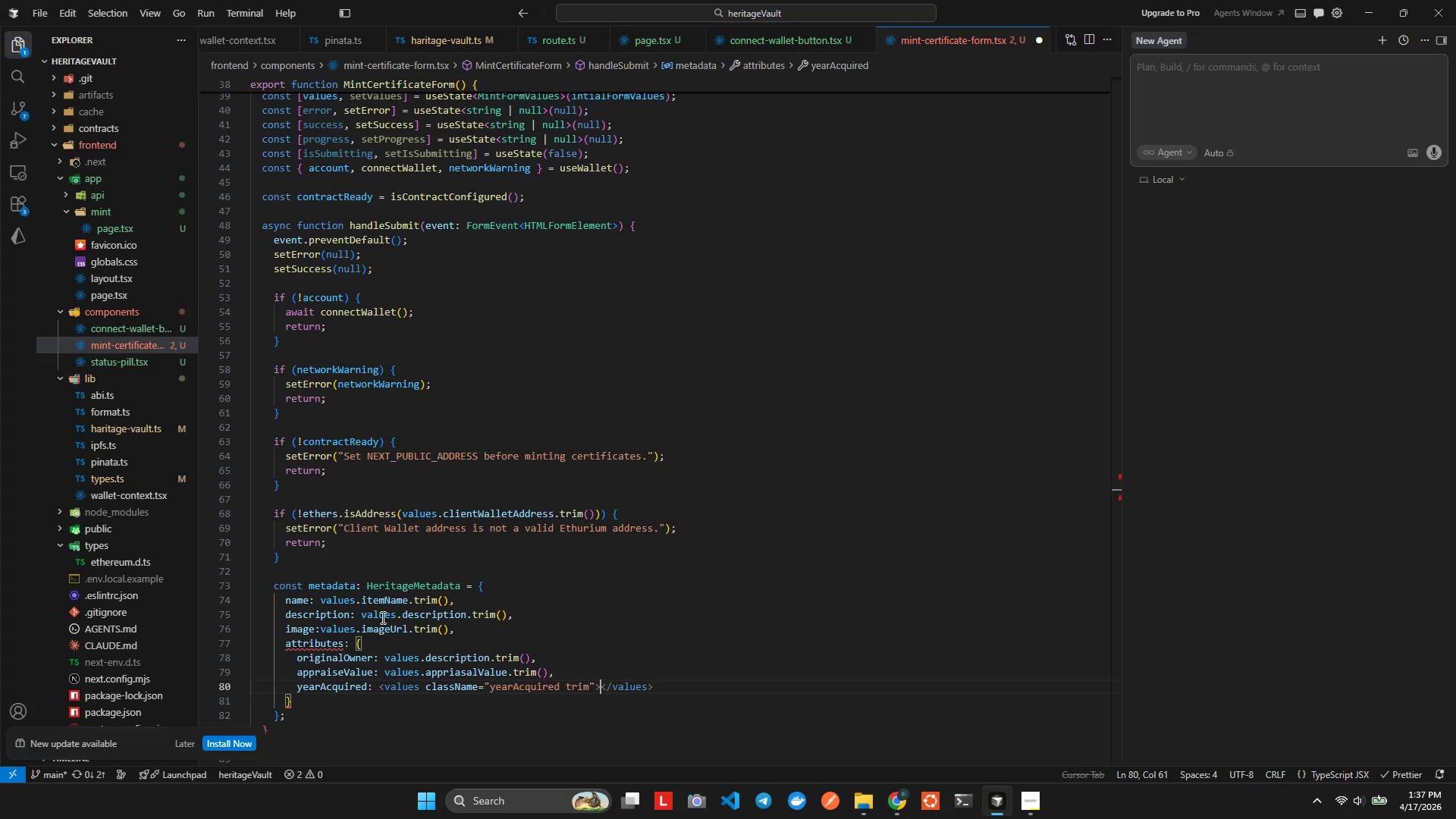 
key(Control+ControlLeft)
 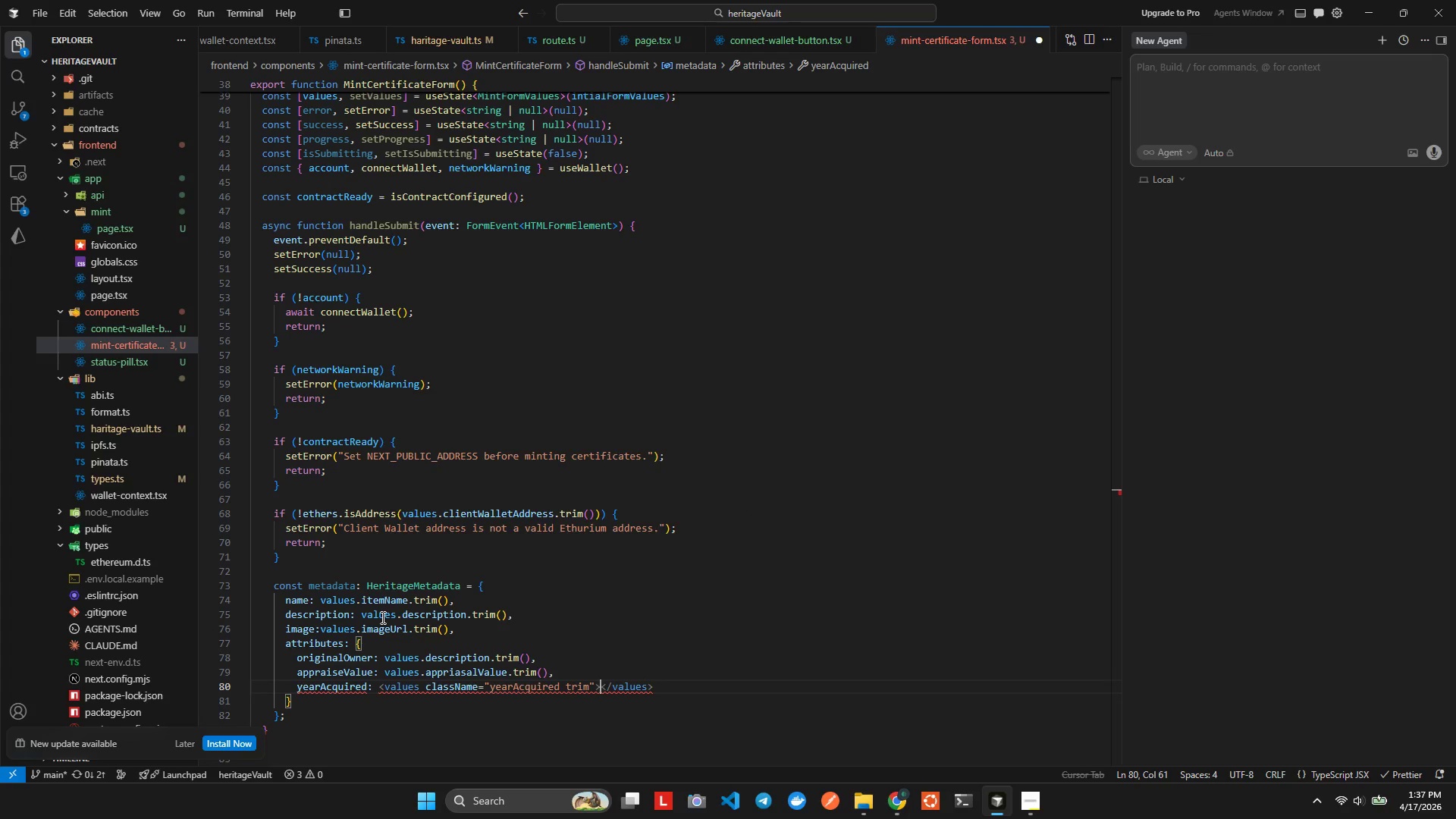 
key(Control+Z)
 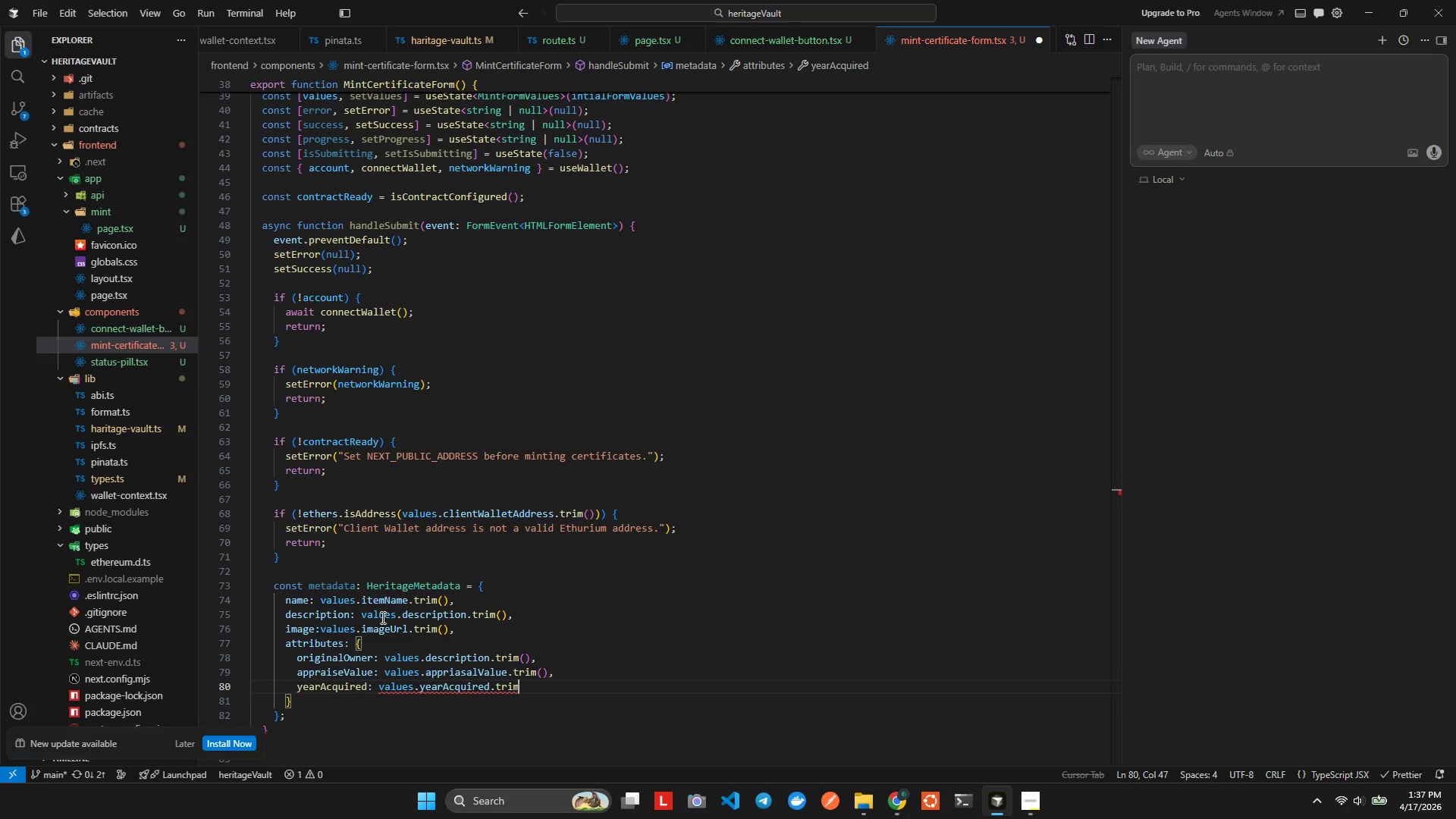 
key(Shift+0)
 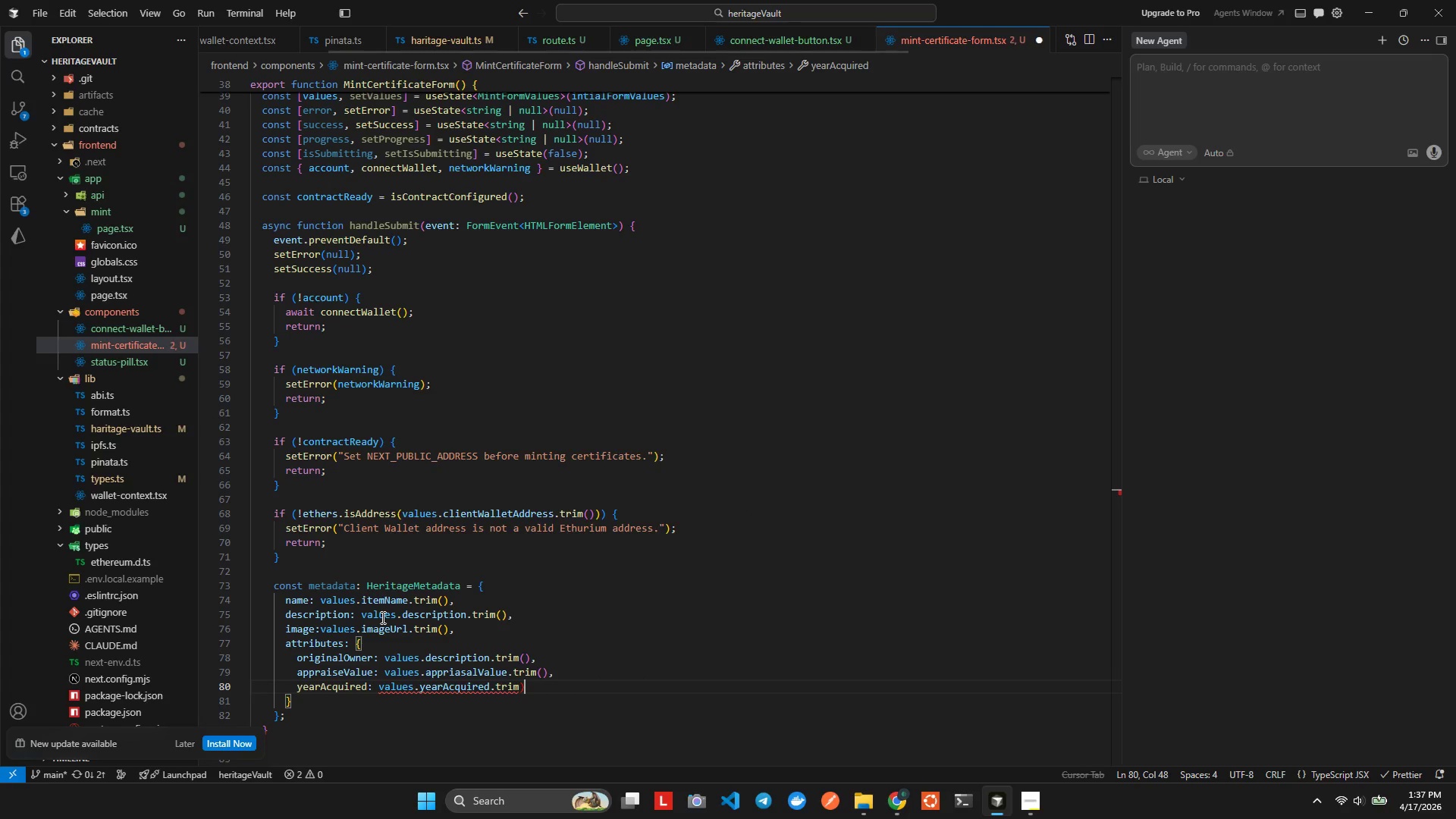 
key(Backspace)
 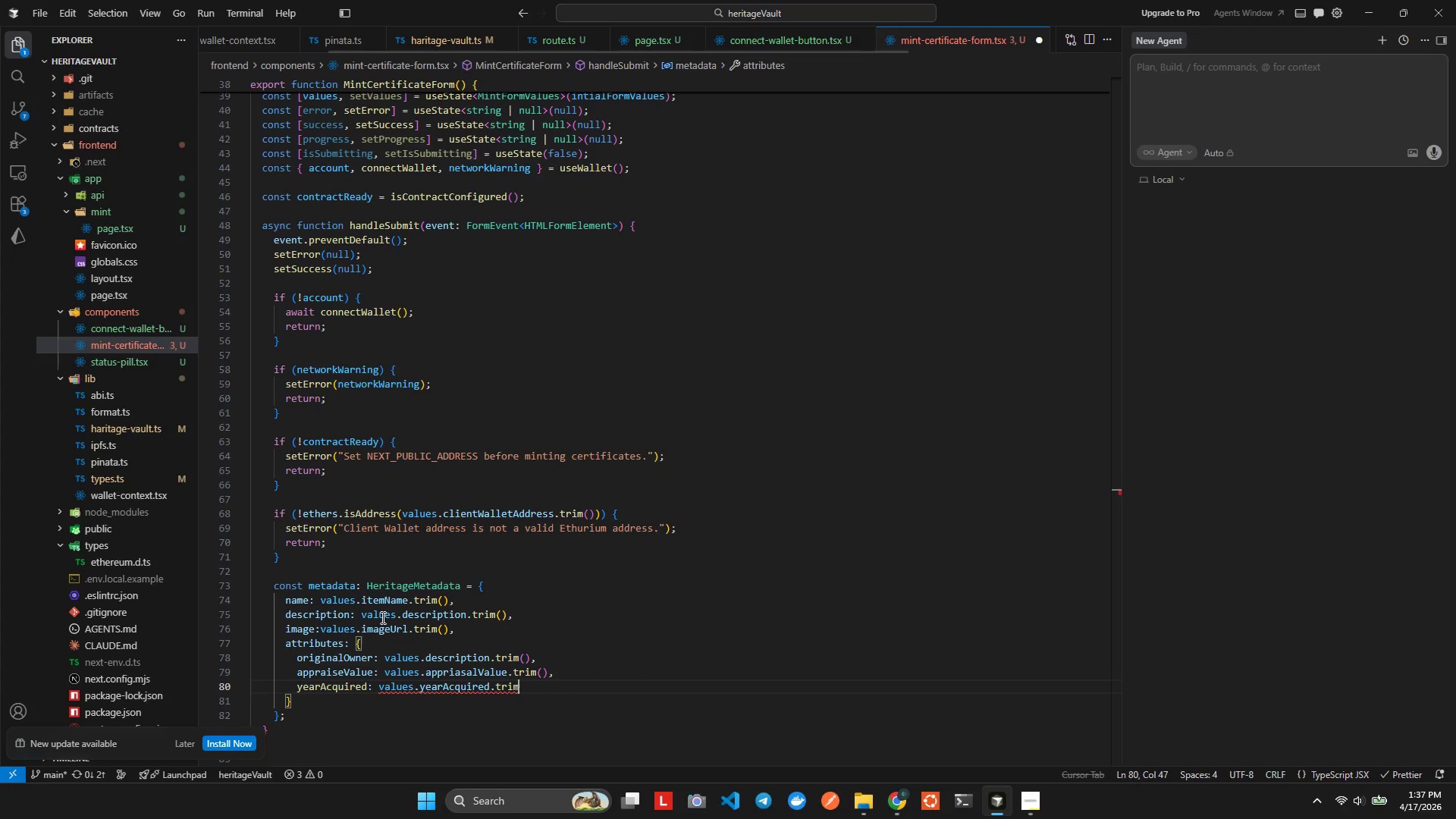 
key(Shift+ShiftLeft)
 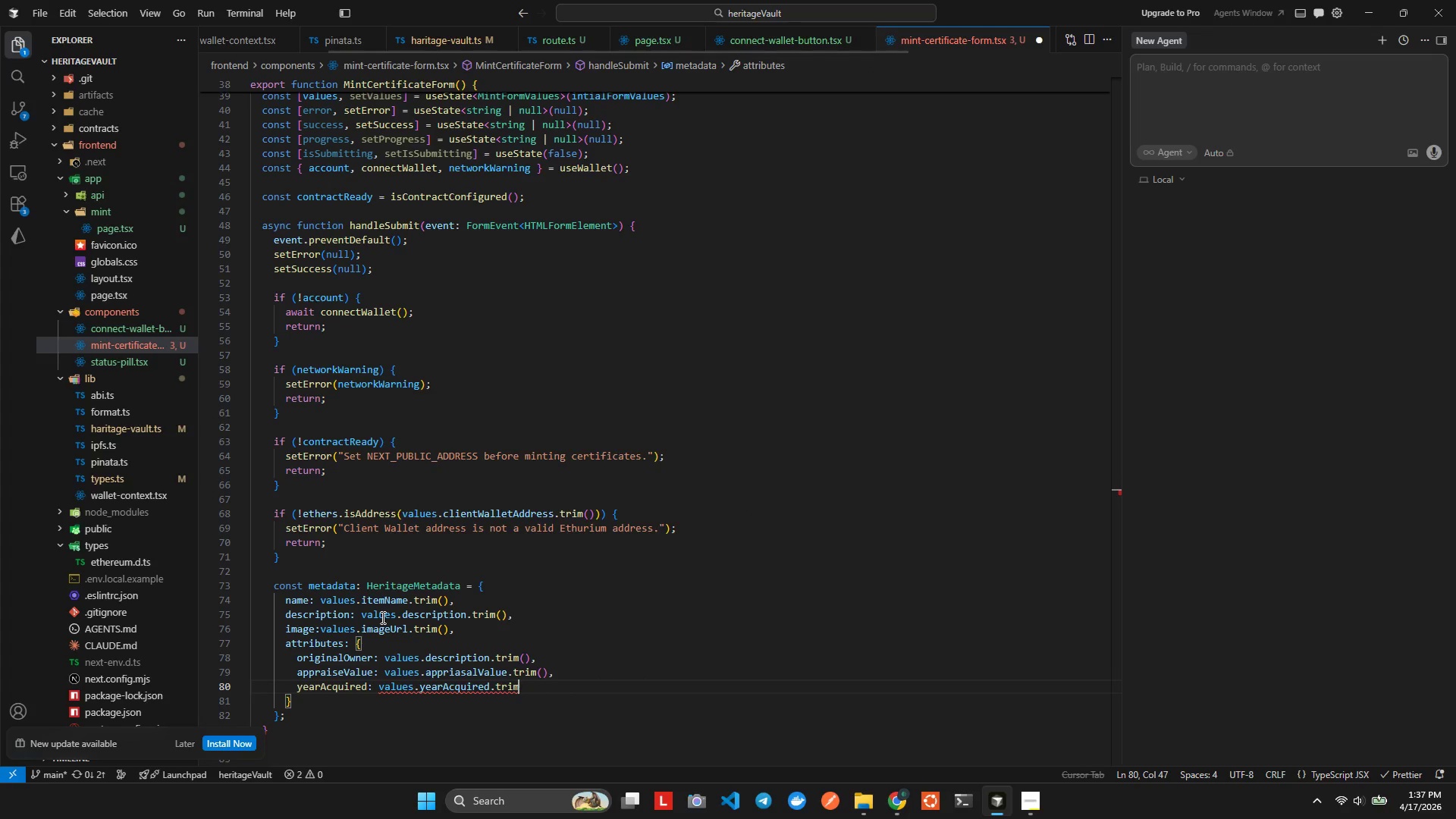 
key(Shift+9)
 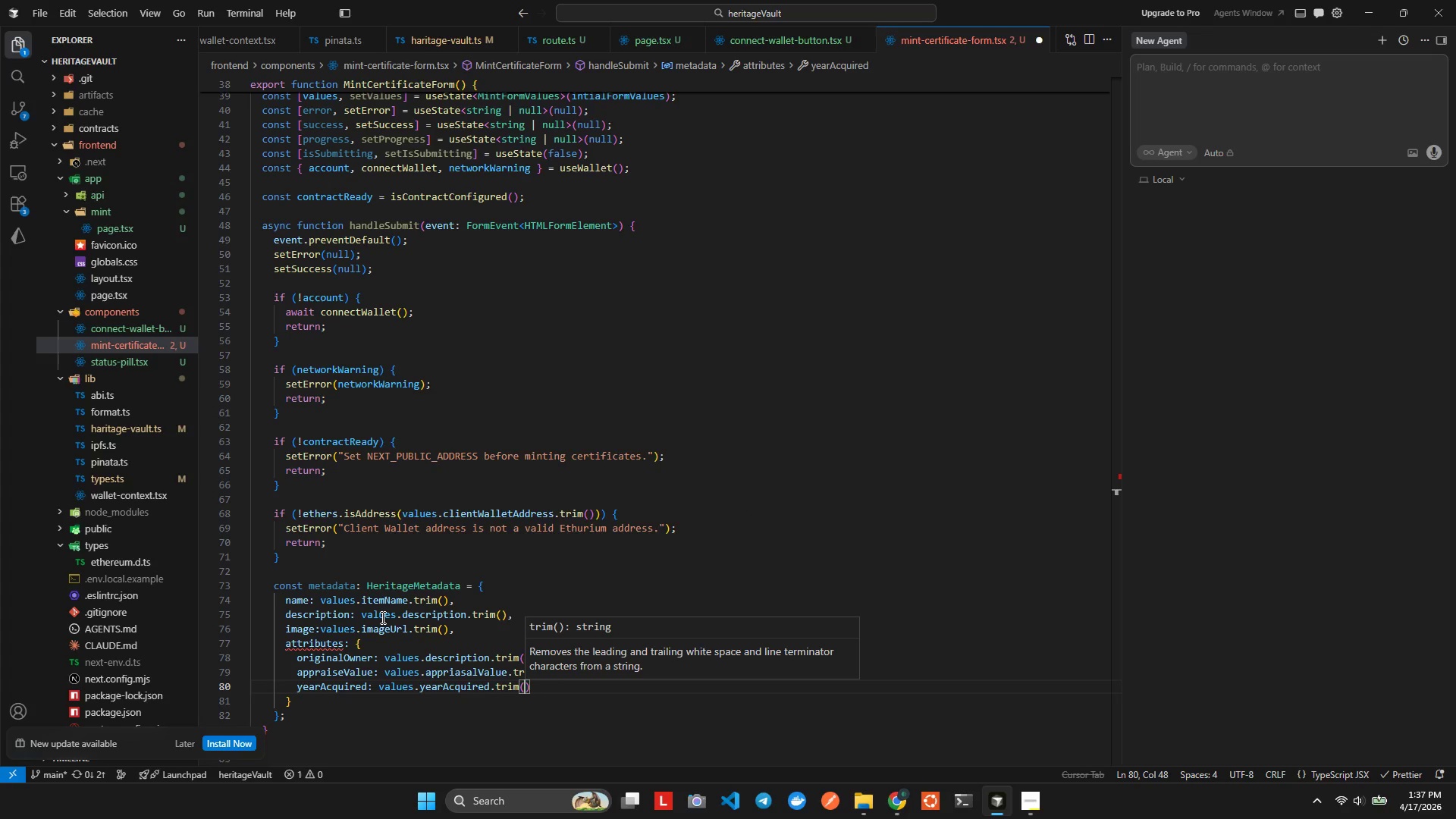 
key(ArrowRight)
 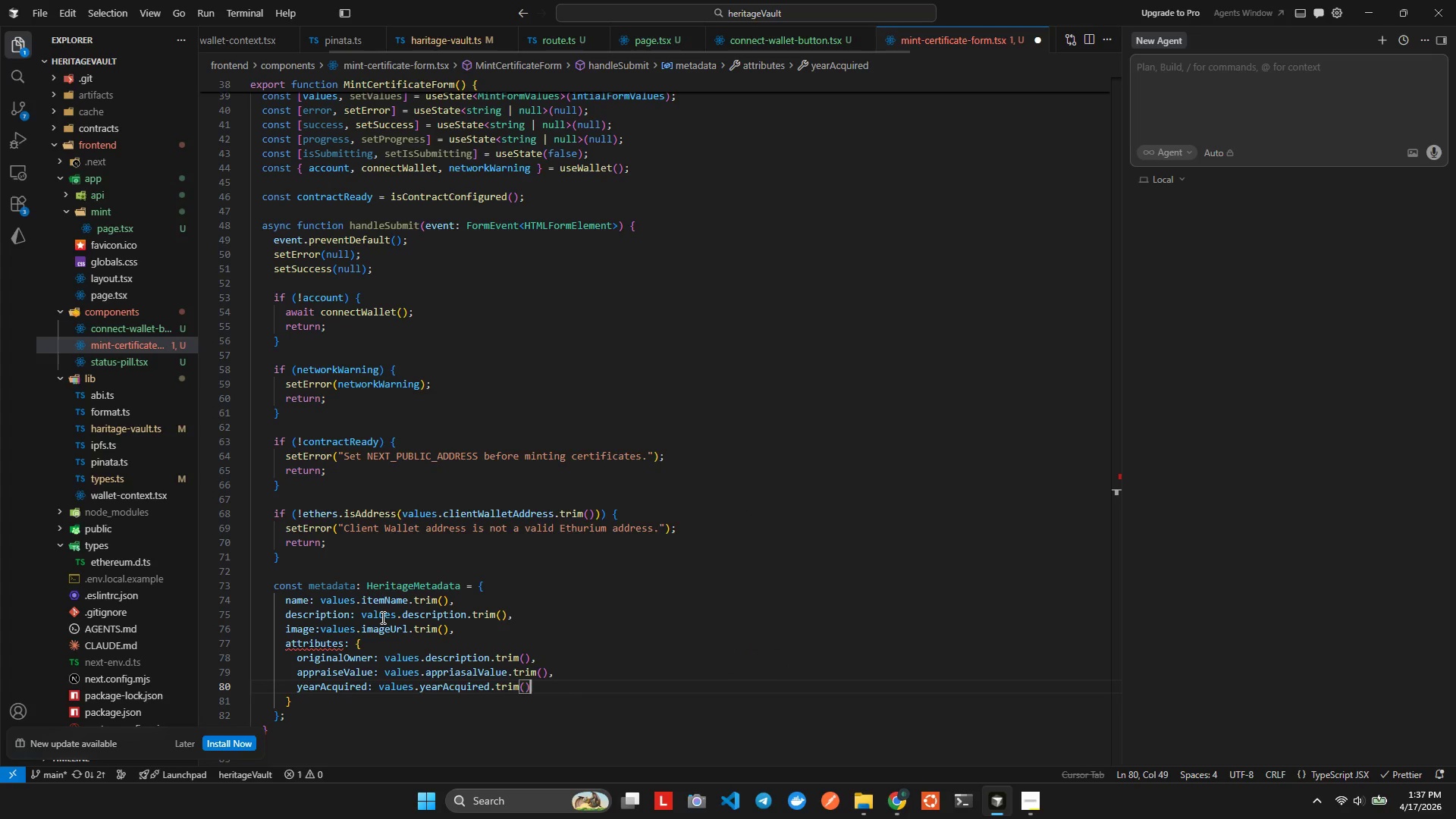 
key(Comma)
 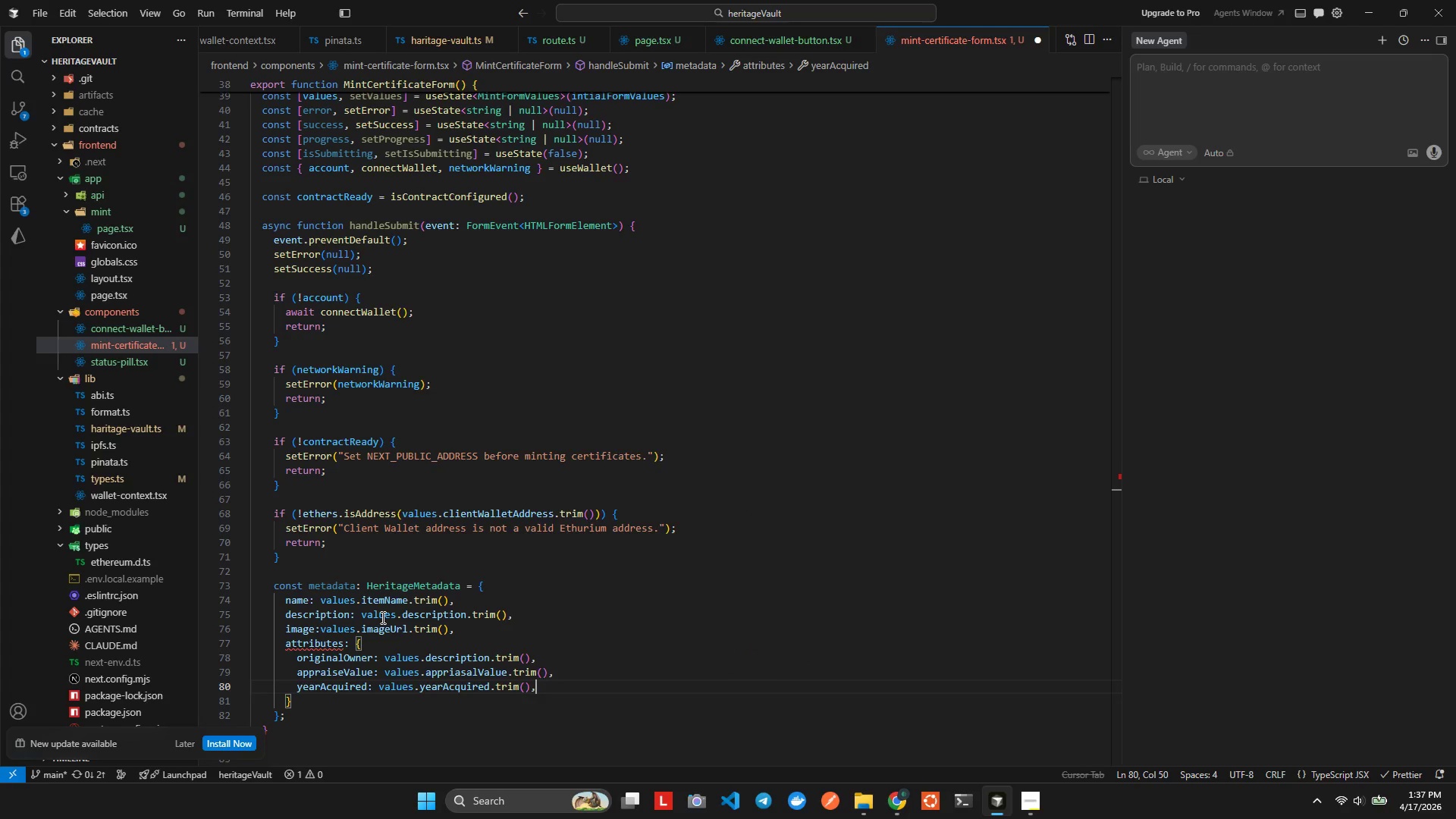 
key(Enter)
 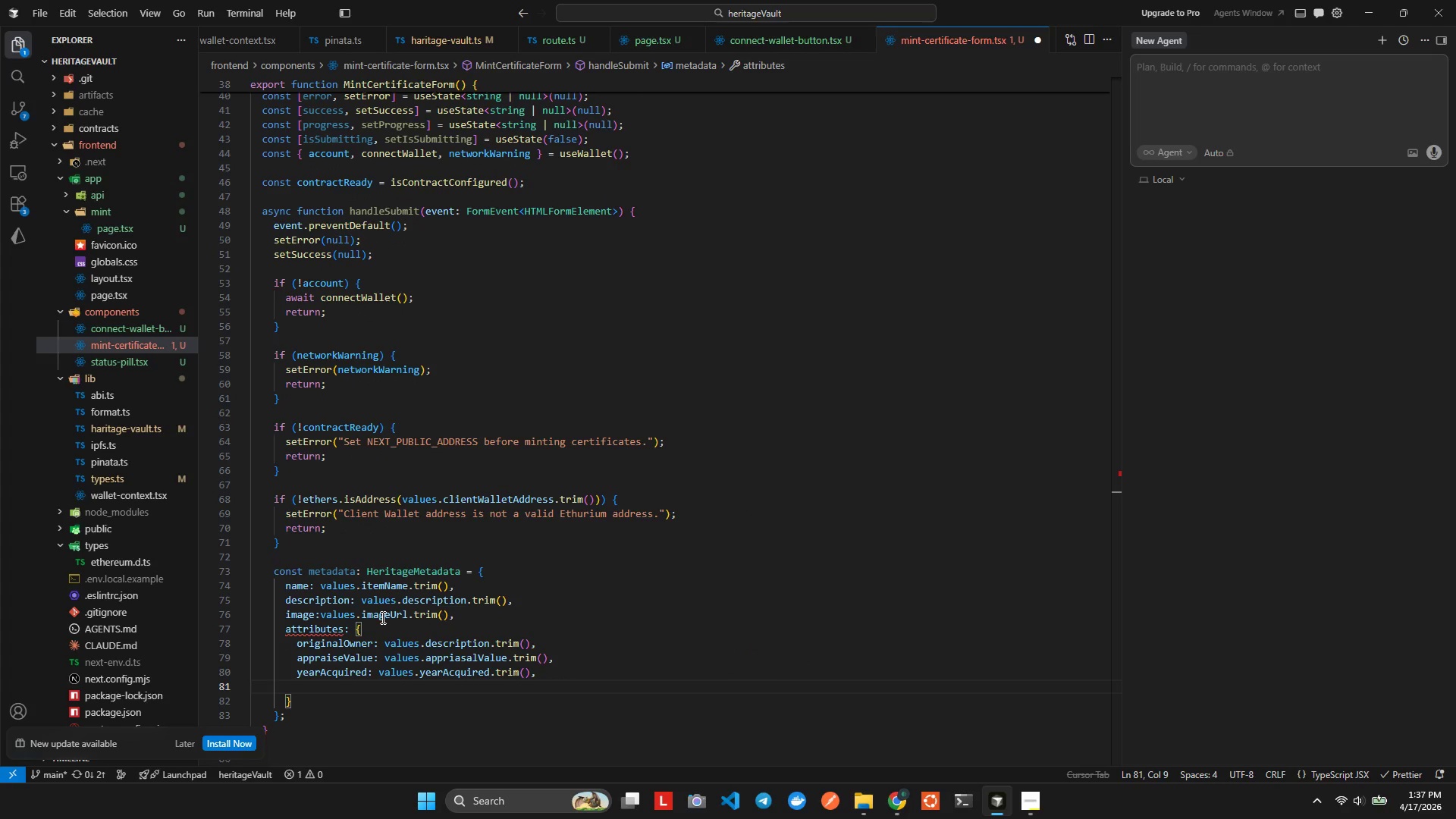 
type(condi)
 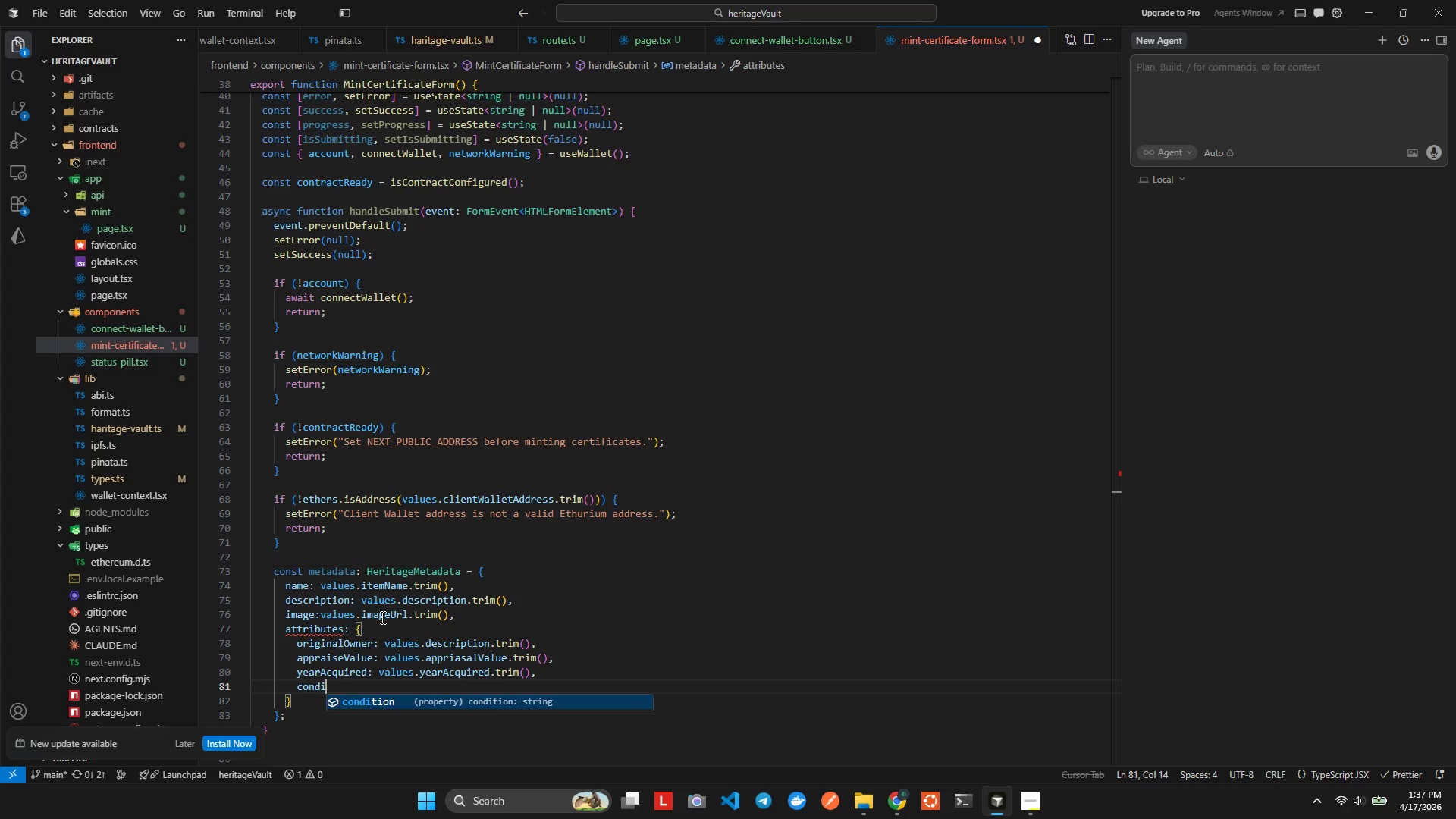 
key(Enter)
 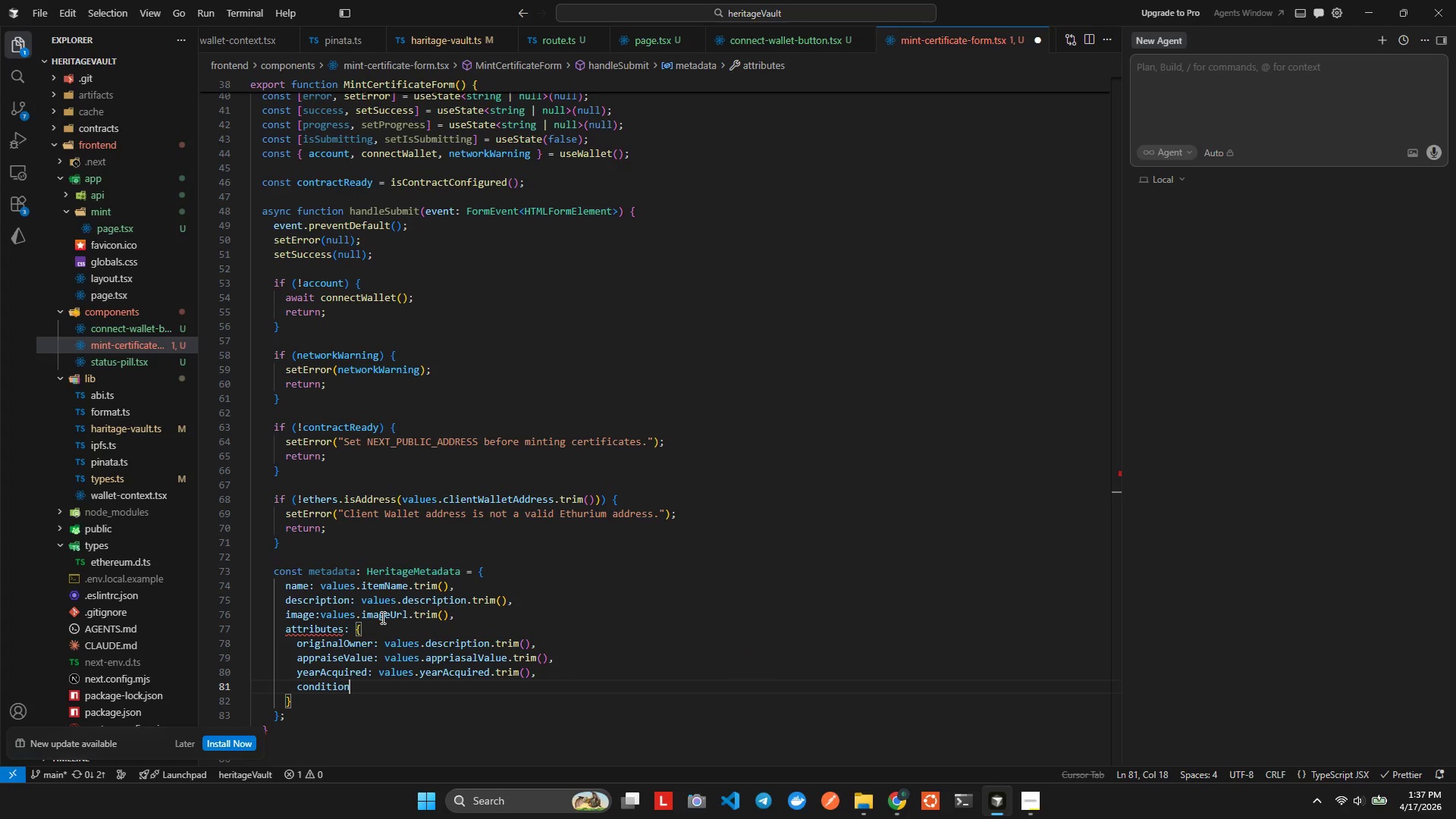 
type(: value)
 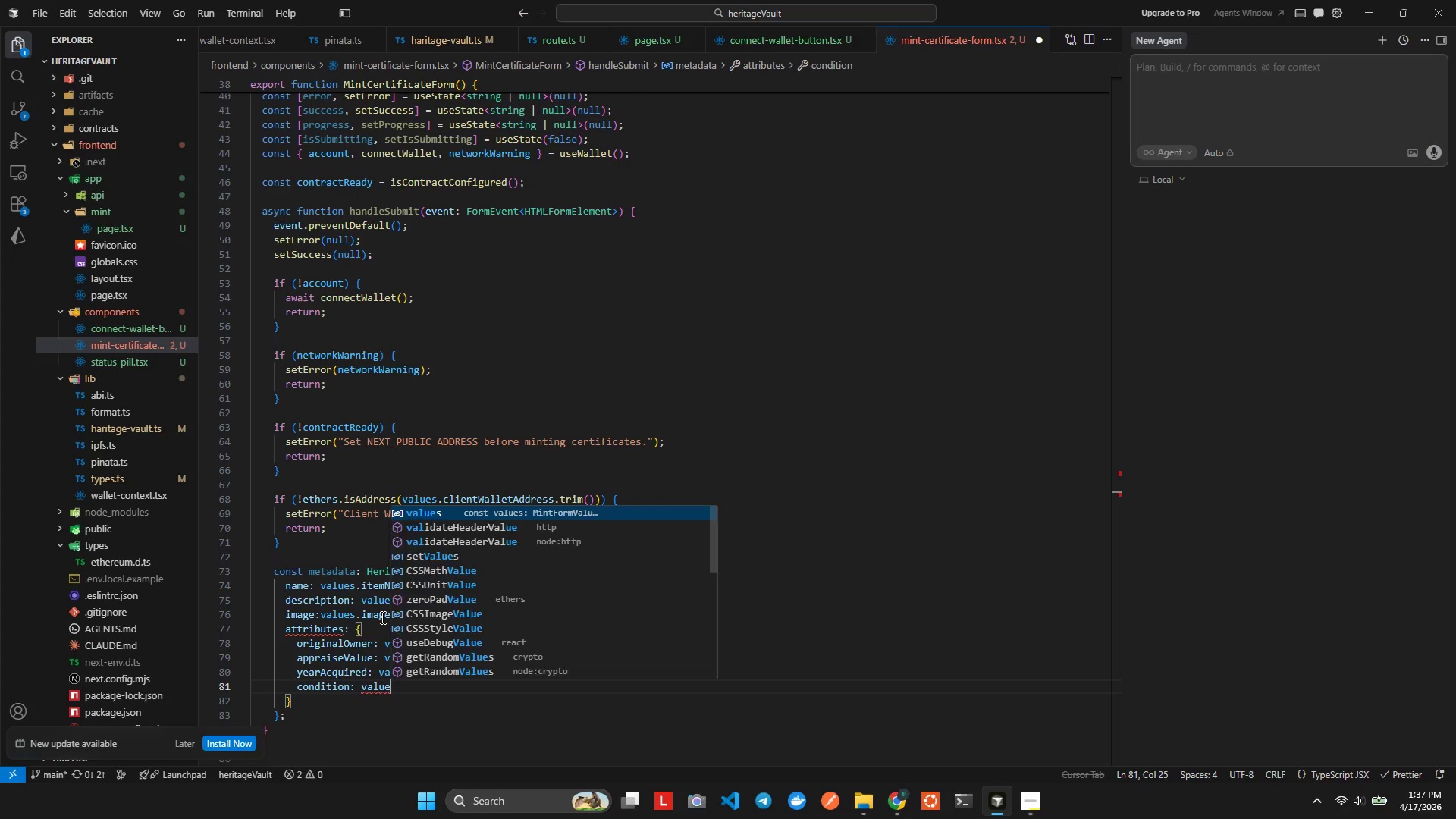 
key(Enter)
 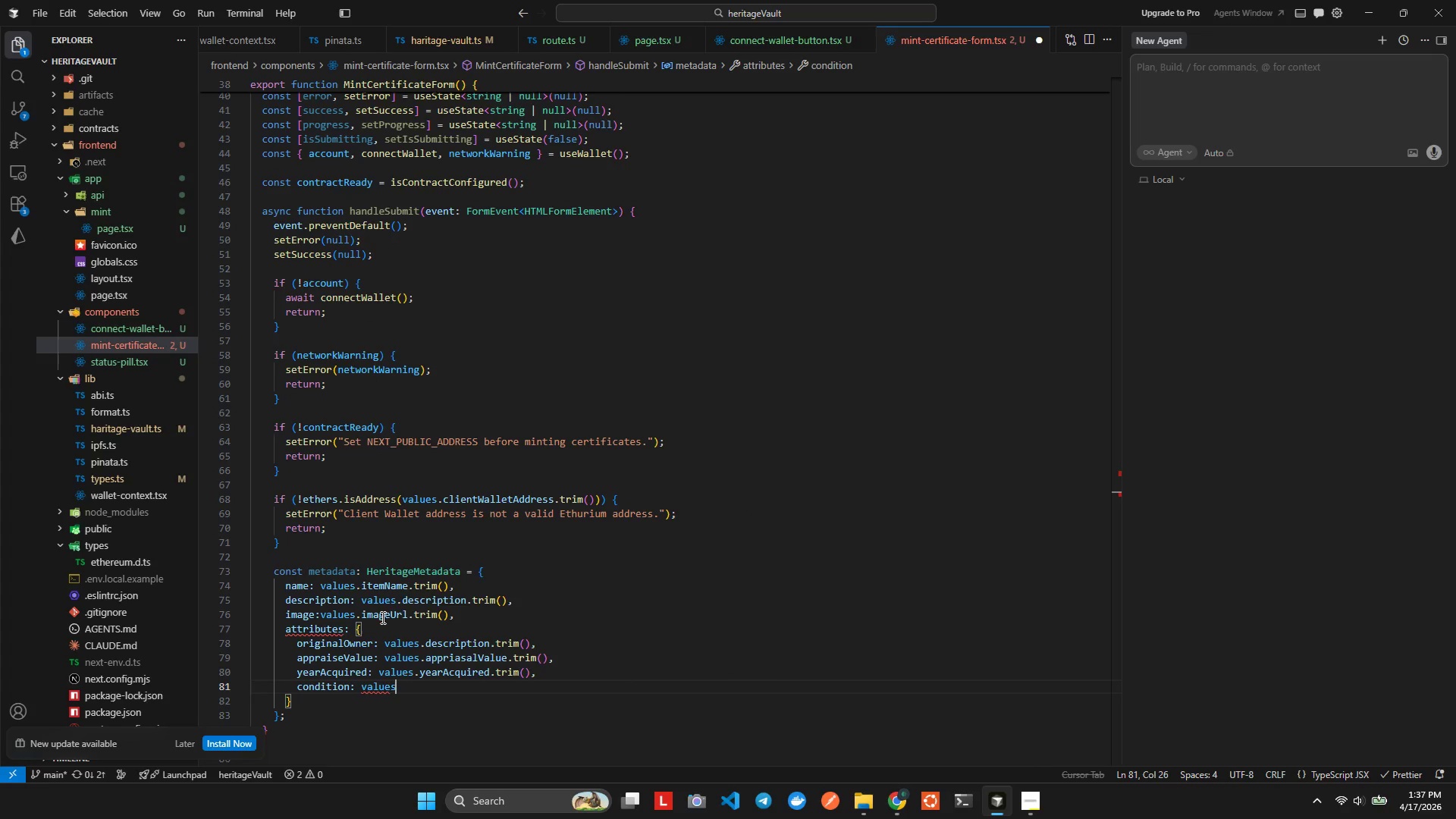 
type(.con)
 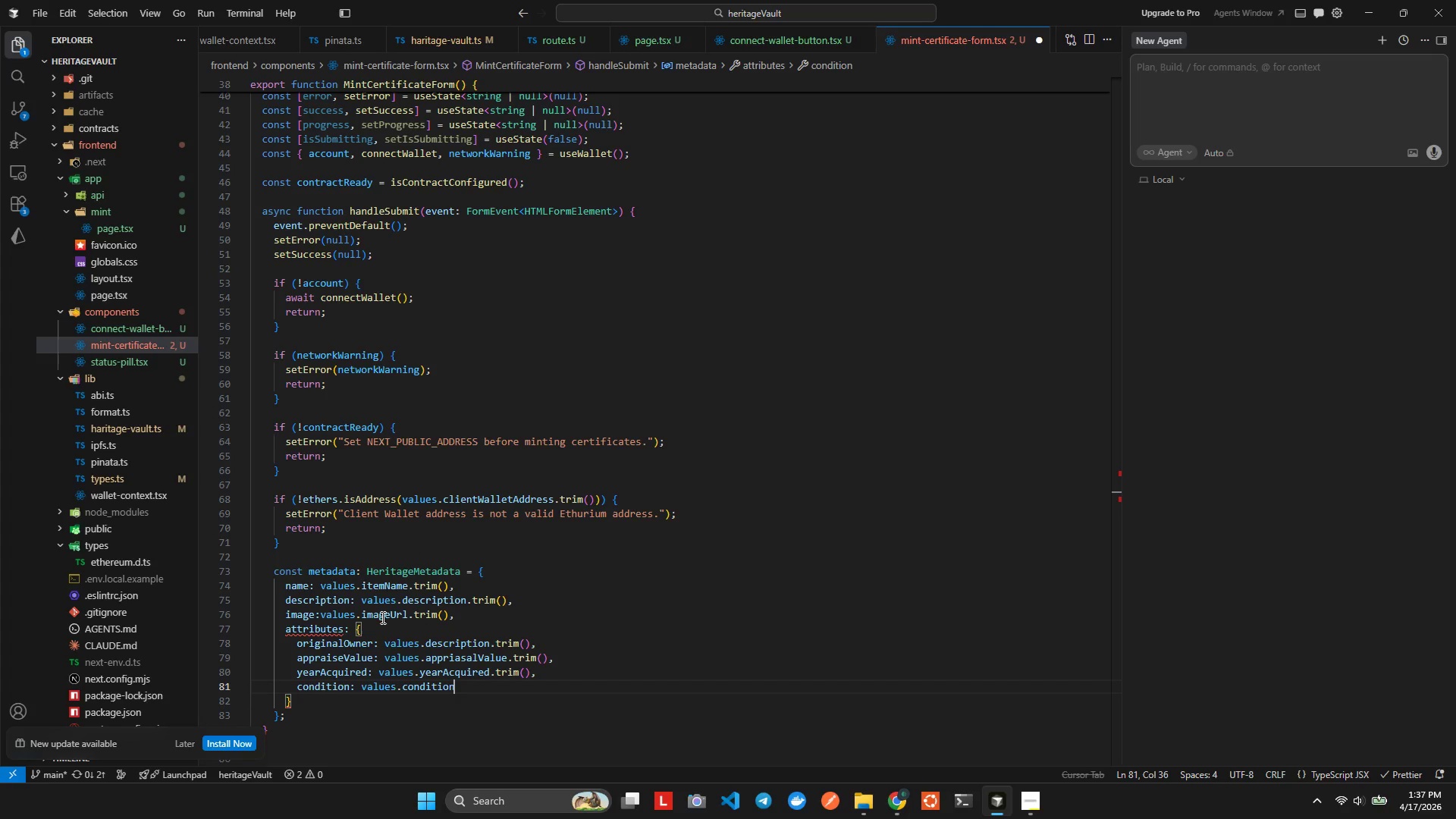 
key(Enter)
 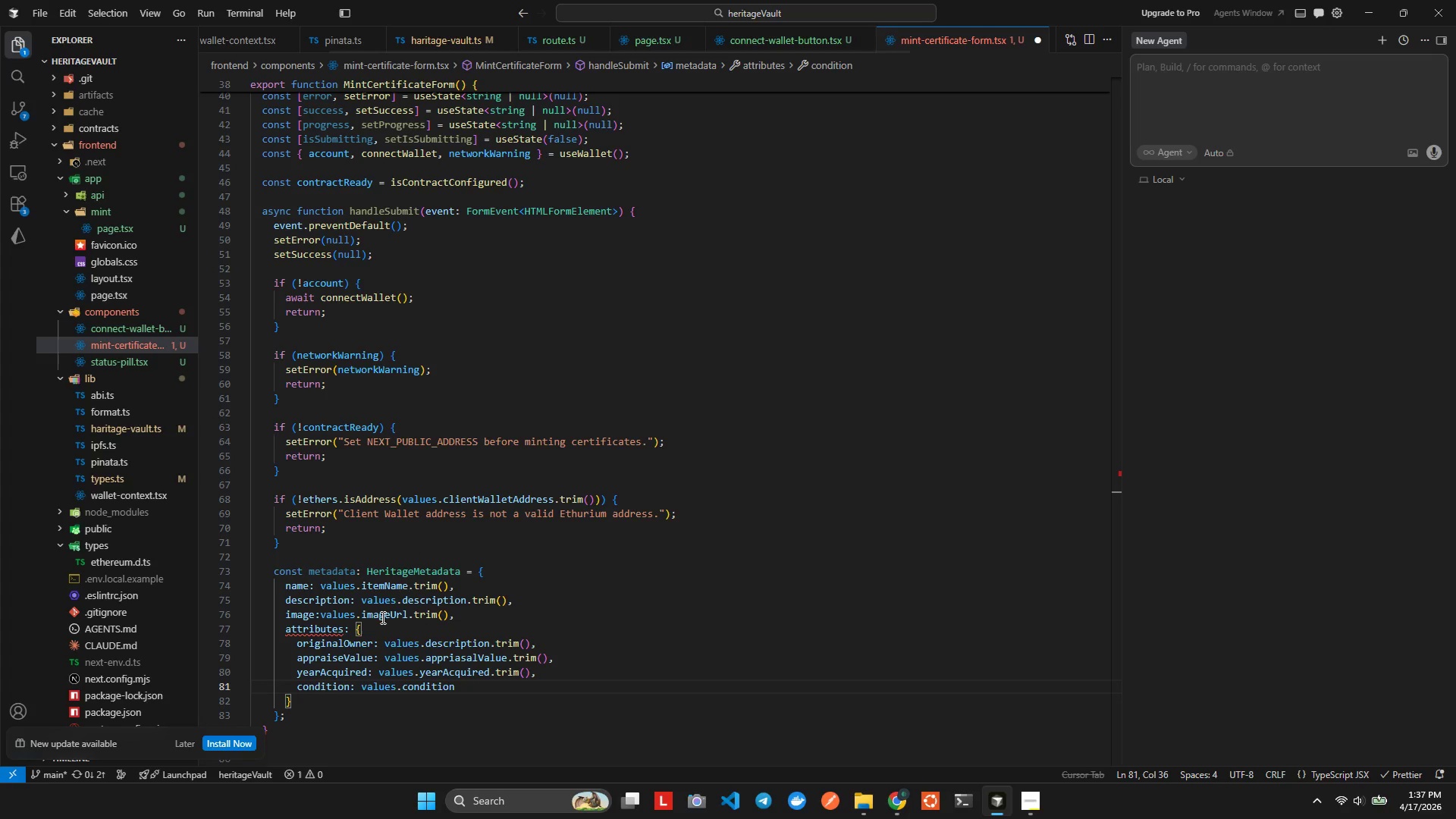 
type(.trim)
 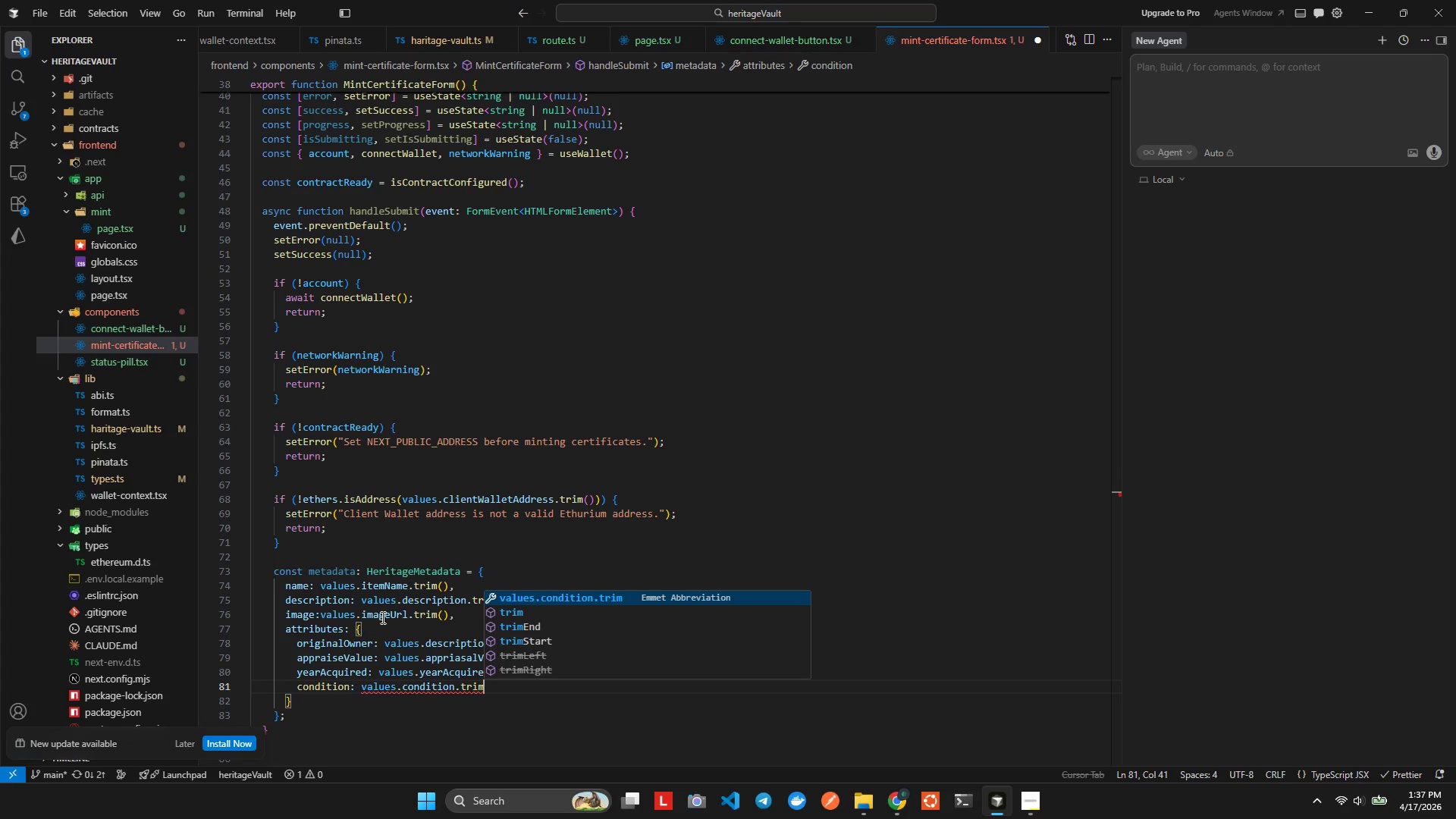 
key(ArrowDown)
 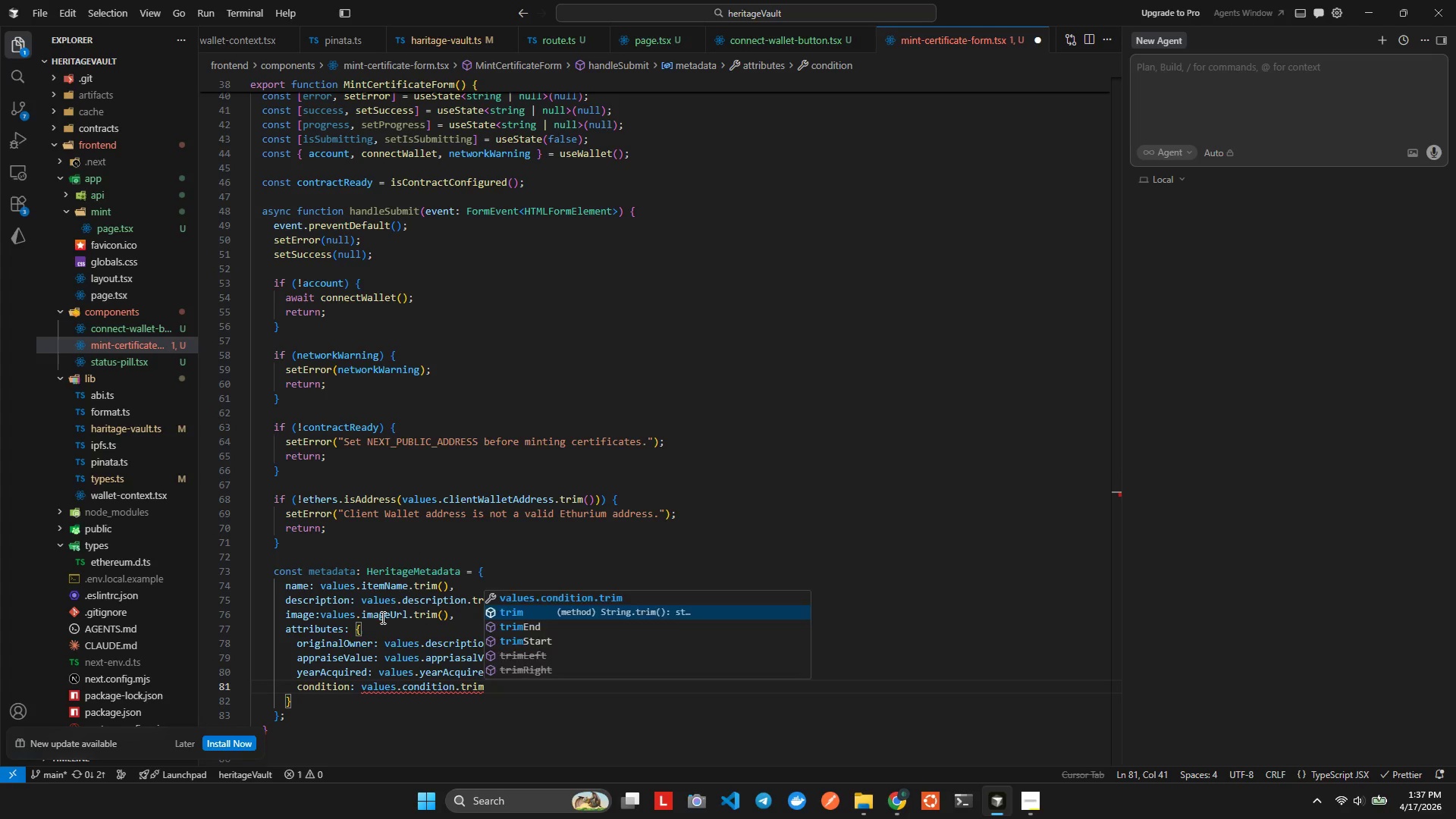 
key(Enter)
 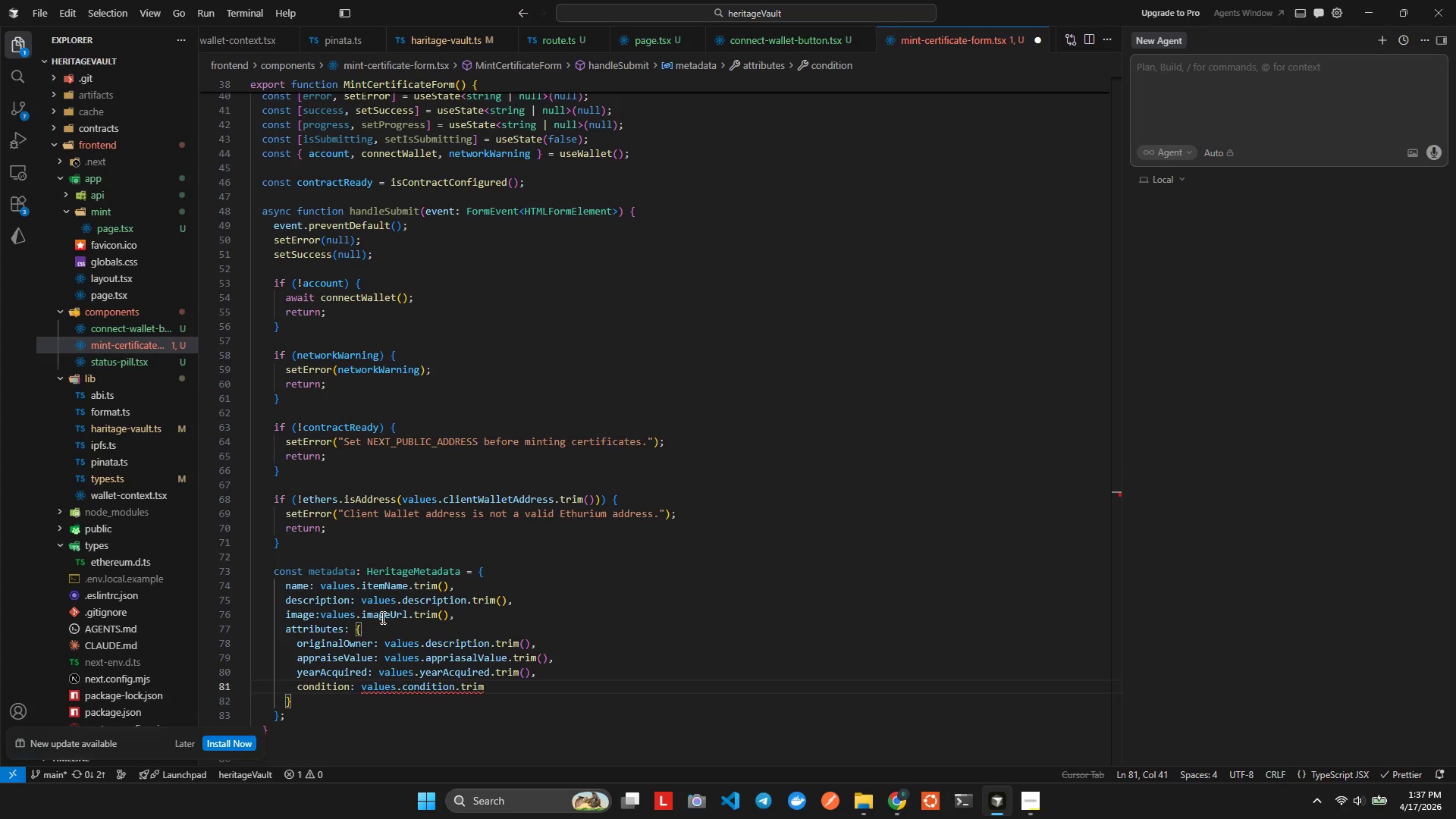 
key(Shift+9)
 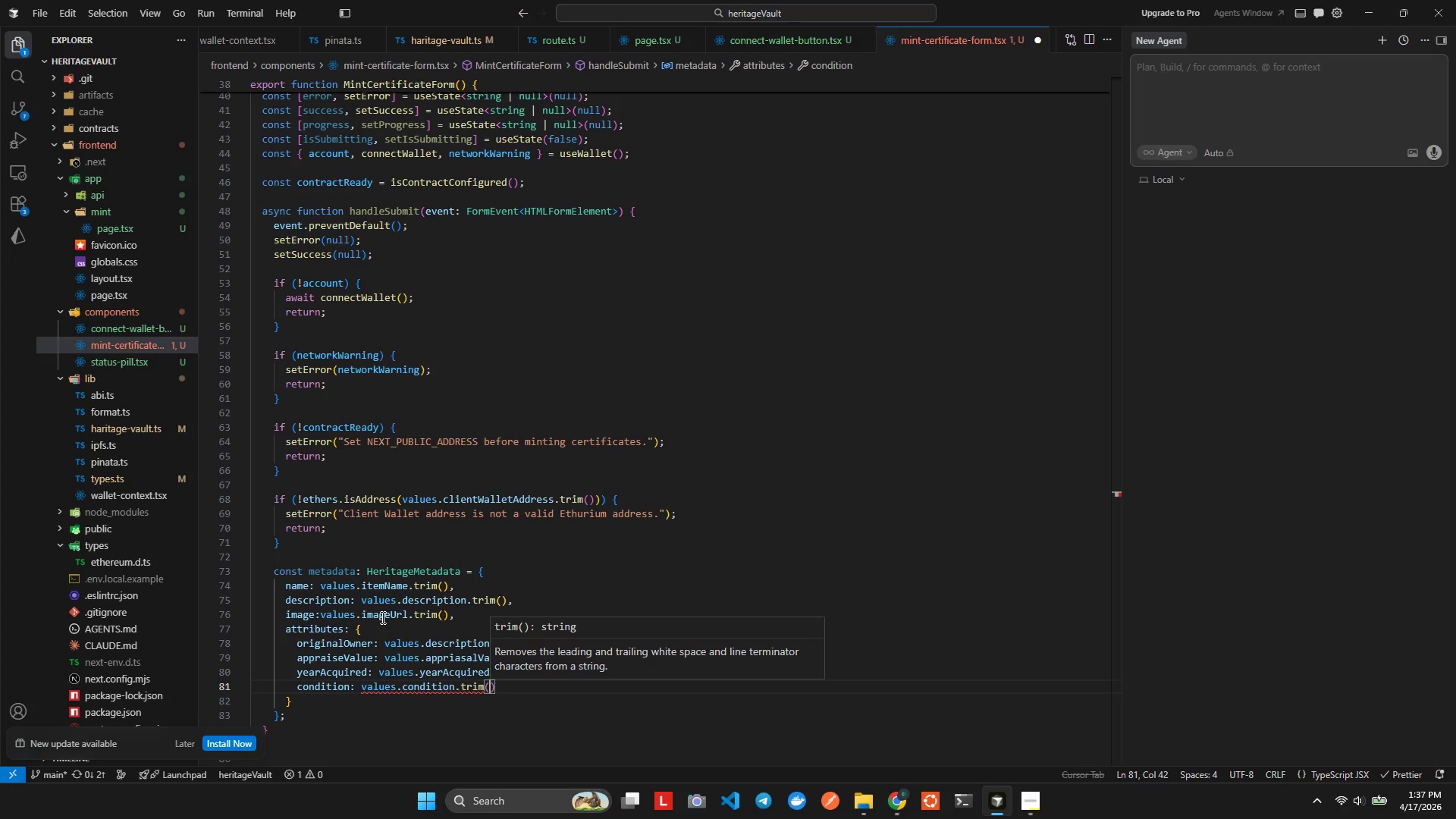 
key(Alt+AltLeft)
 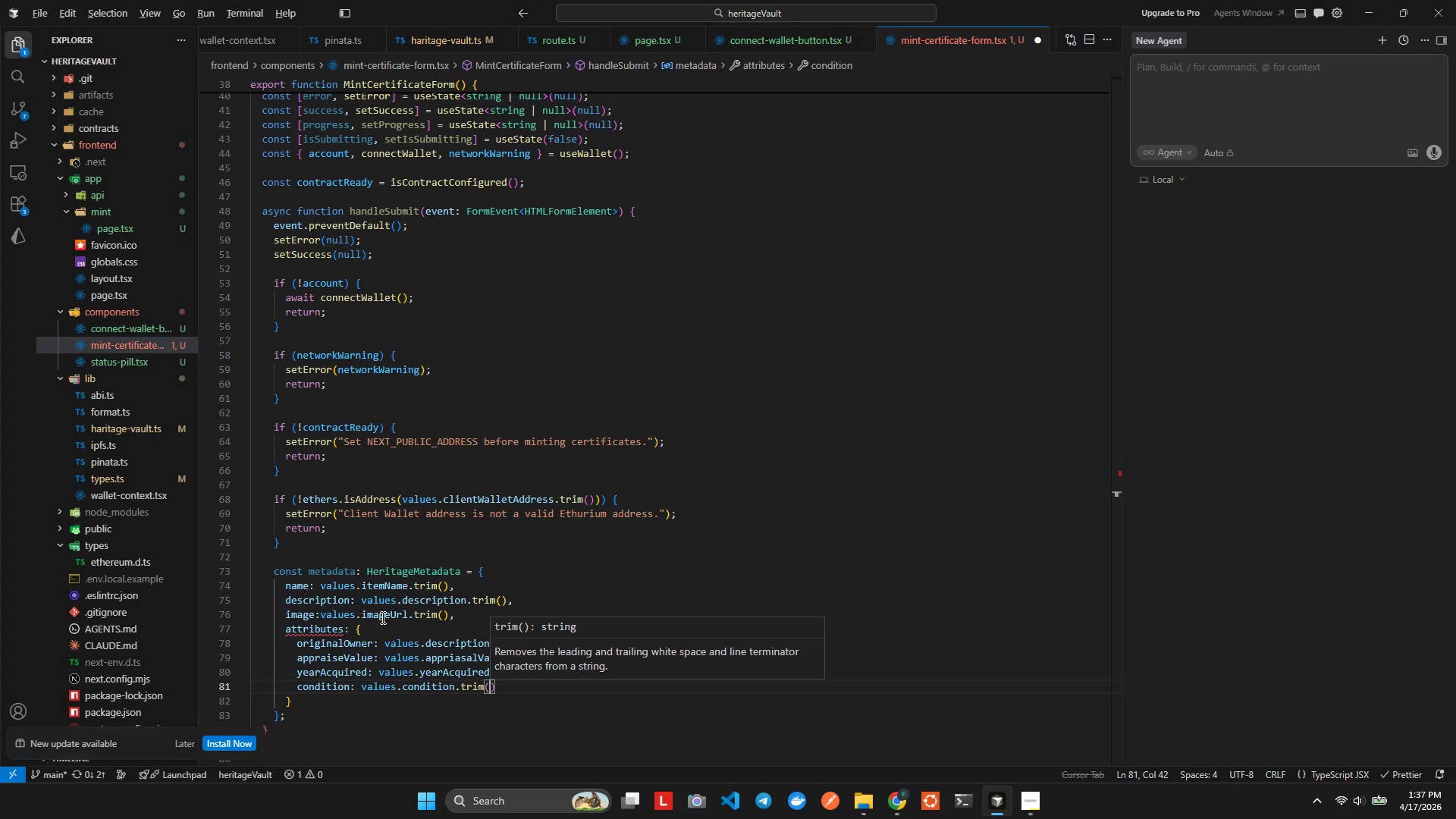 
key(Alt+Shift+ShiftLeft)
 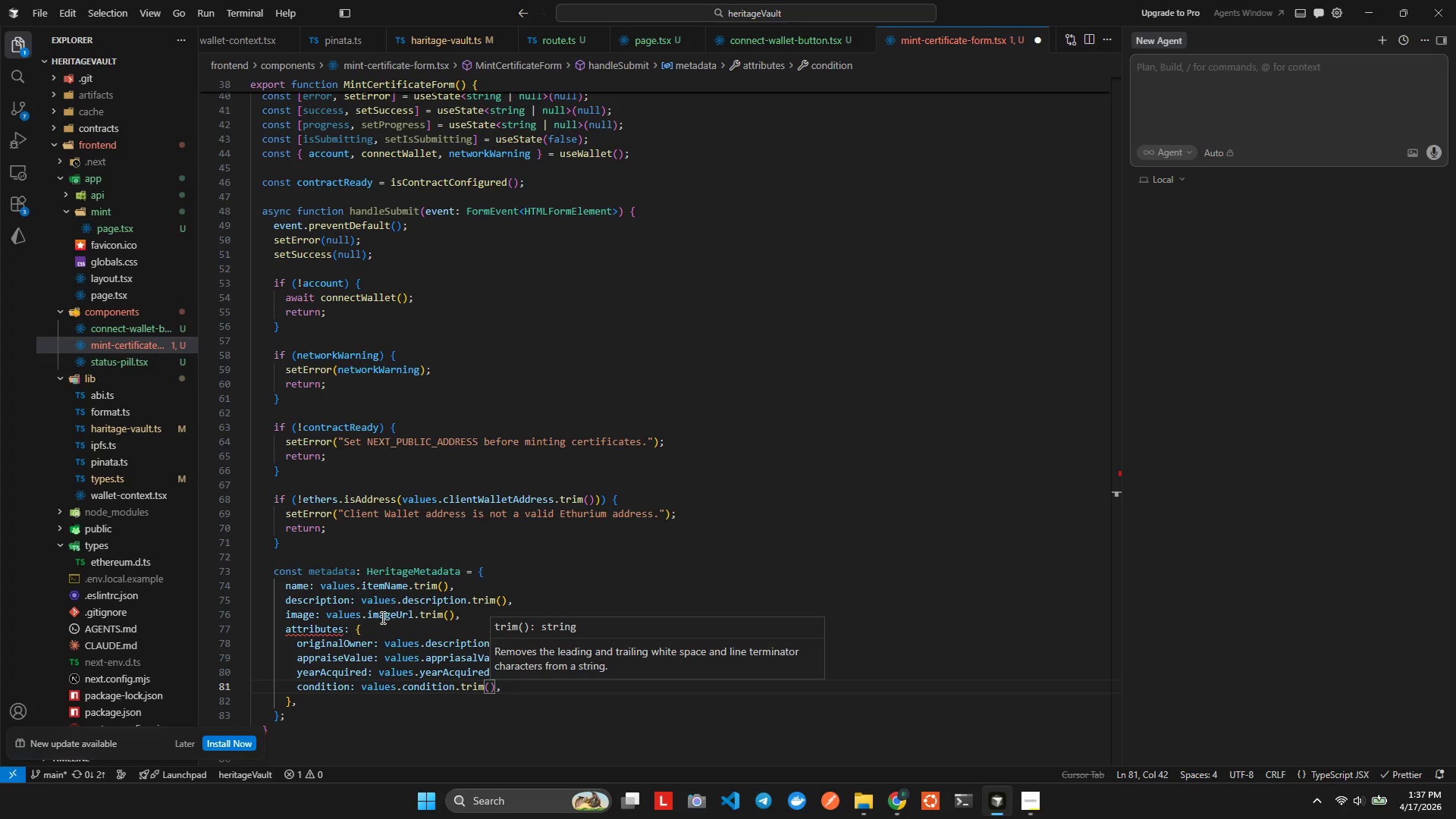 
key(Alt+Shift+F)
 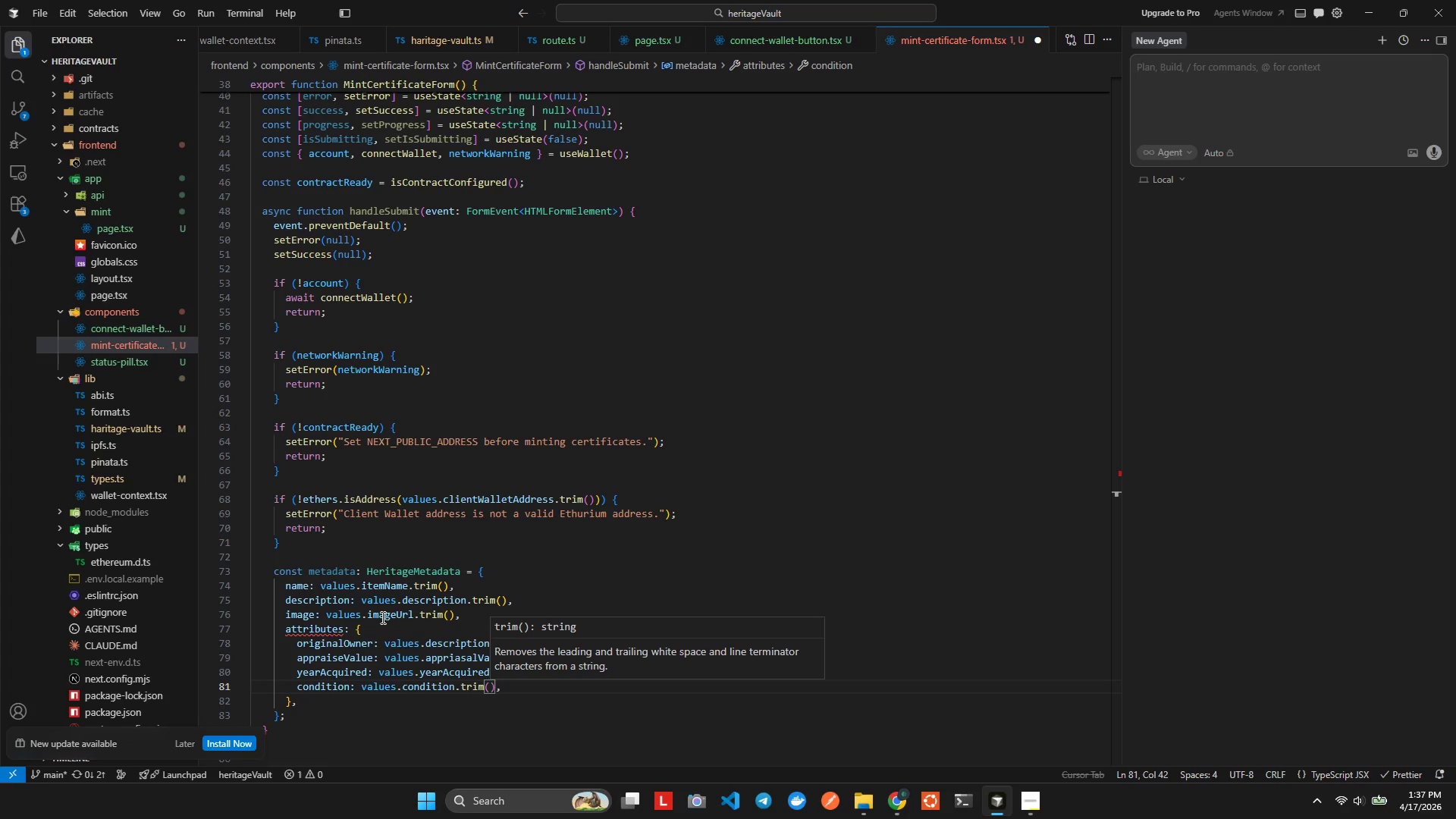 
key(ArrowRight)
 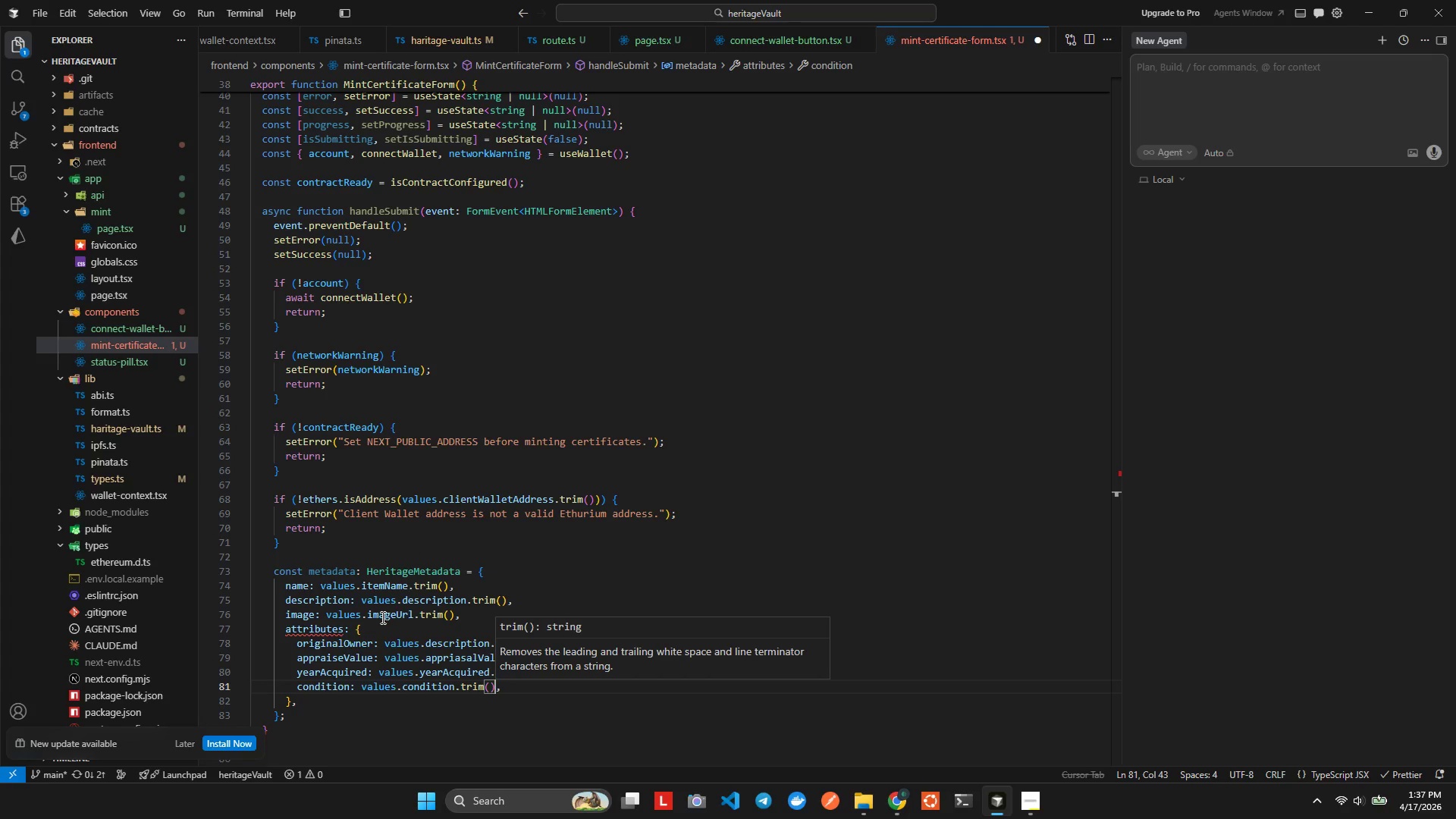 
key(ArrowRight)
 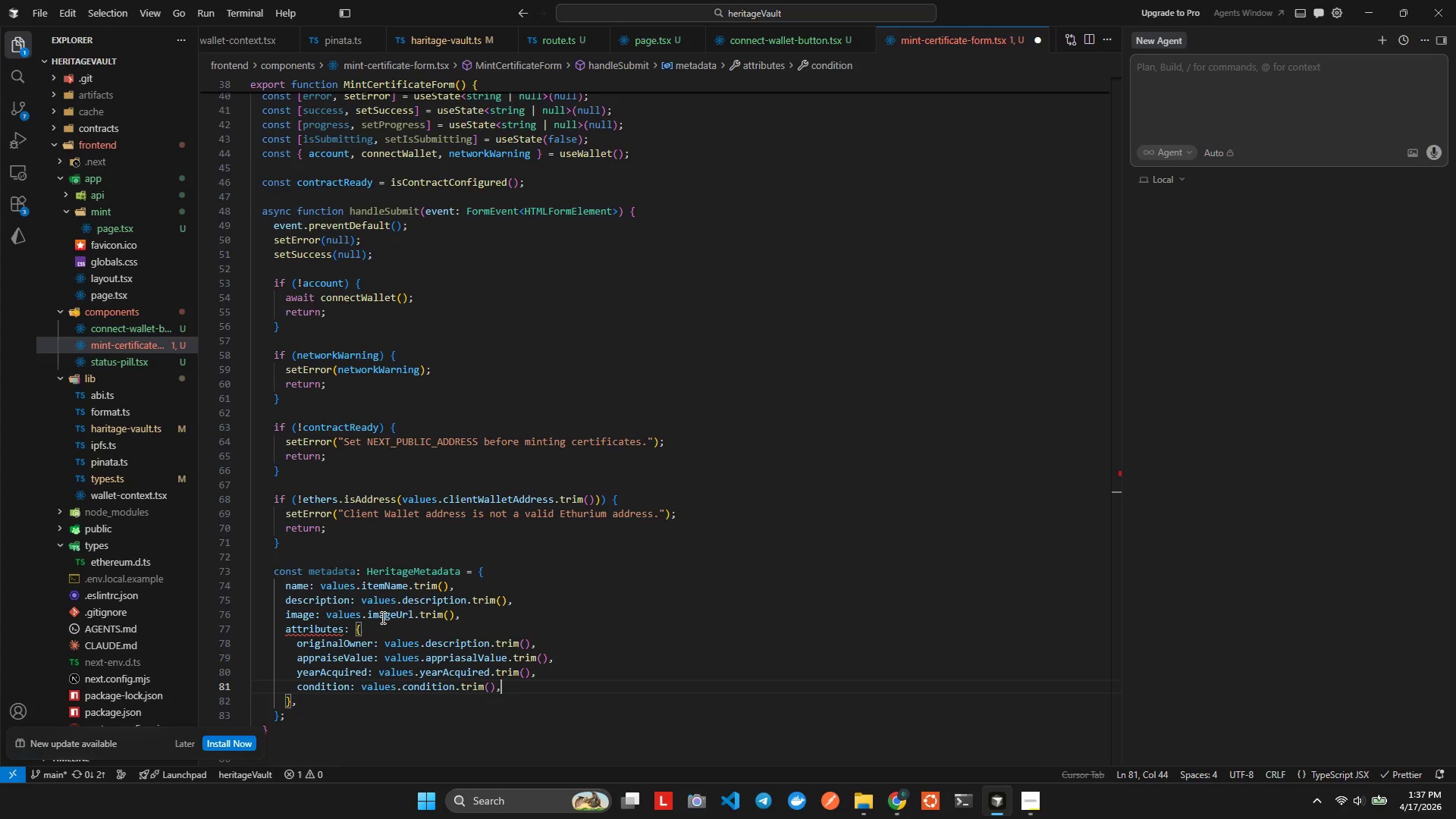 
key(Enter)
 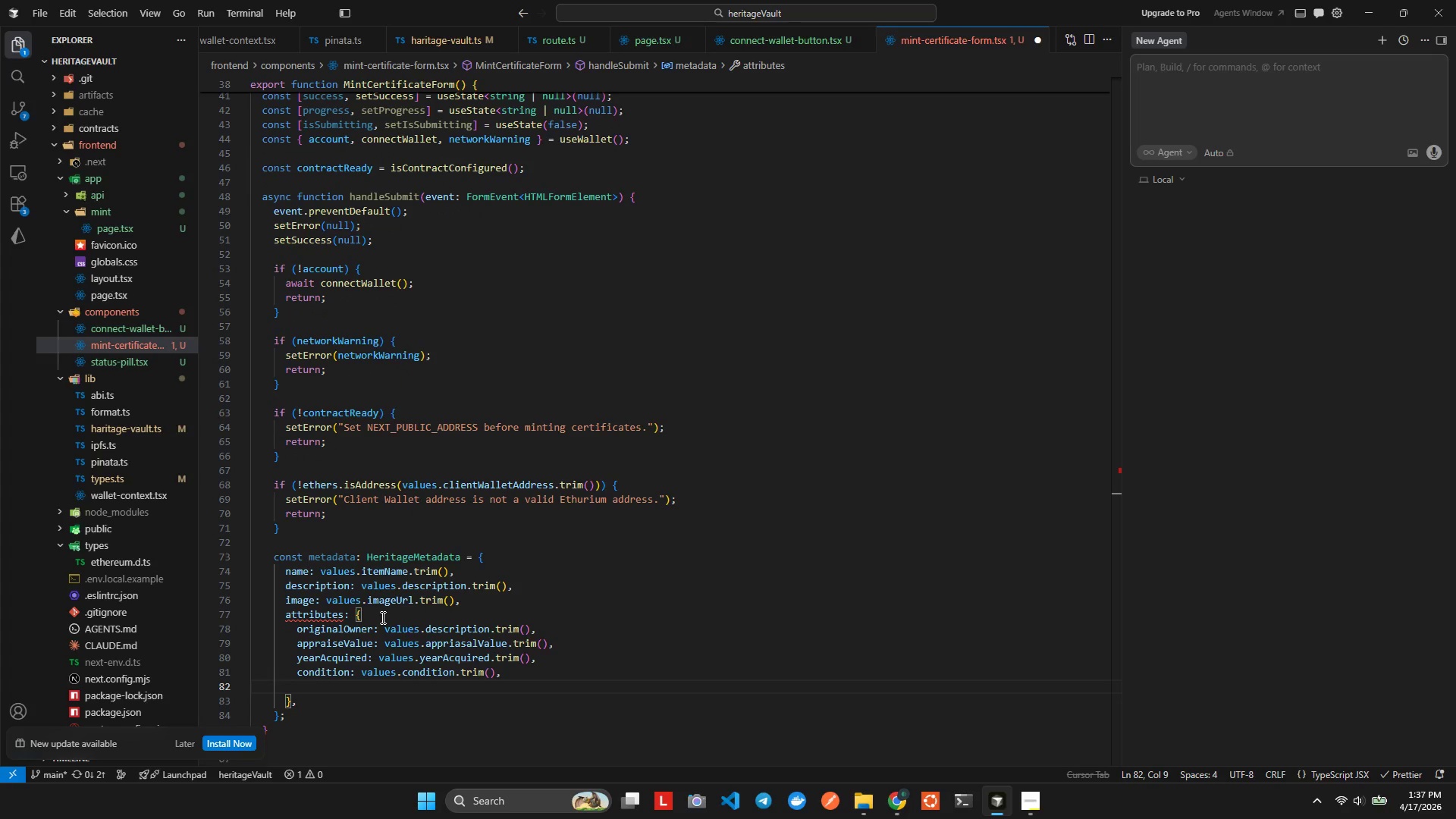 
type(cu)
 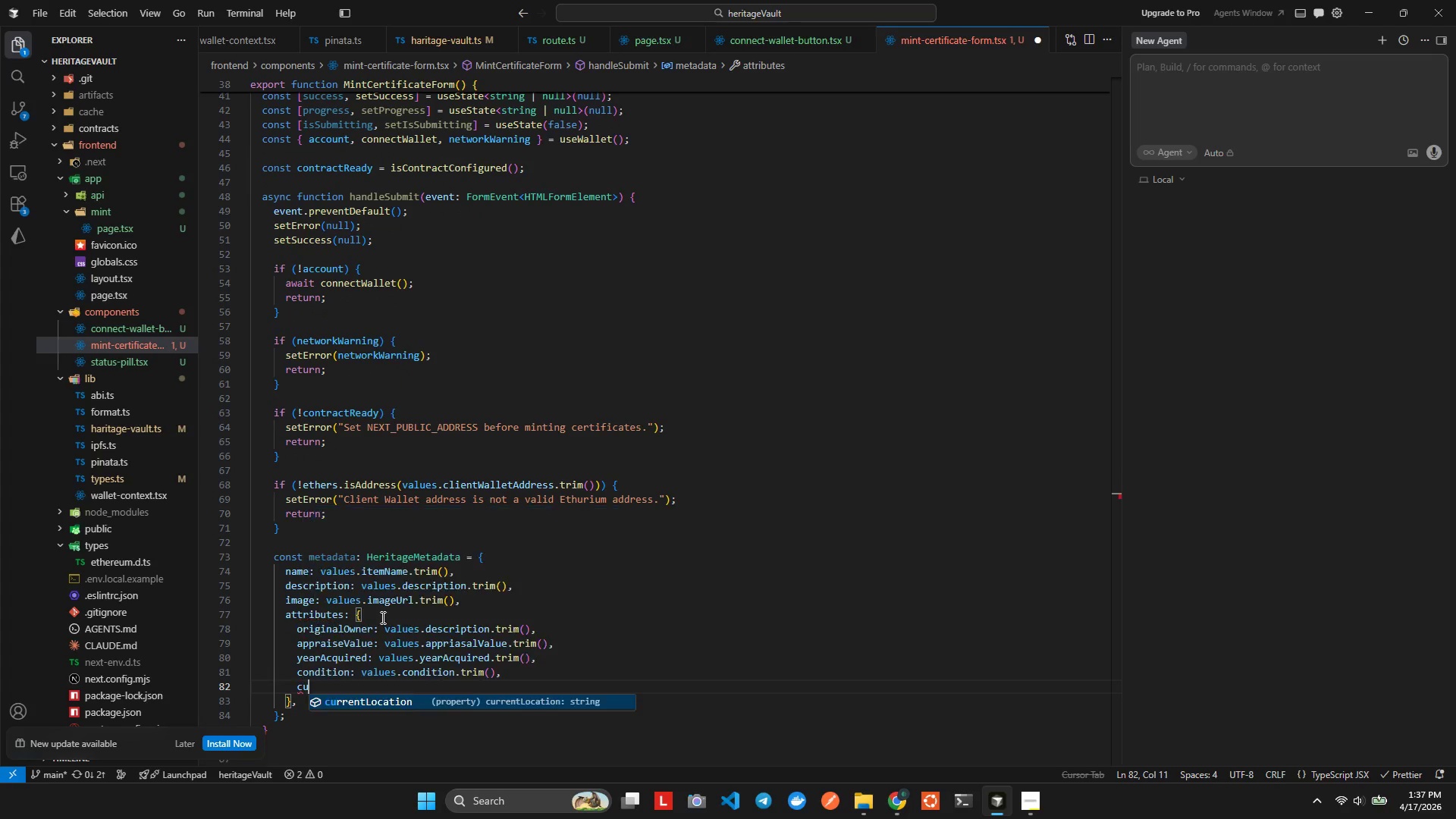 
hold_key(key=R, duration=0.33)
 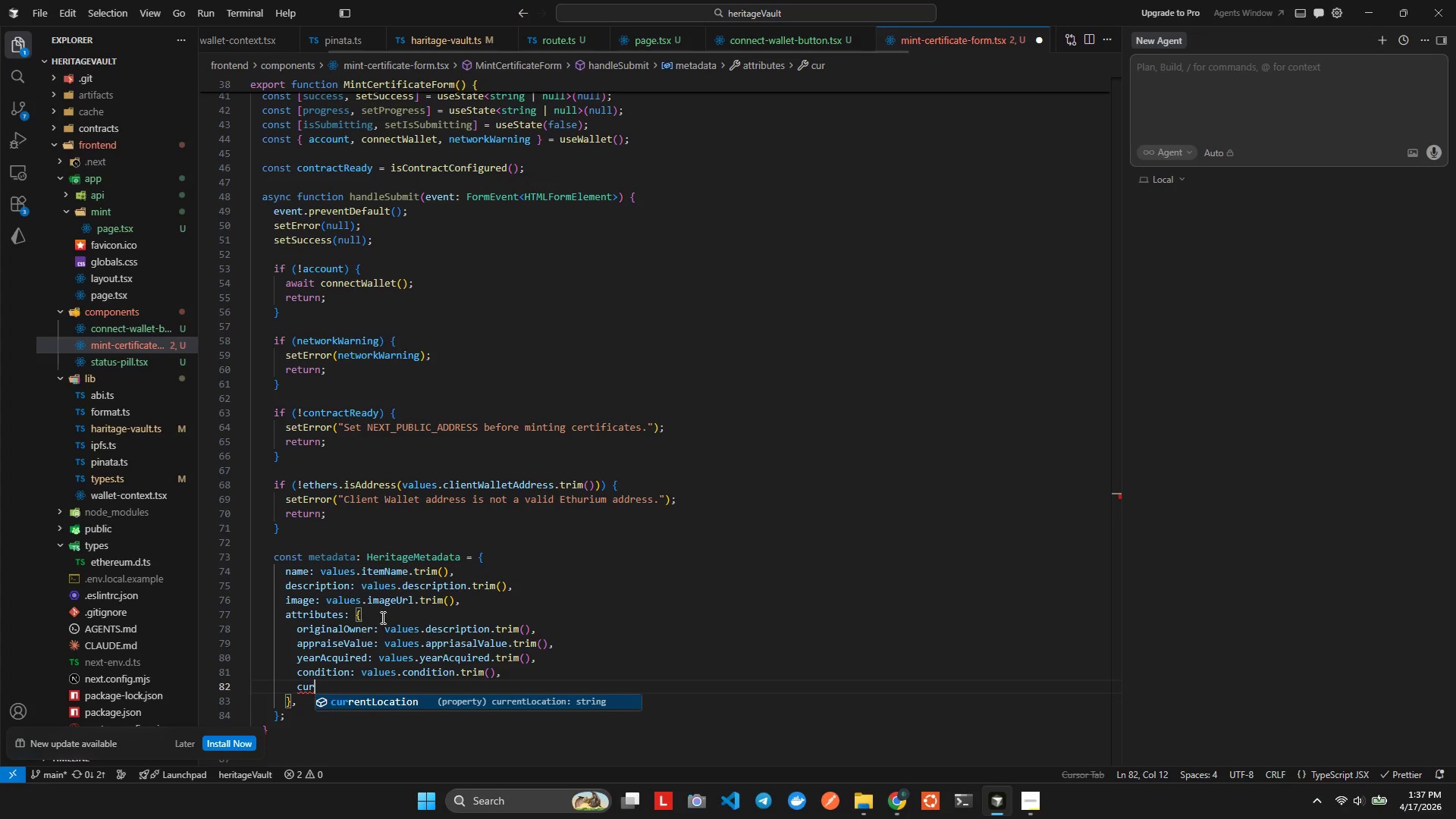 
key(Enter)
 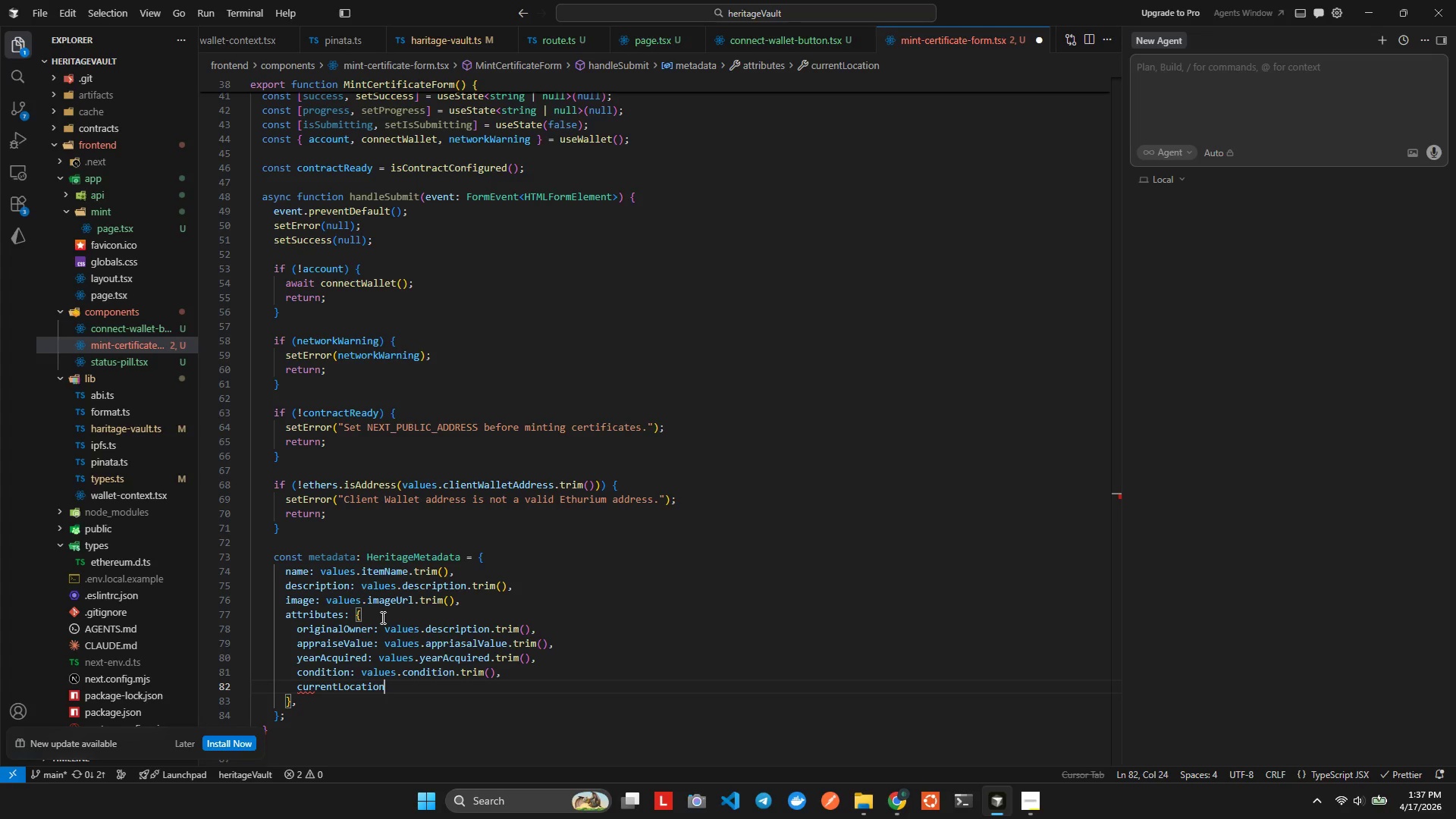 
type(.)
key(Backspace)
type(: value)
 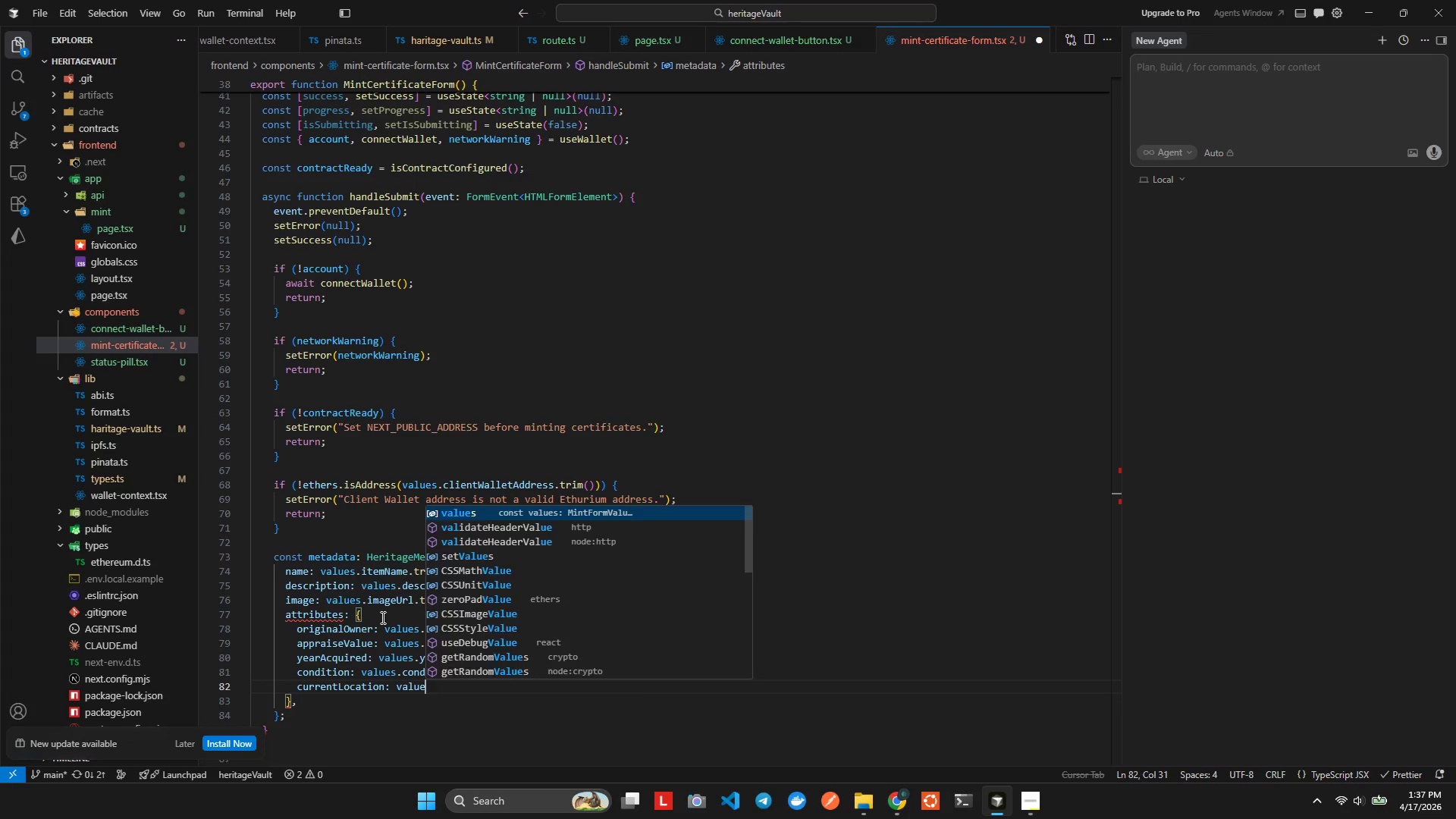 
key(Enter)
 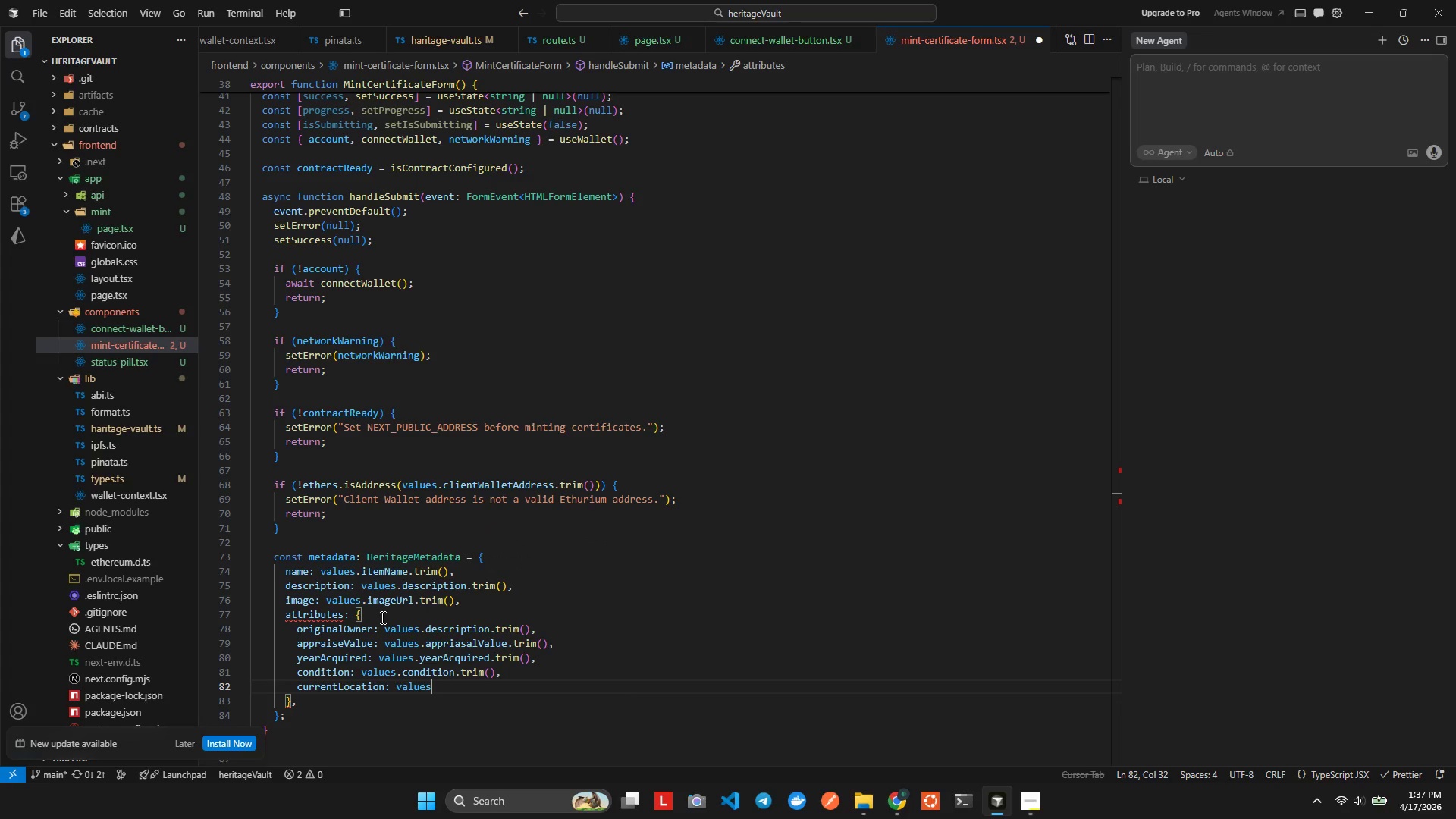 
type(.cu)
 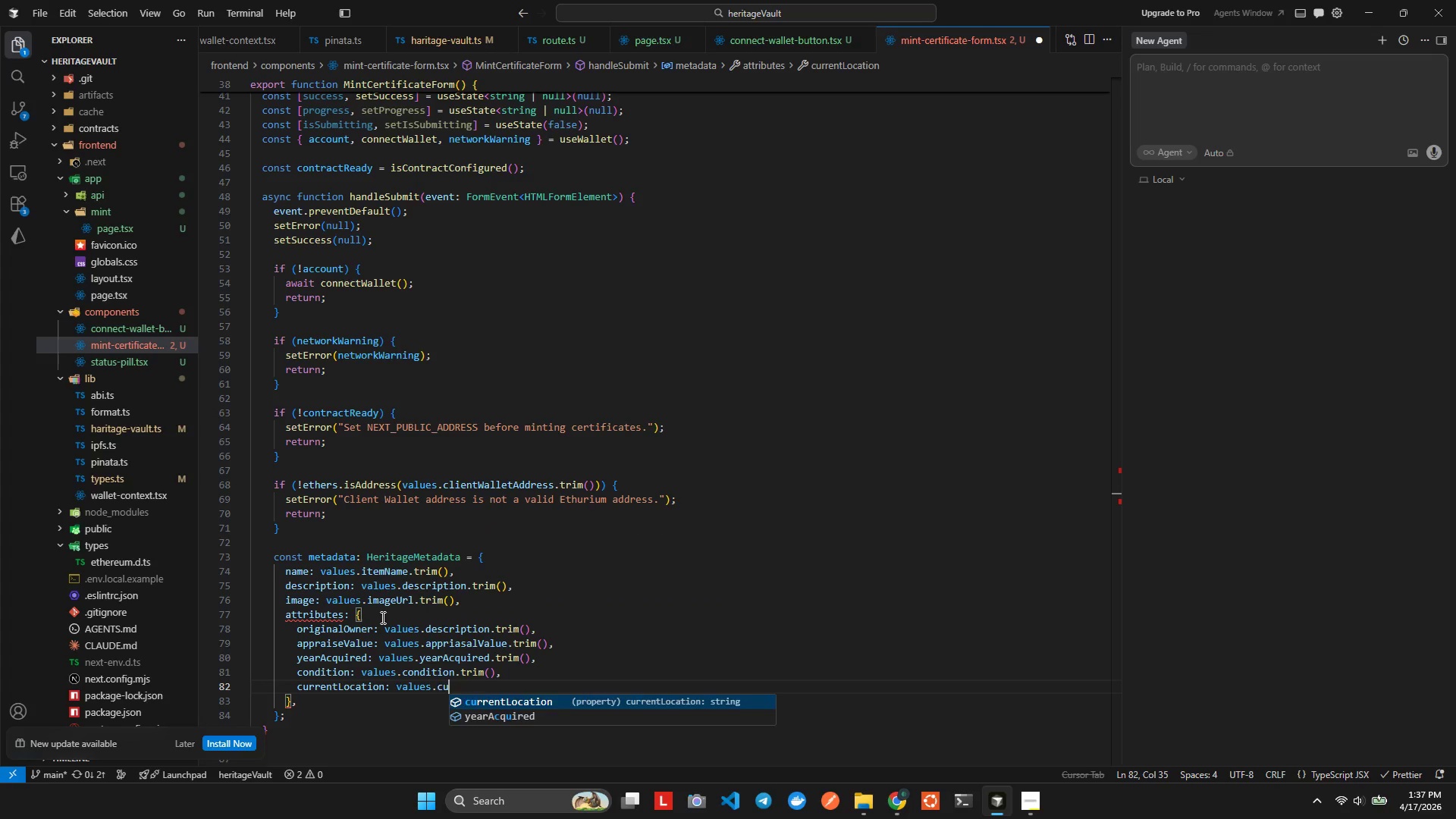 
key(Enter)
 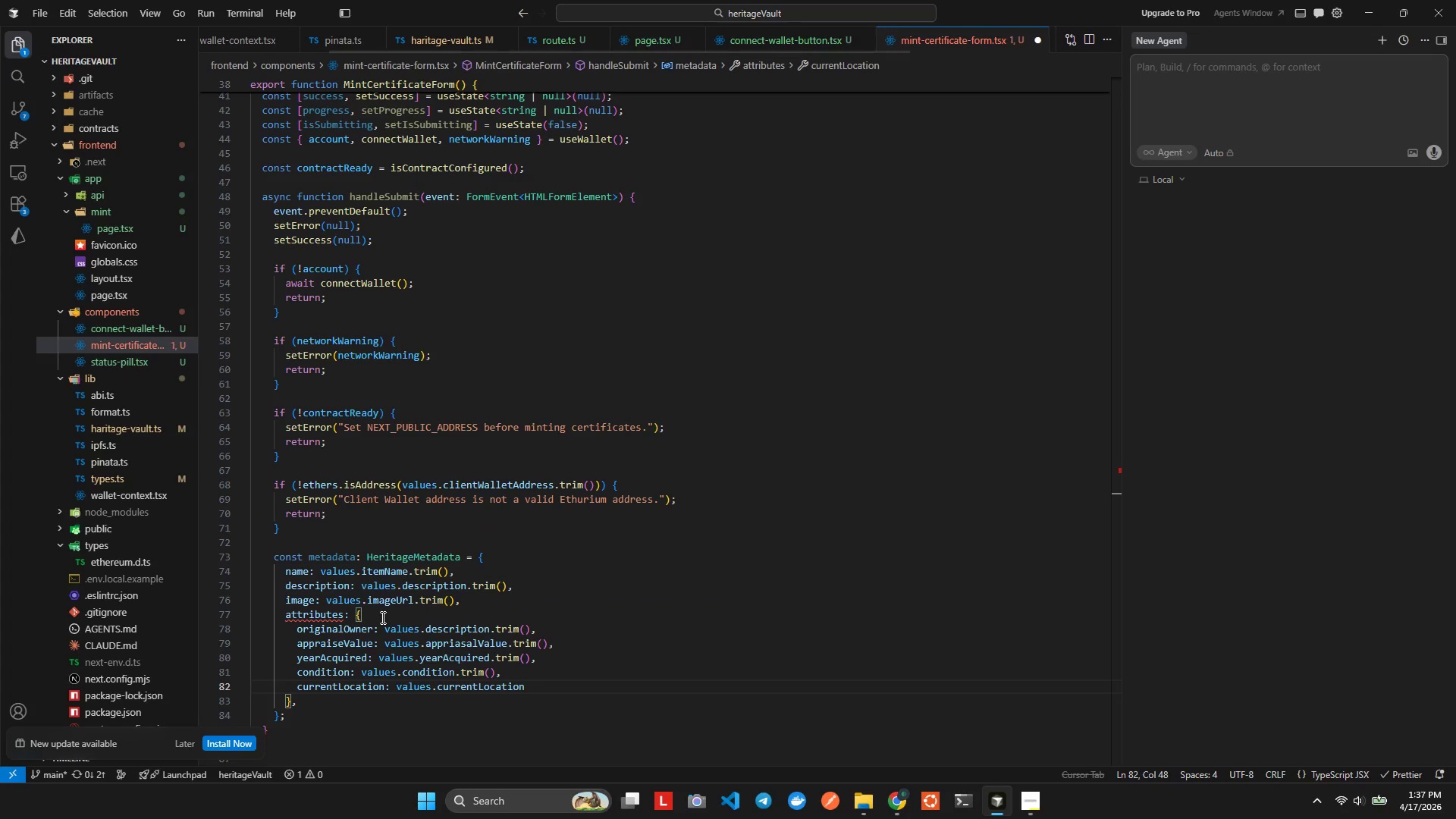 
type(.trim())
 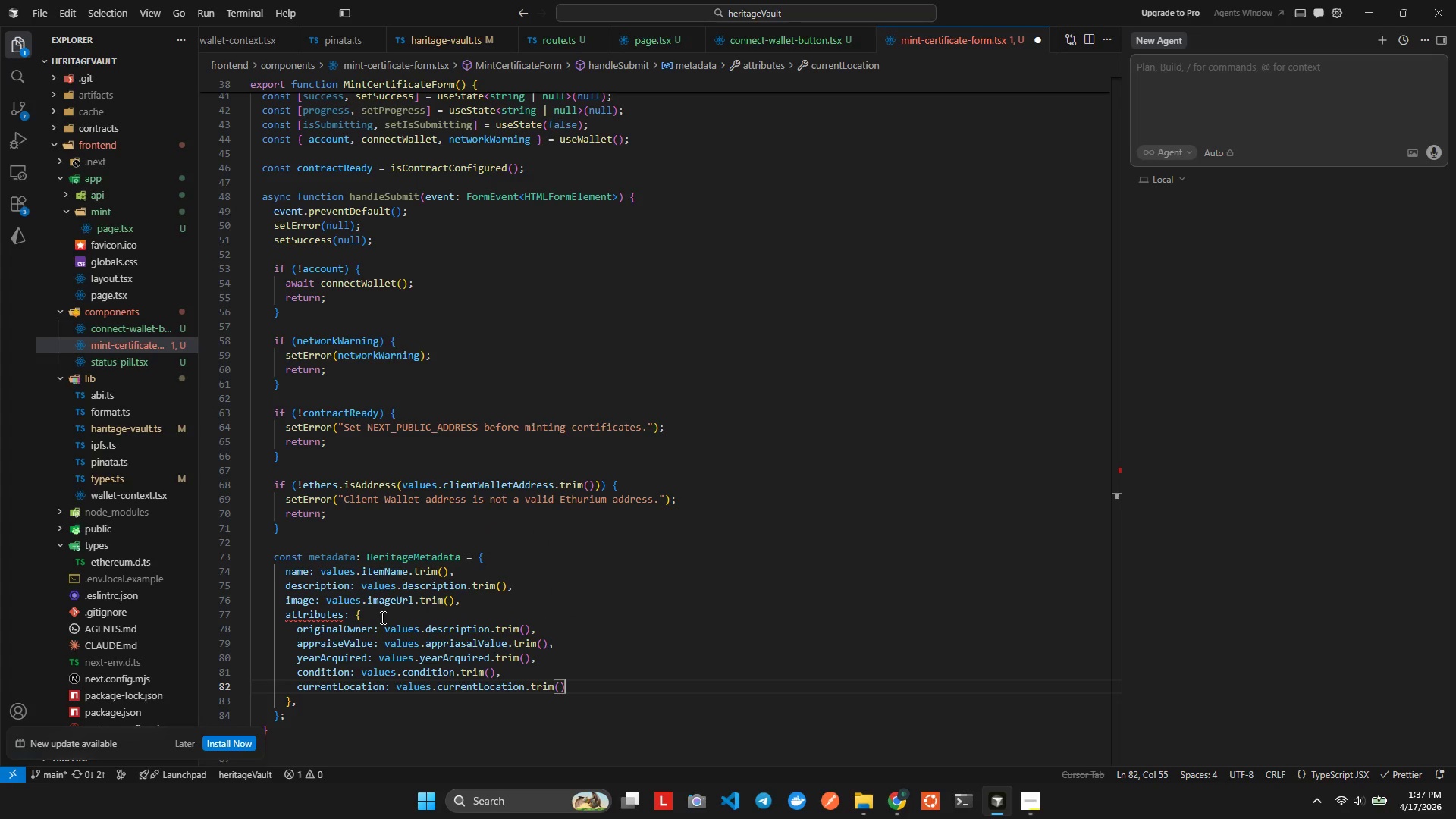 
key(Alt+AltLeft)
 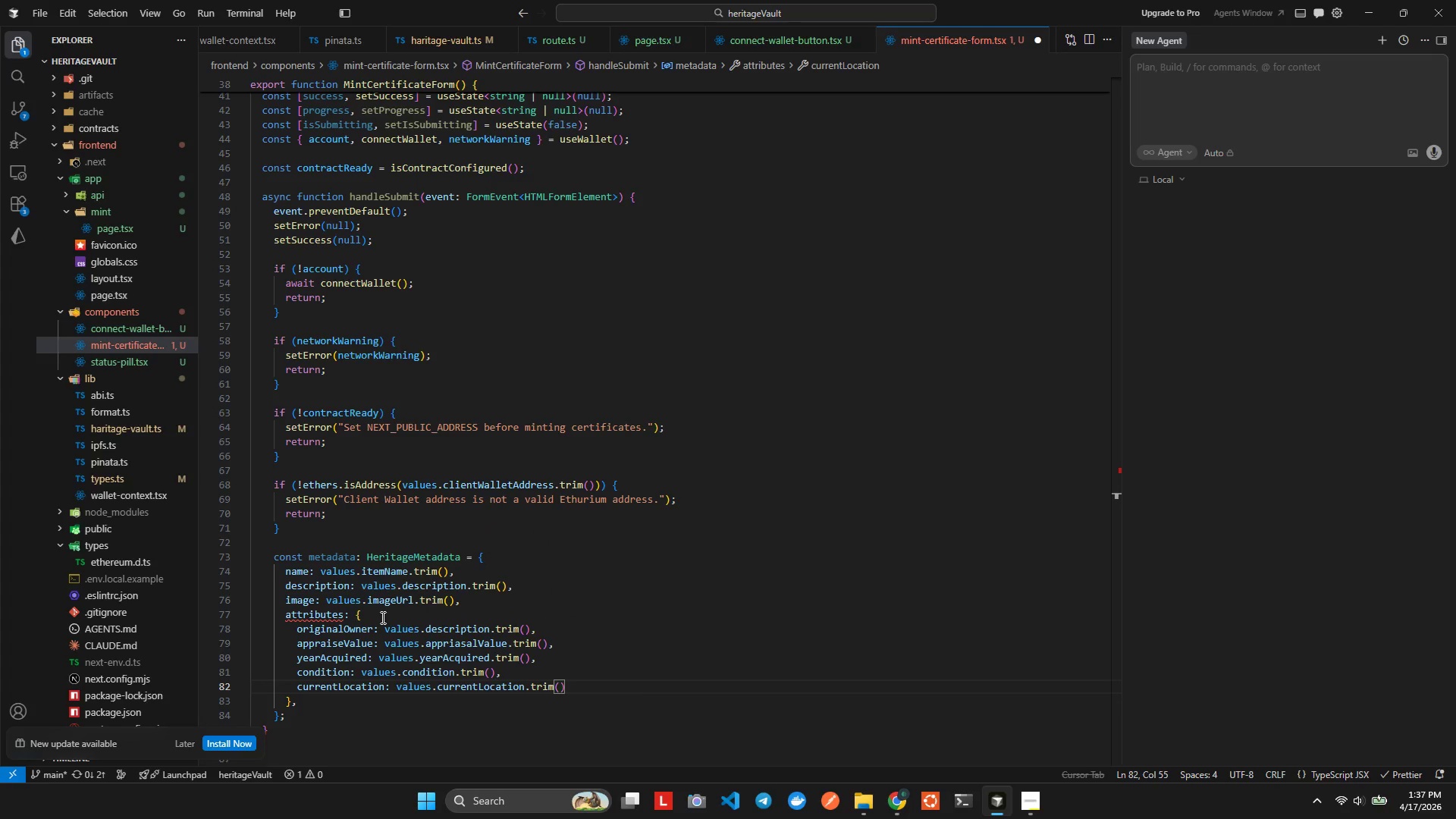 
key(Alt+Shift+ShiftLeft)
 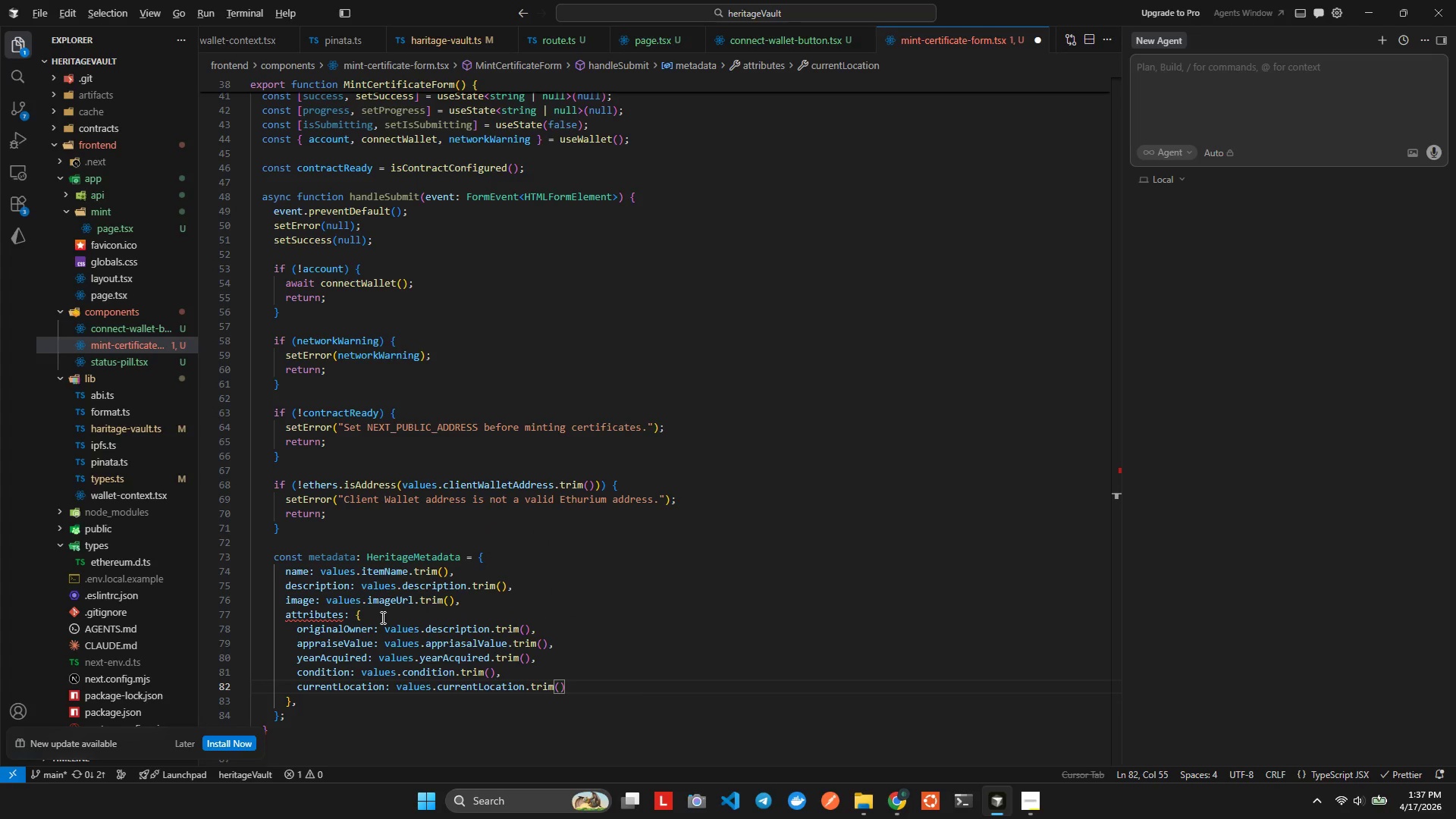 
key(Alt+Shift+F)
 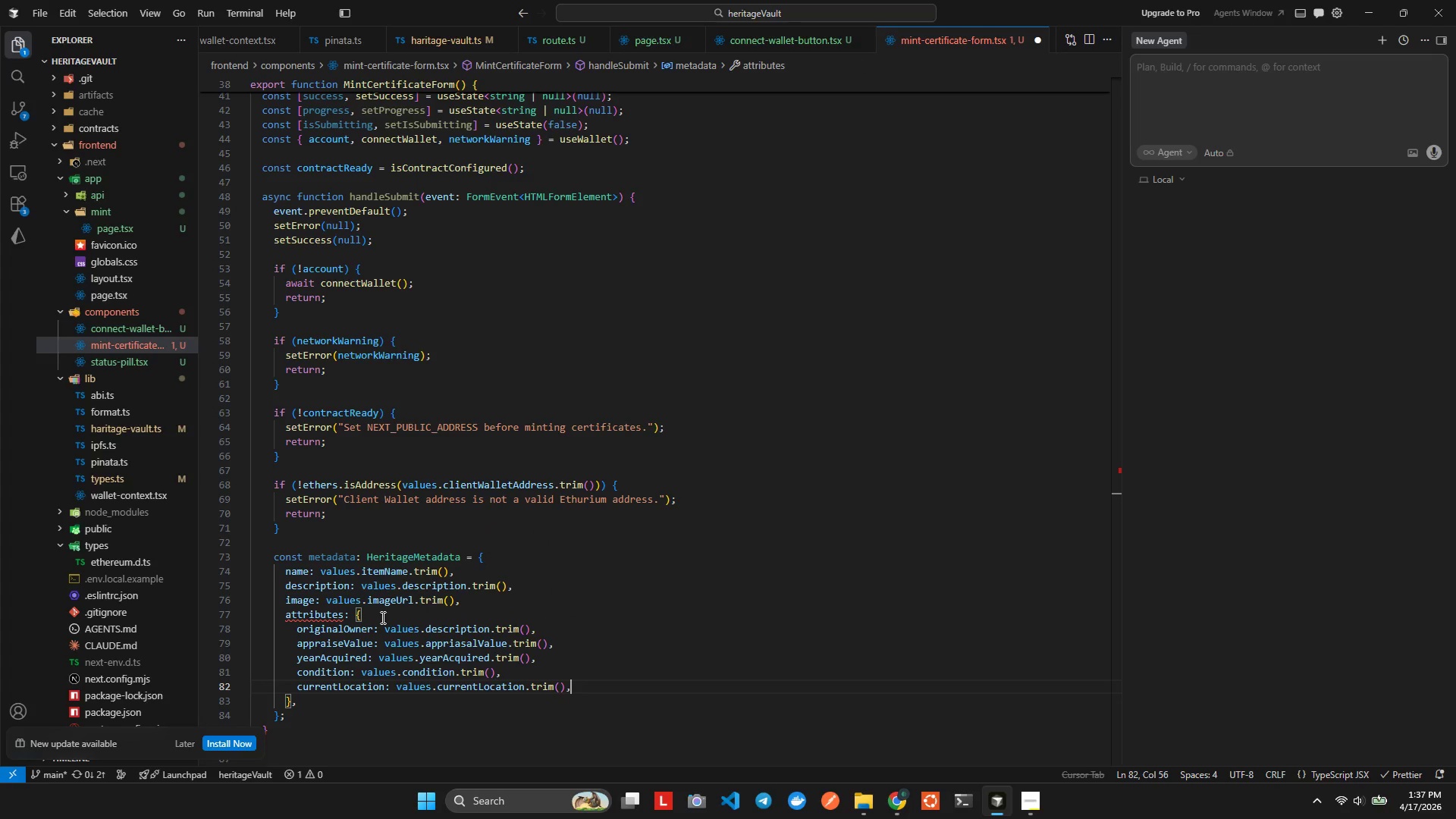 
key(Enter)
 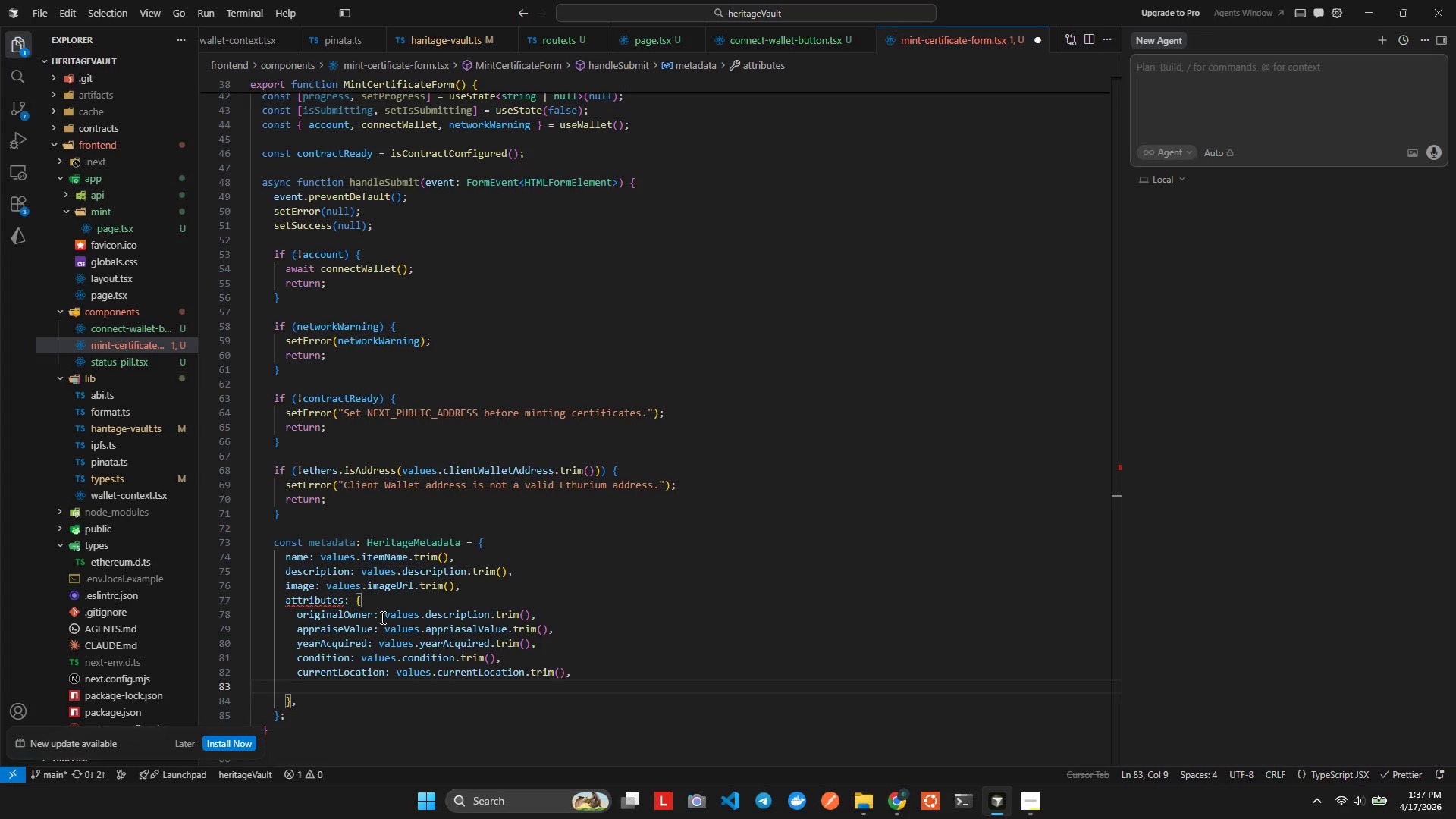 
type(fami)
 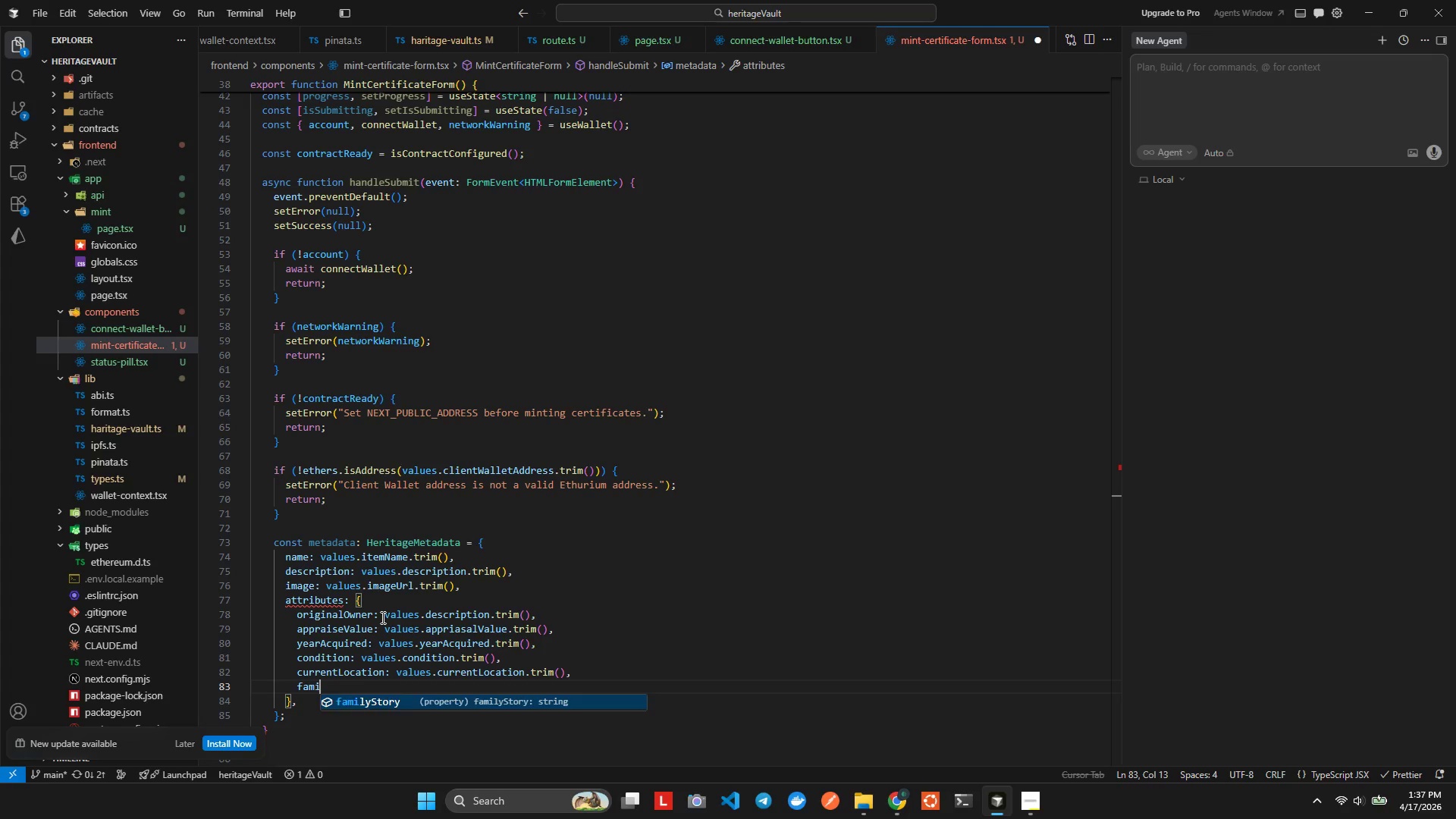 
key(Enter)
 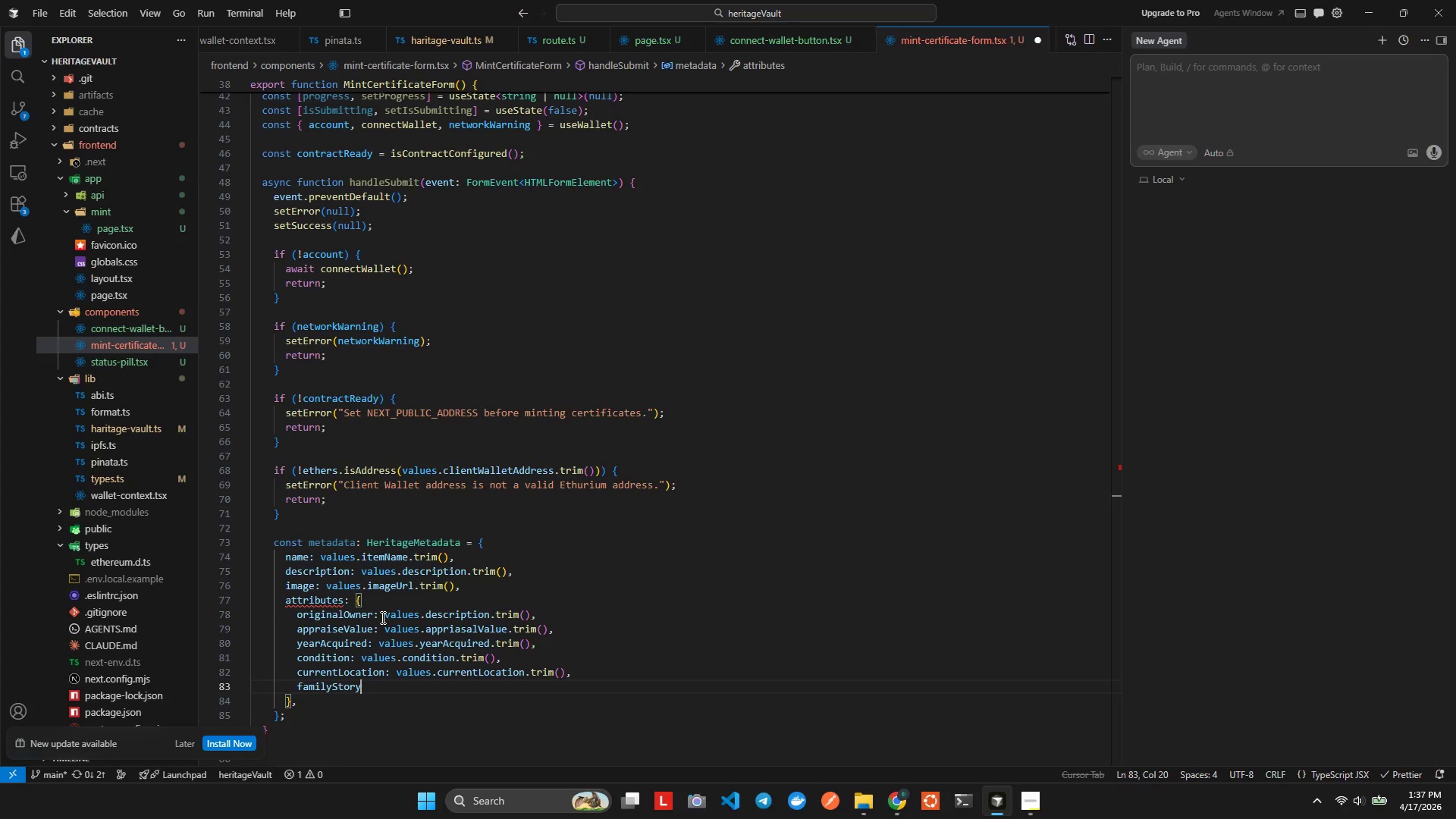 
type(: val)
 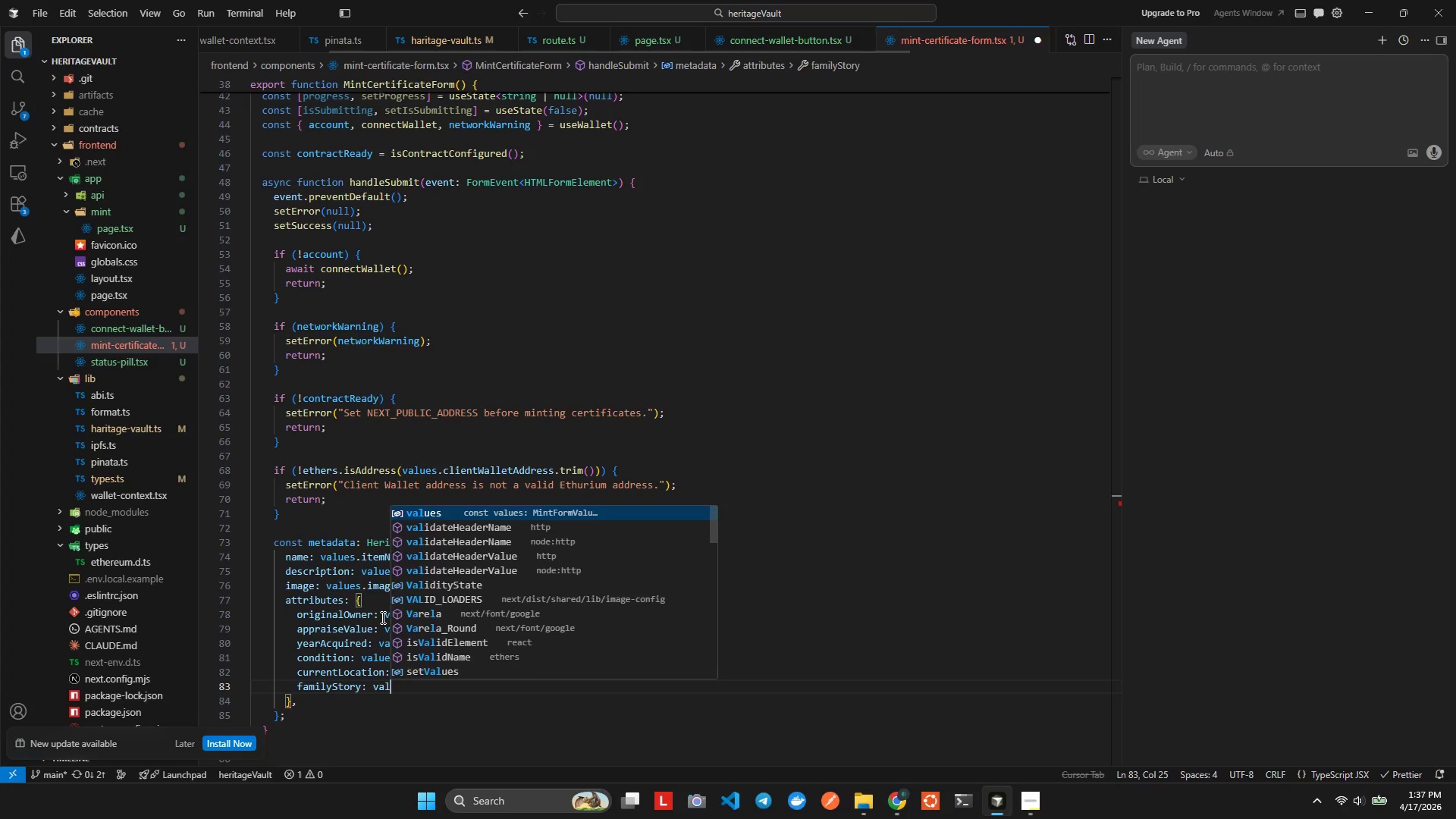 
key(Enter)
 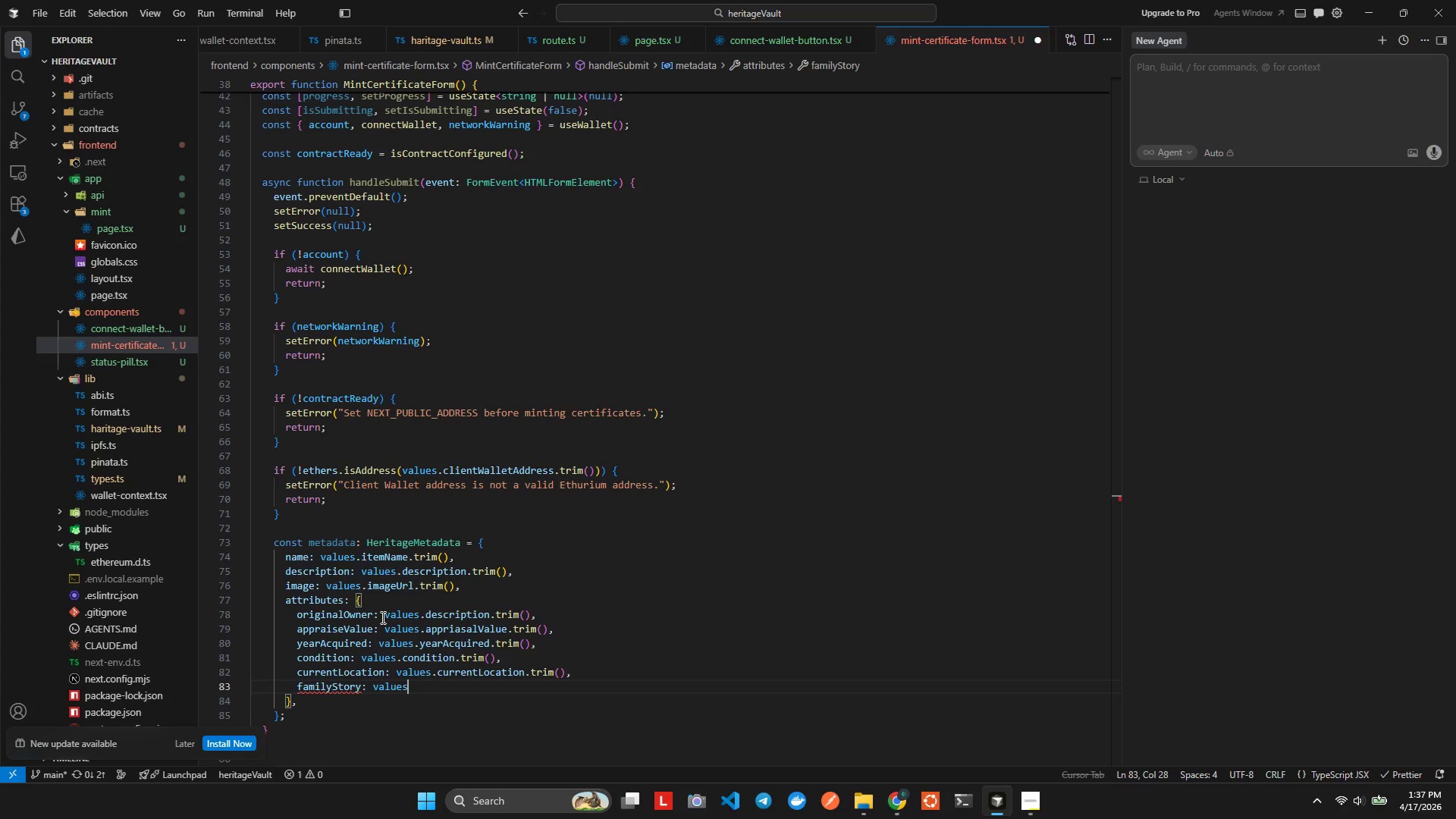 
type(.af)
 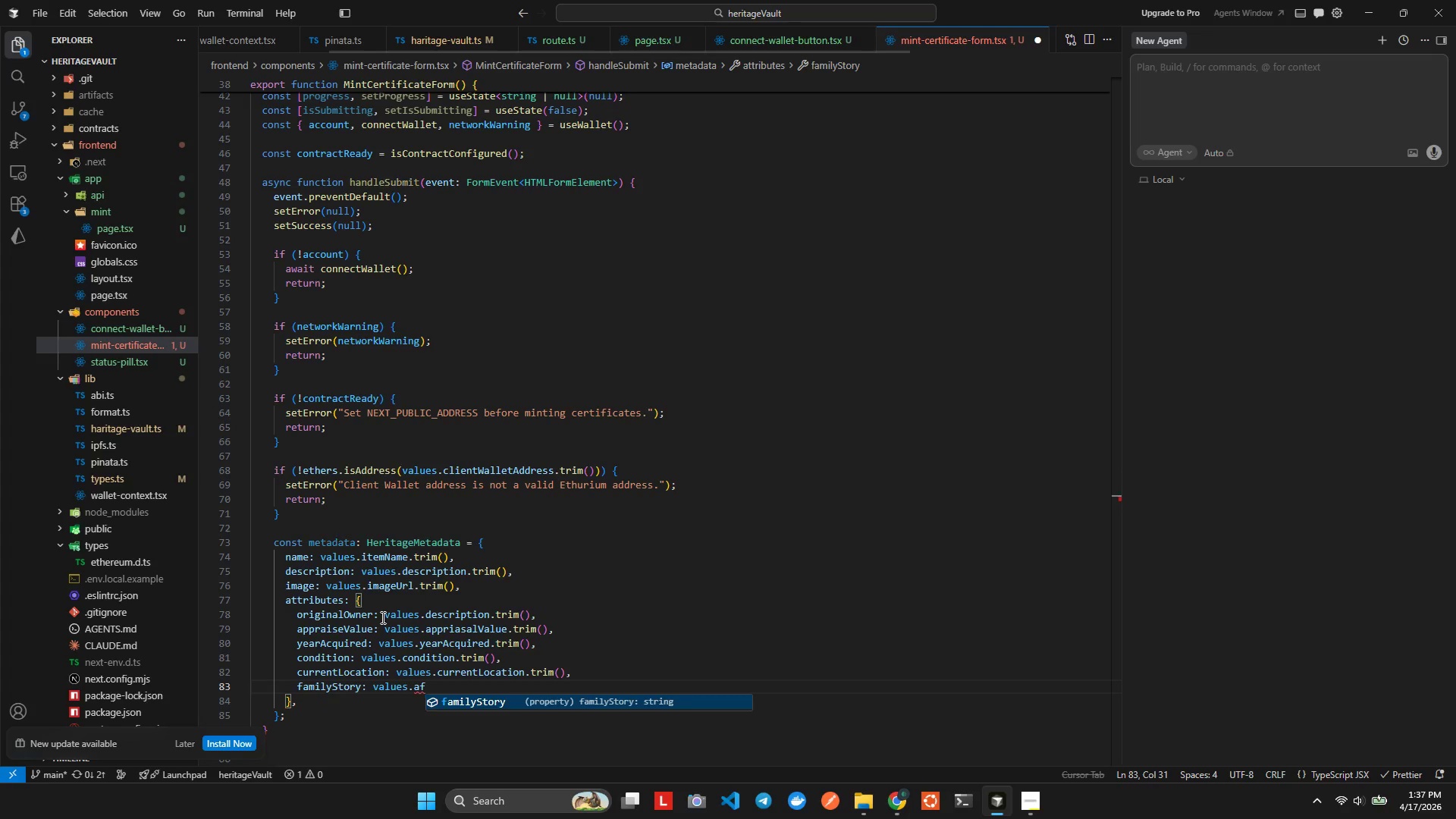 
key(Enter)
 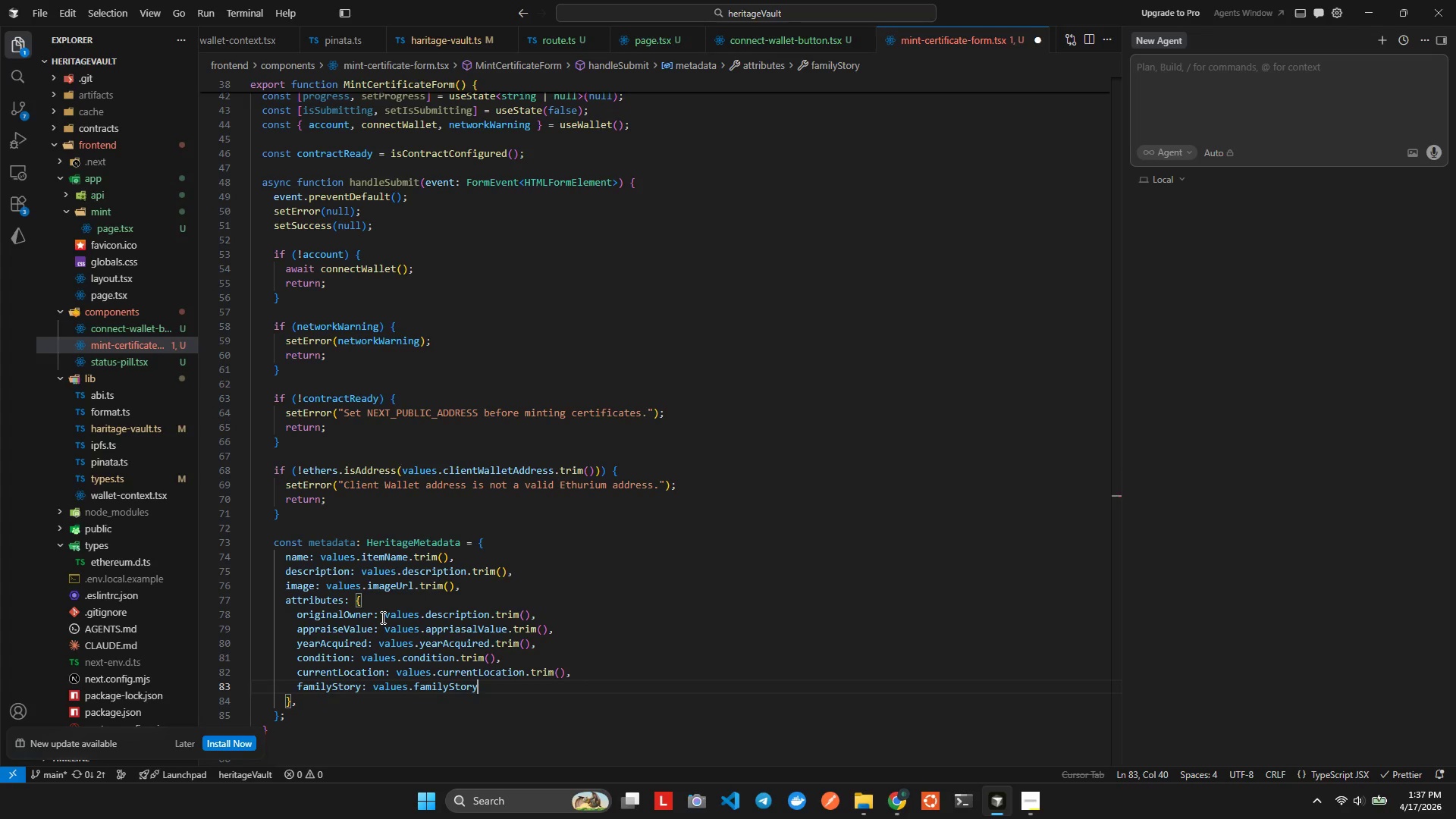 
type(.trim)
 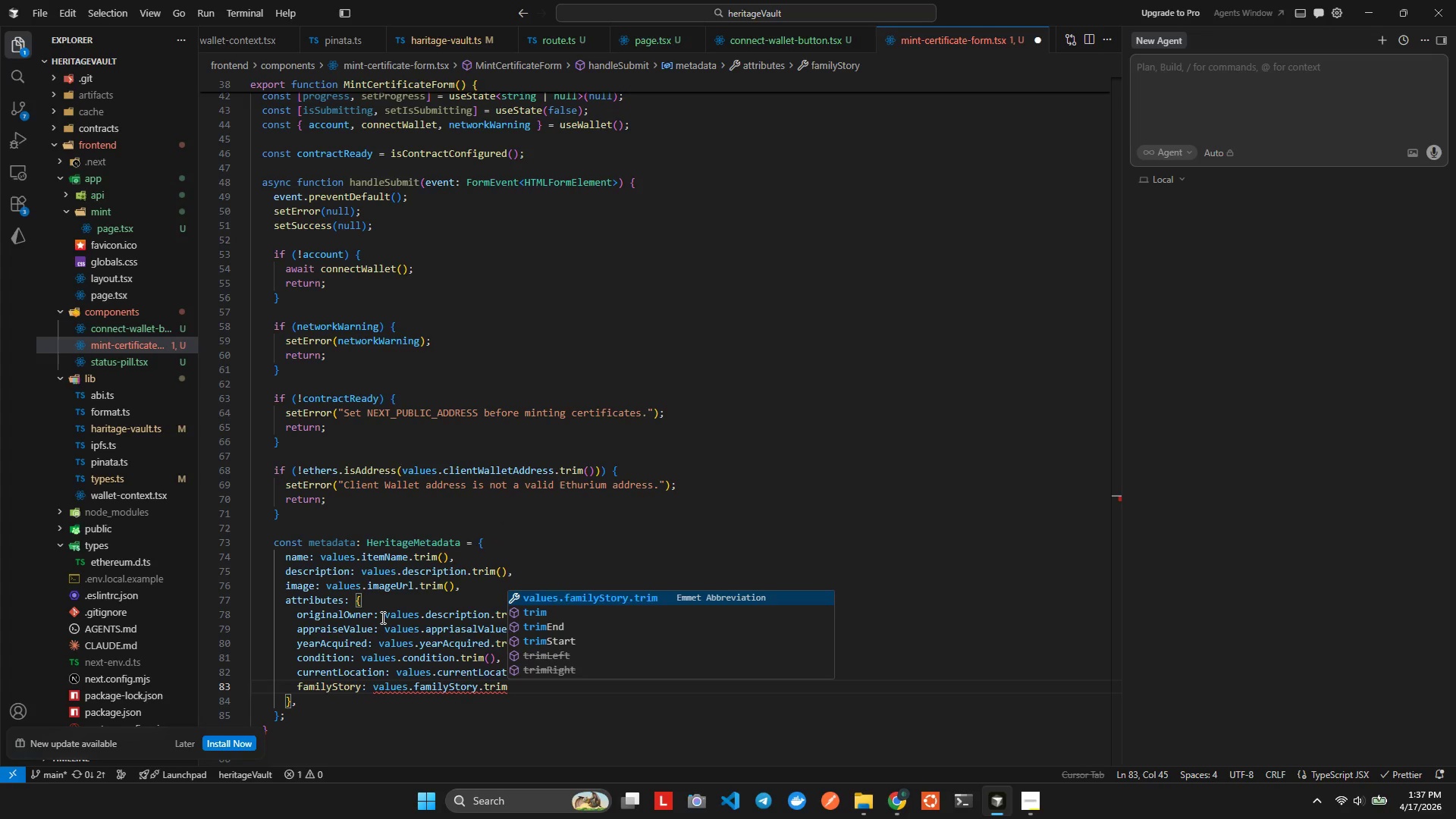 
key(ArrowDown)
 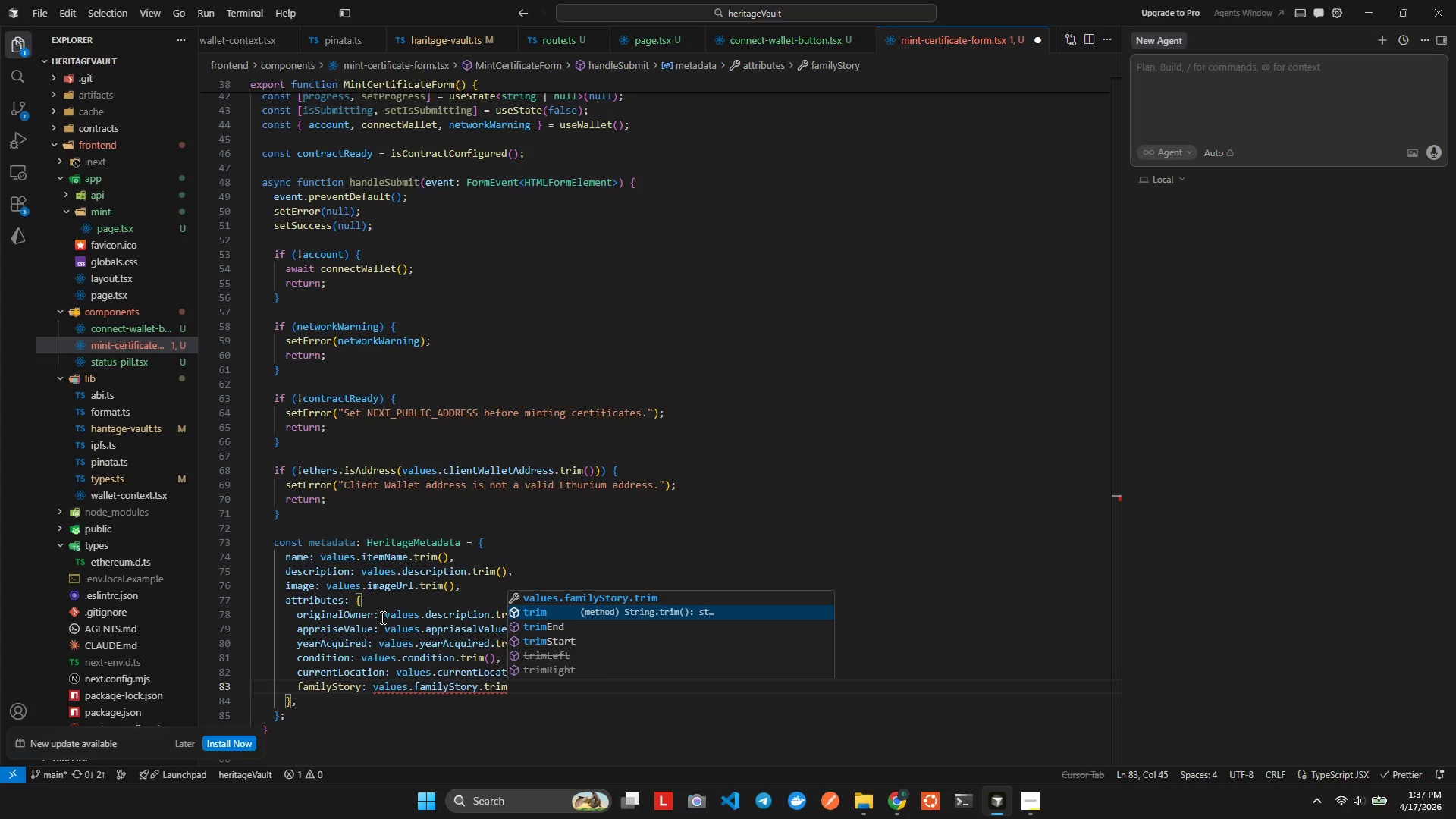 
key(Enter)
 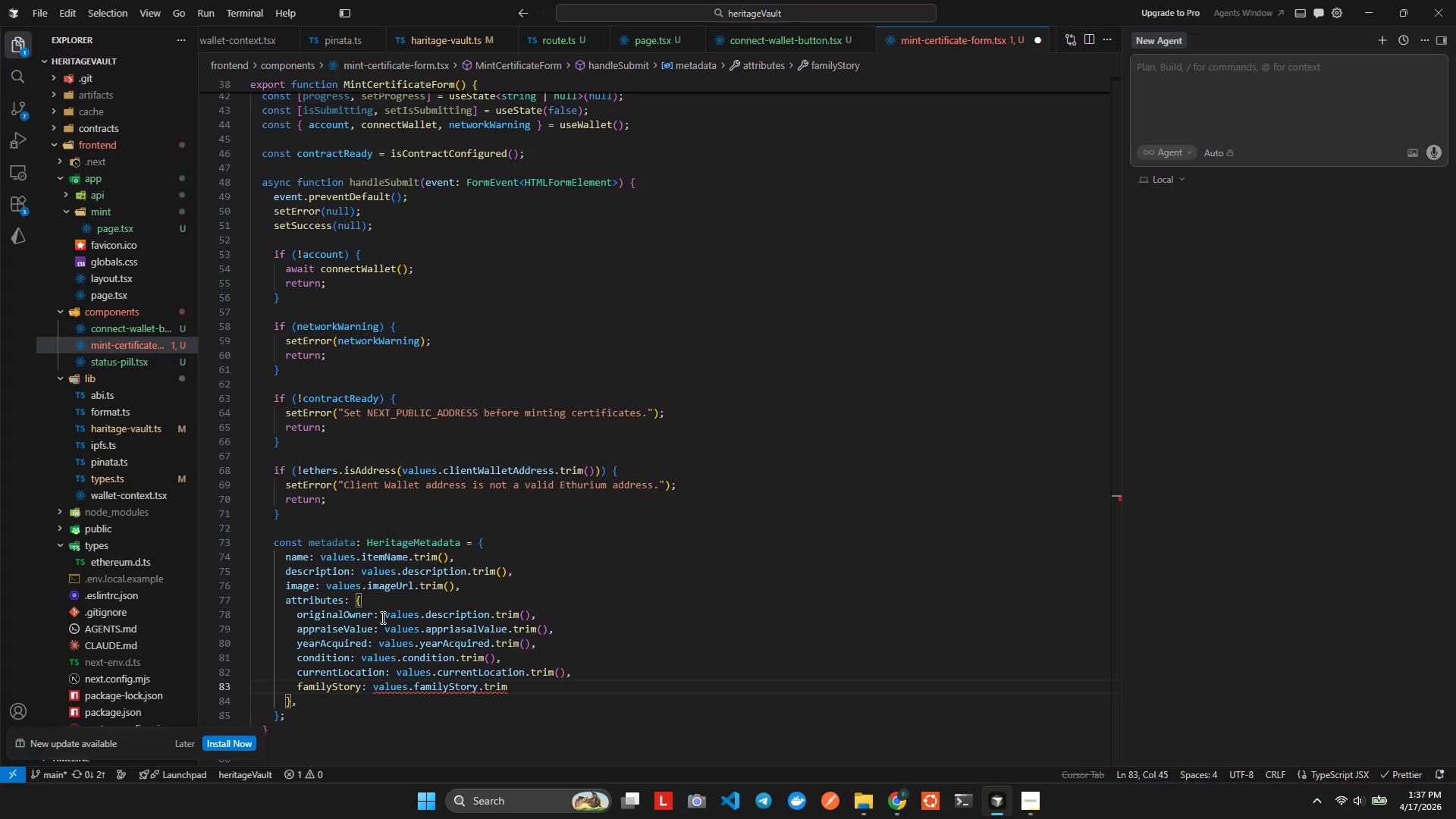 
key(Shift+9)
 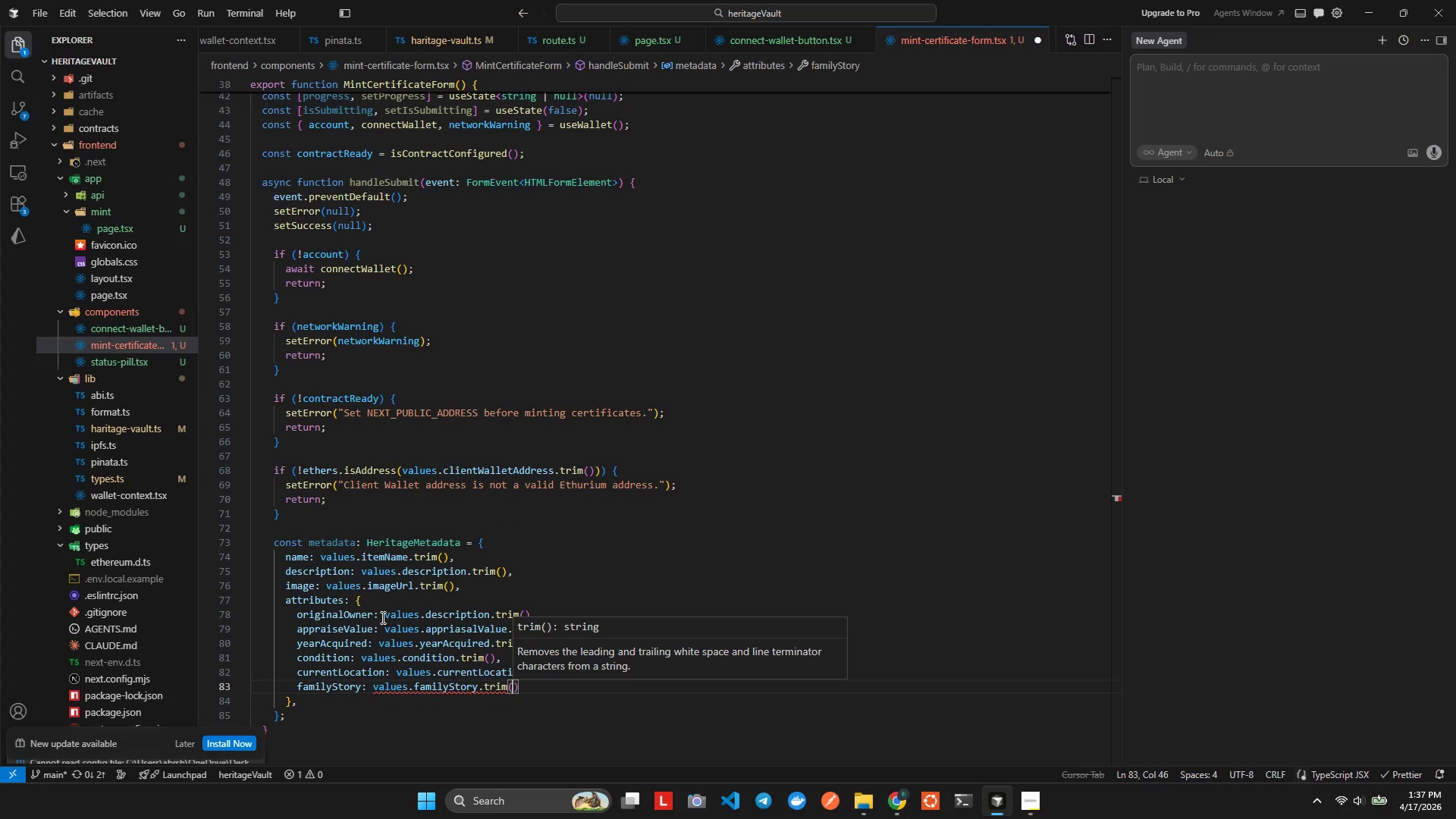 
key(Alt+AltLeft)
 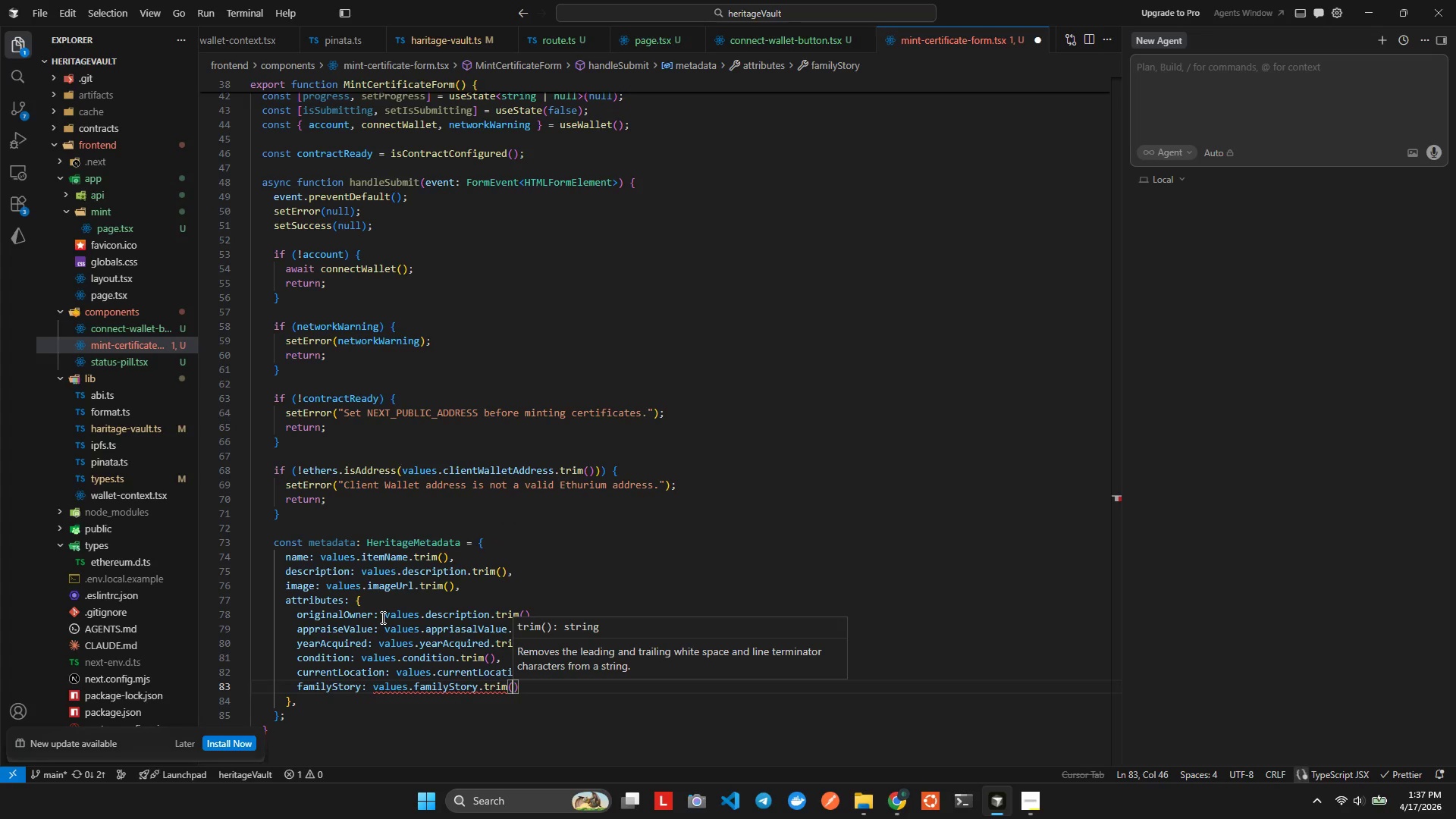 
key(Alt+Shift+ShiftLeft)
 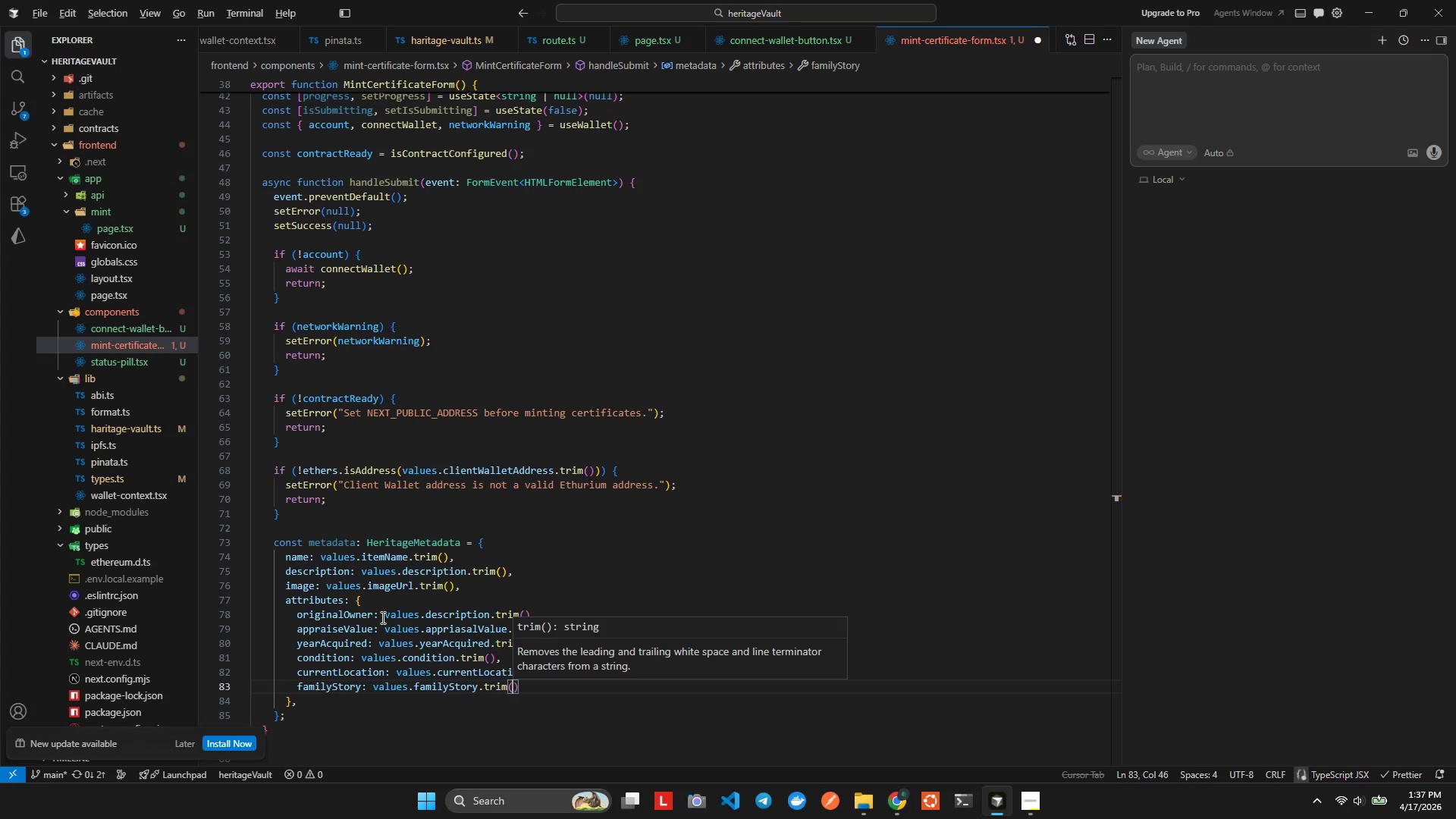 
key(Alt+Shift+F)
 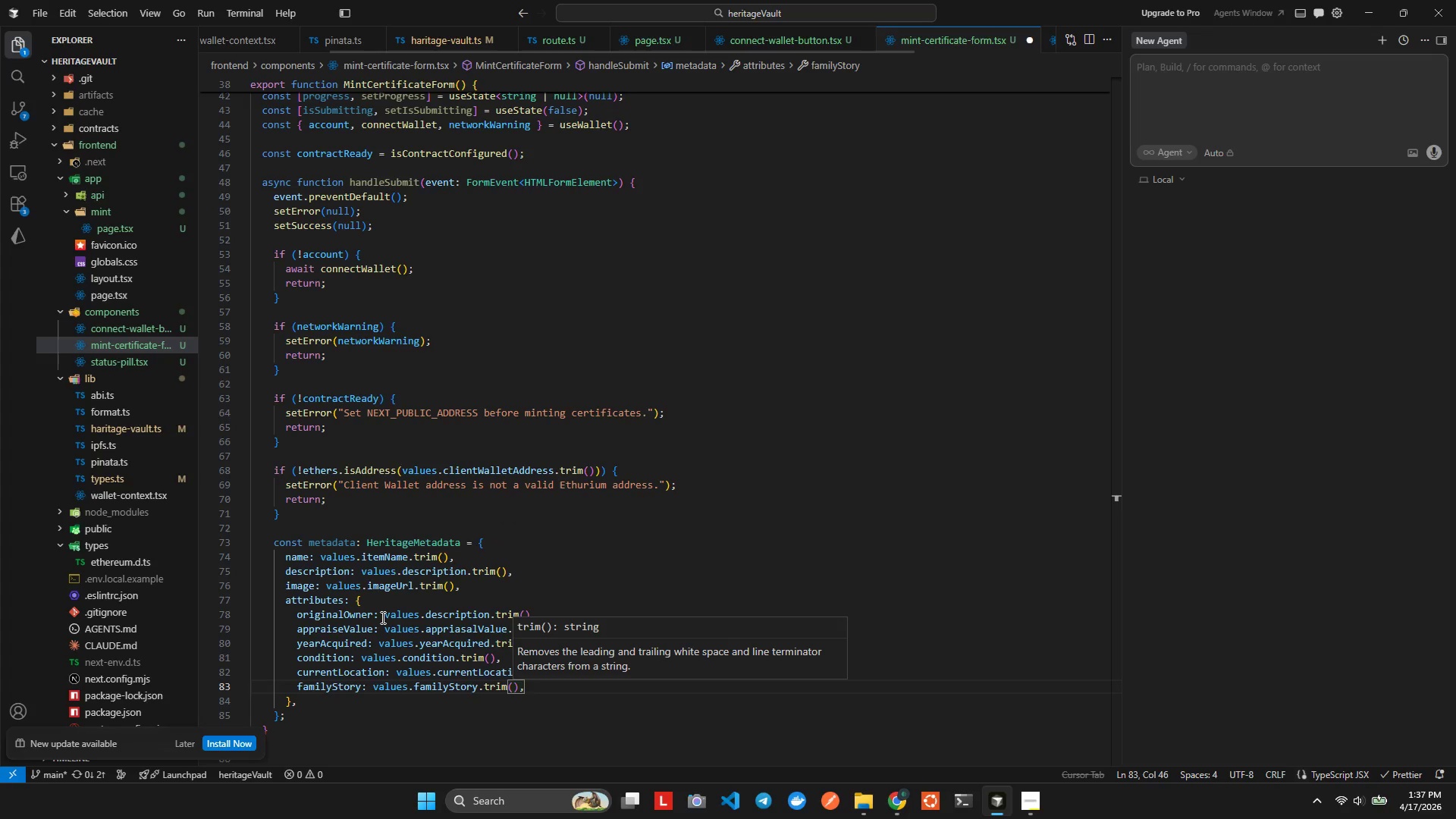 
key(Control+ControlLeft)
 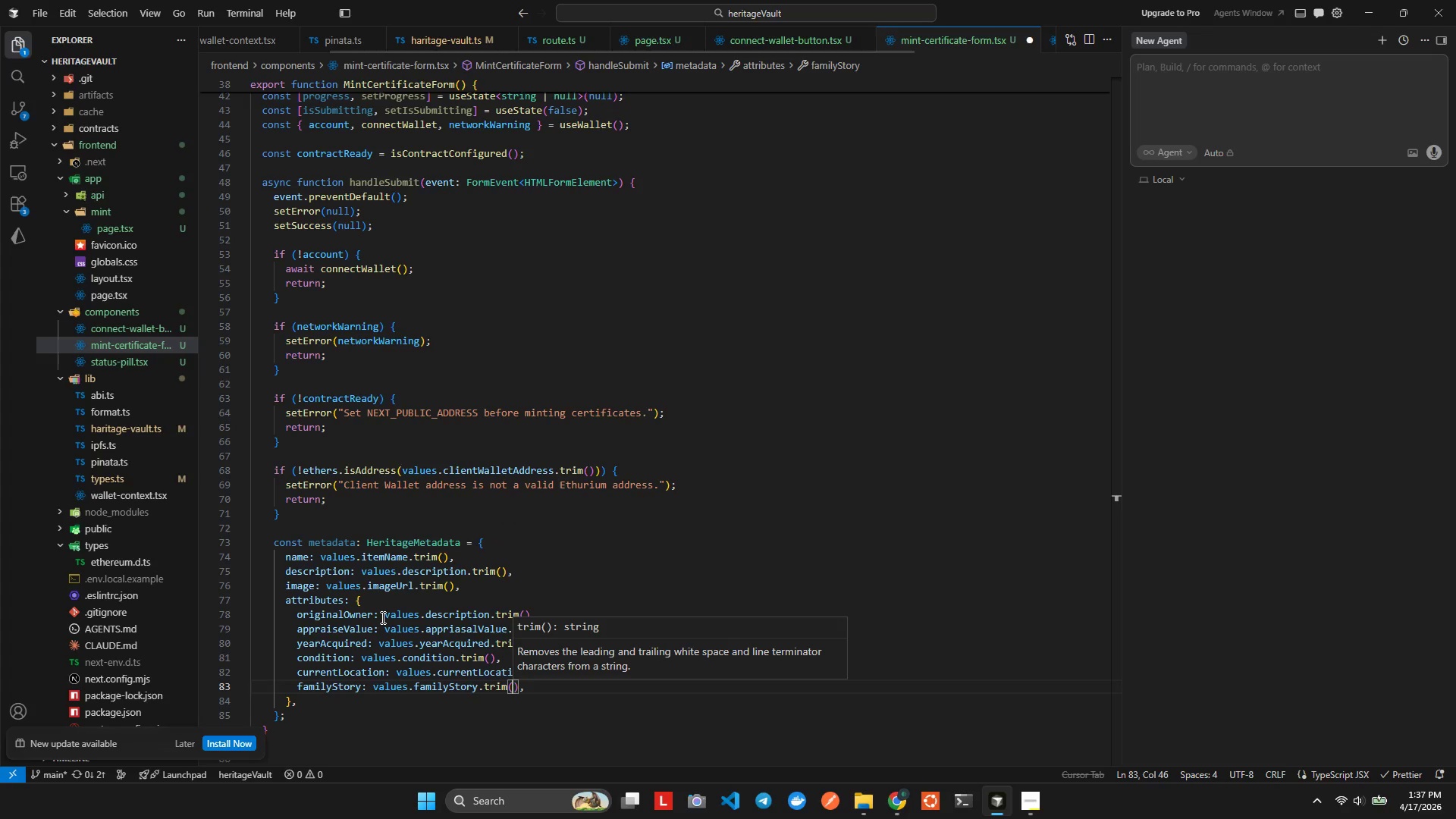 
key(Control+S)
 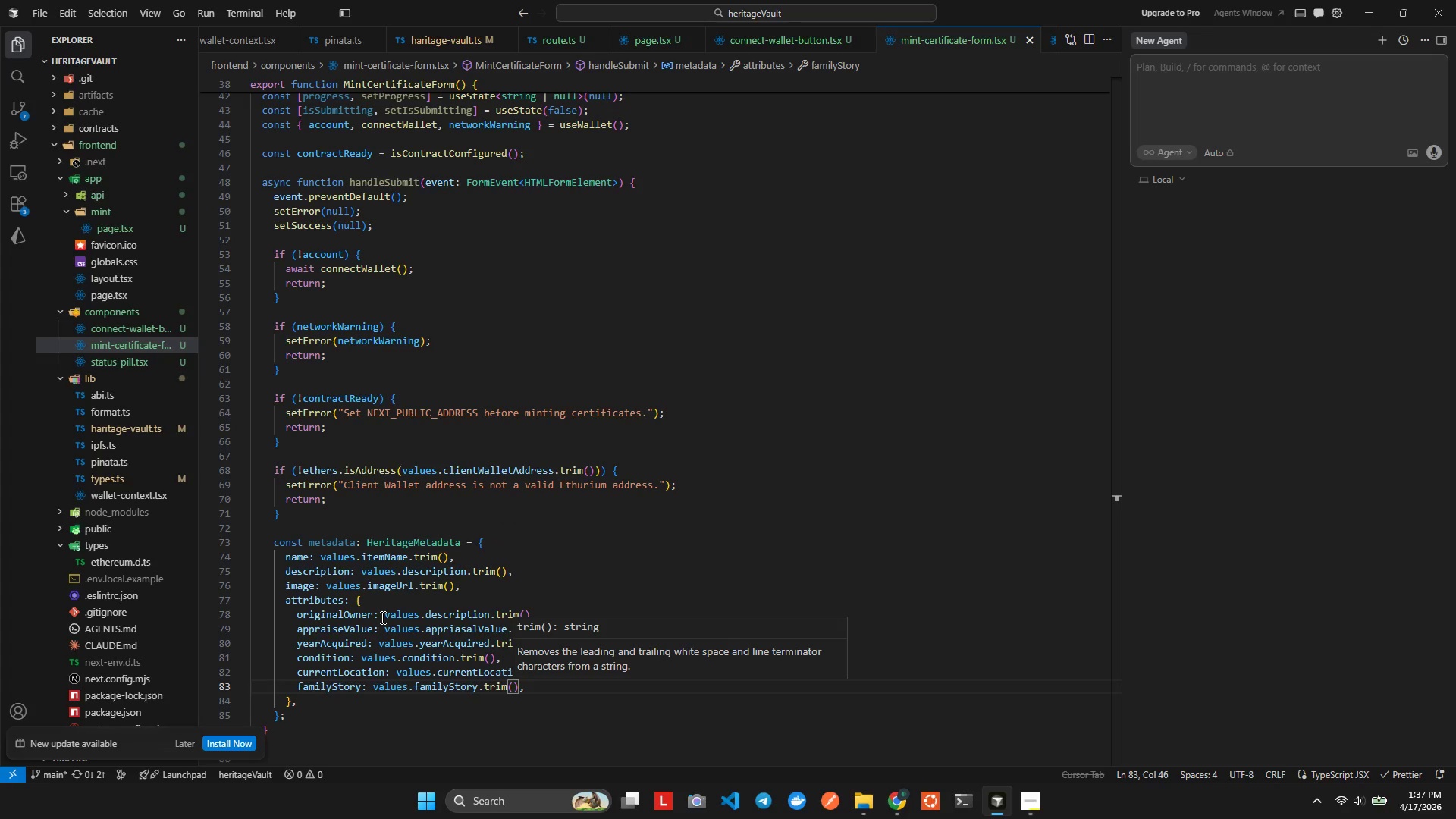 
key(ArrowDown)
 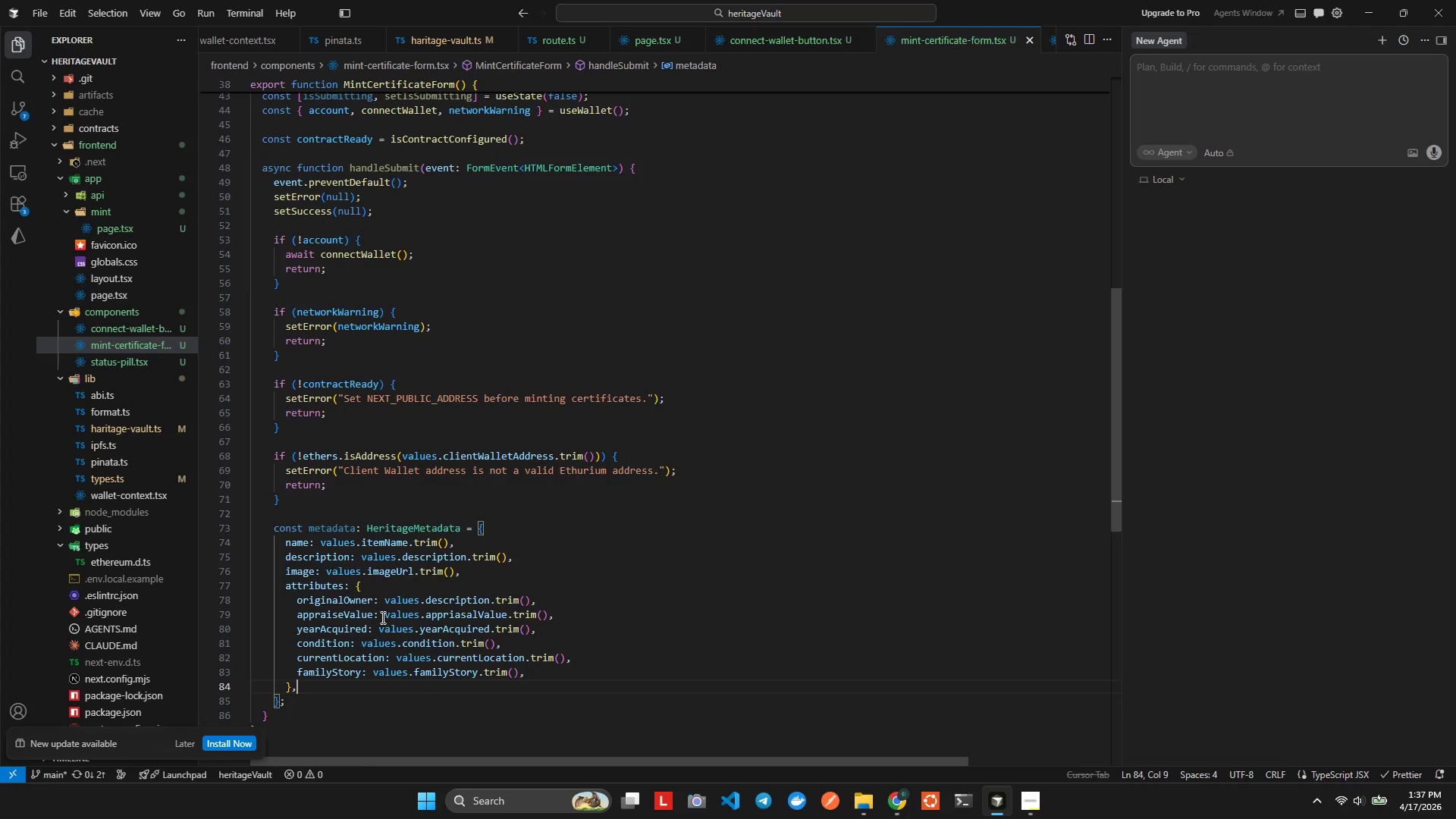 
key(ArrowDown)
 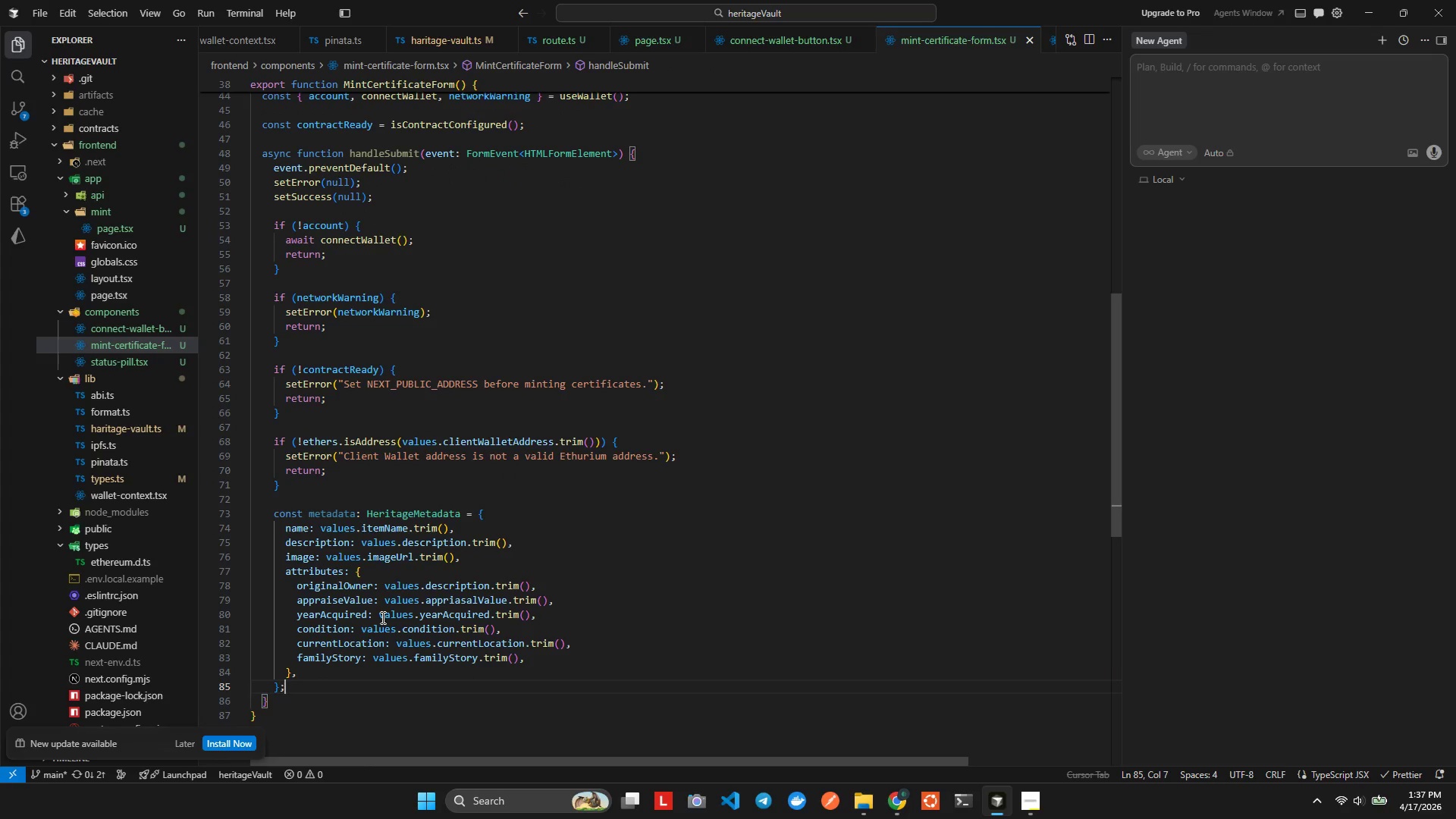 
key(ArrowUp)
 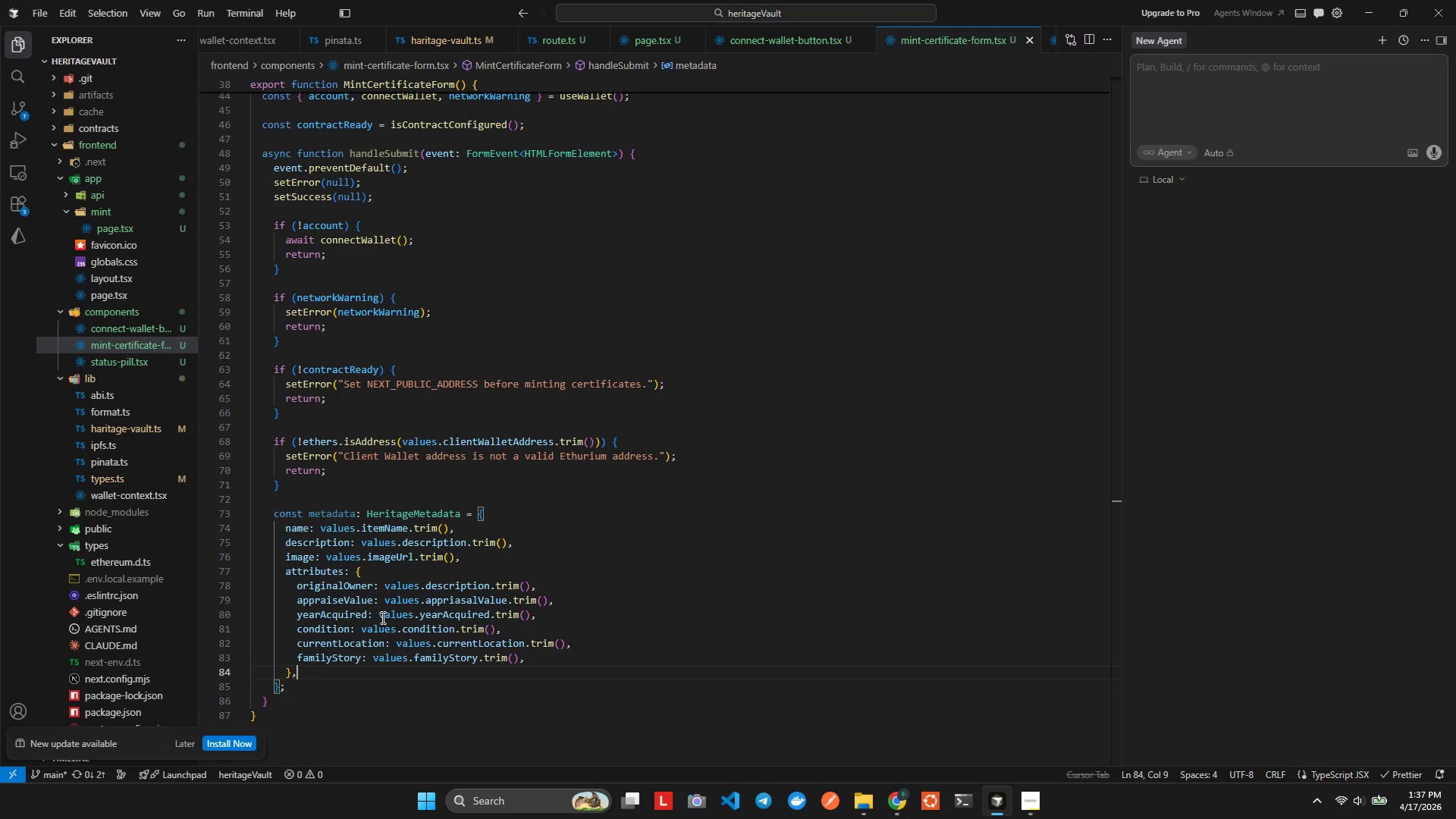 
key(ArrowDown)
 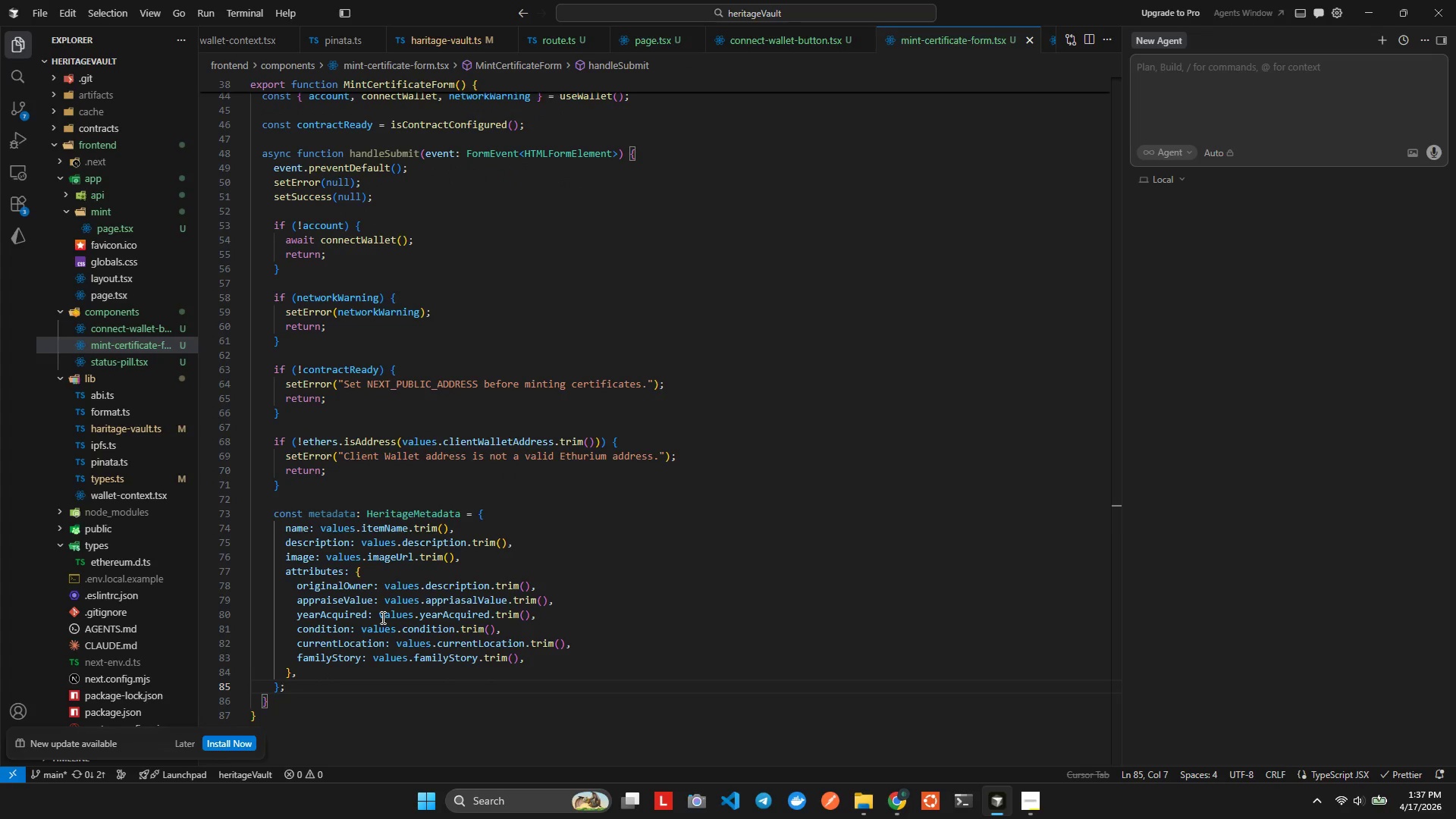 
key(Enter)
 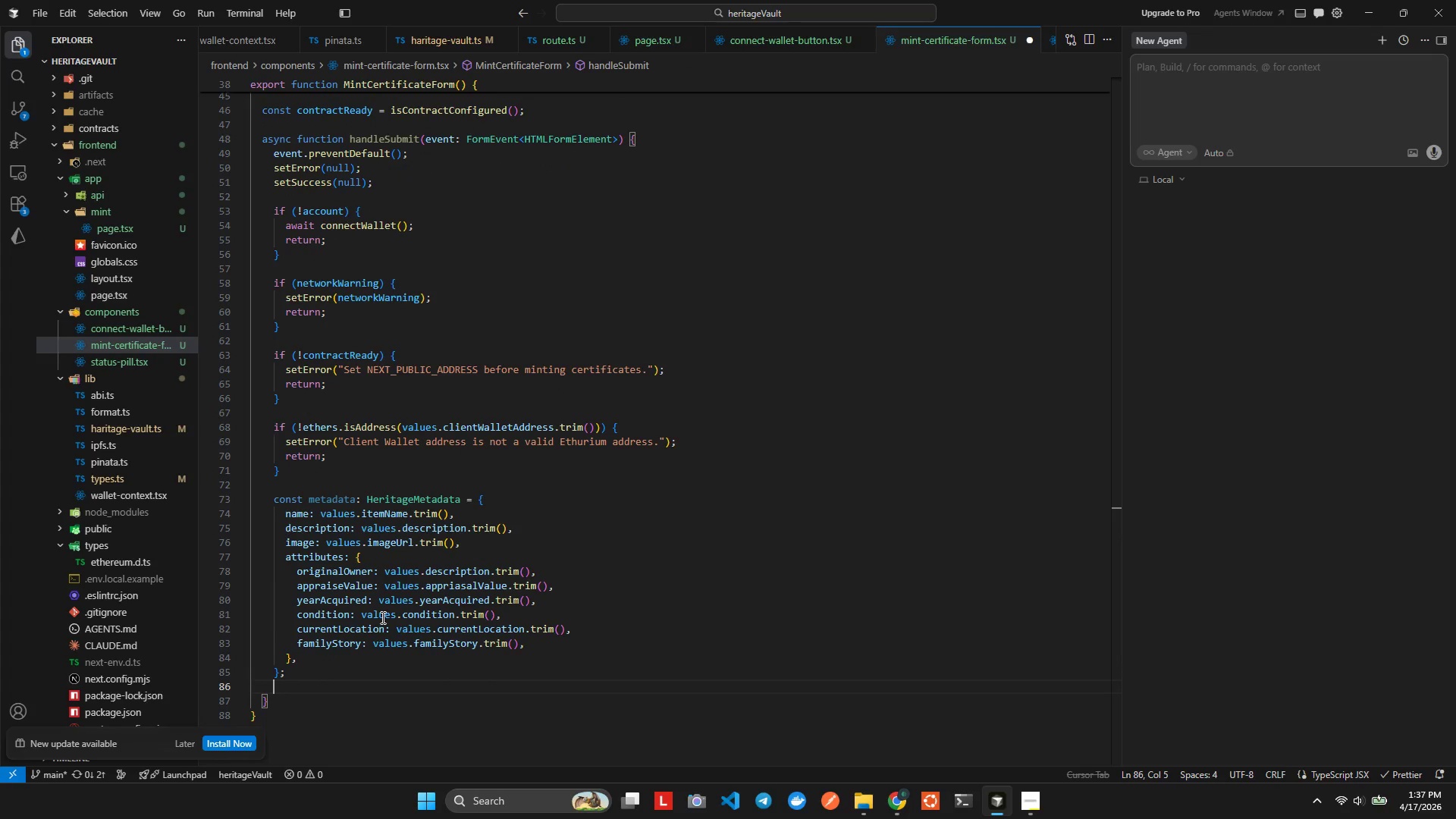 
type(try)
 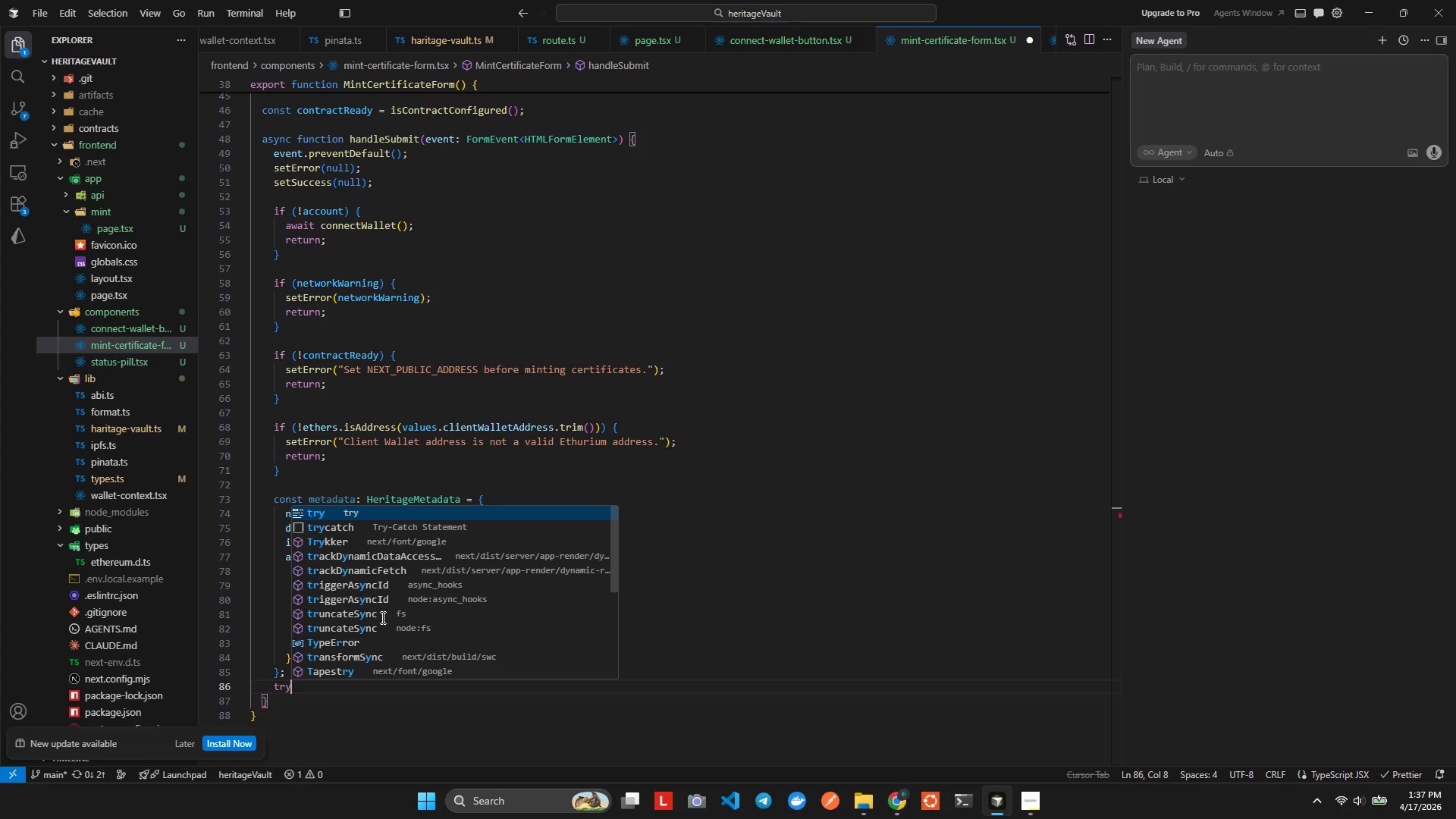 
key(Enter)
 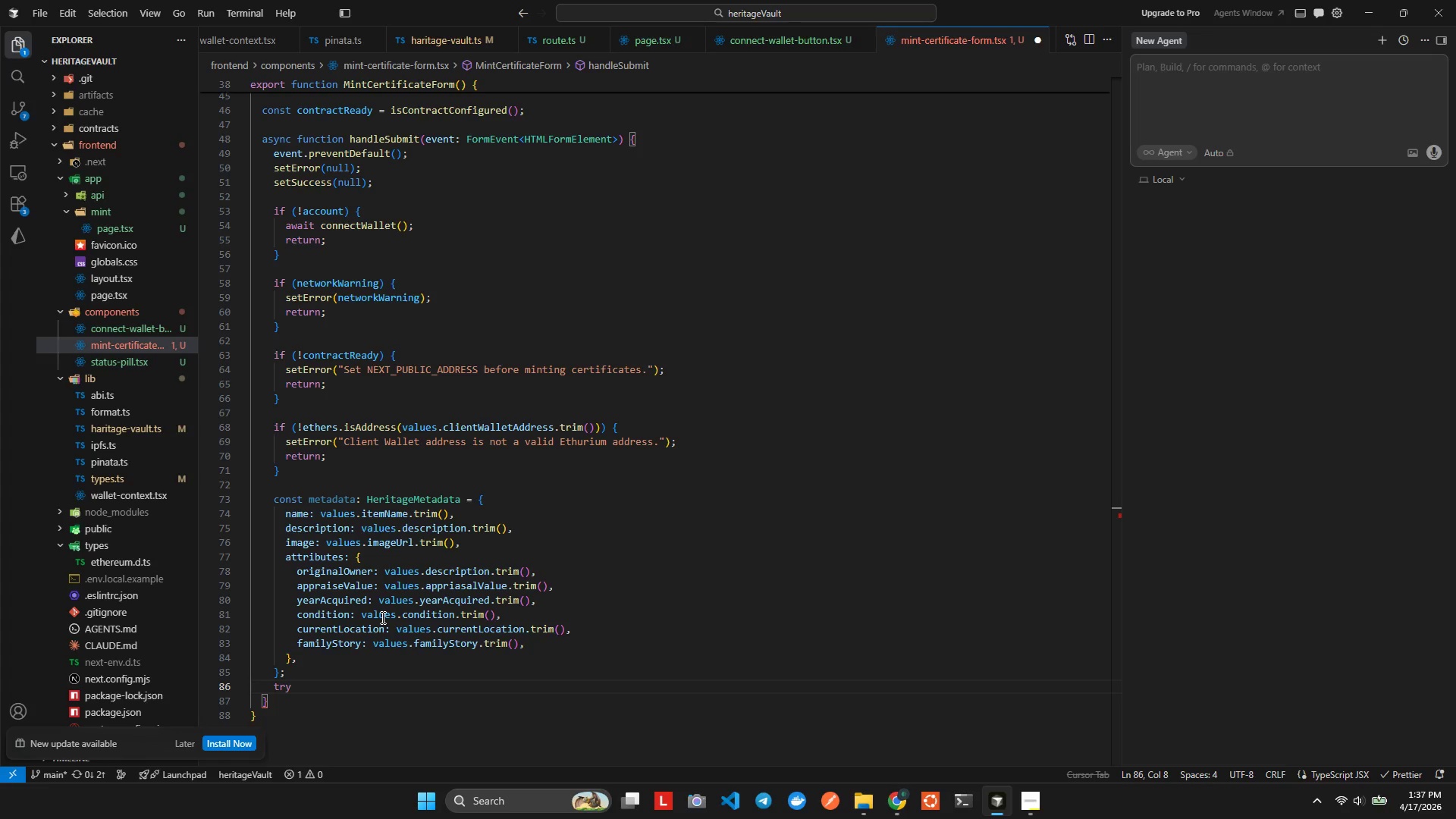 
key(Control+ControlLeft)
 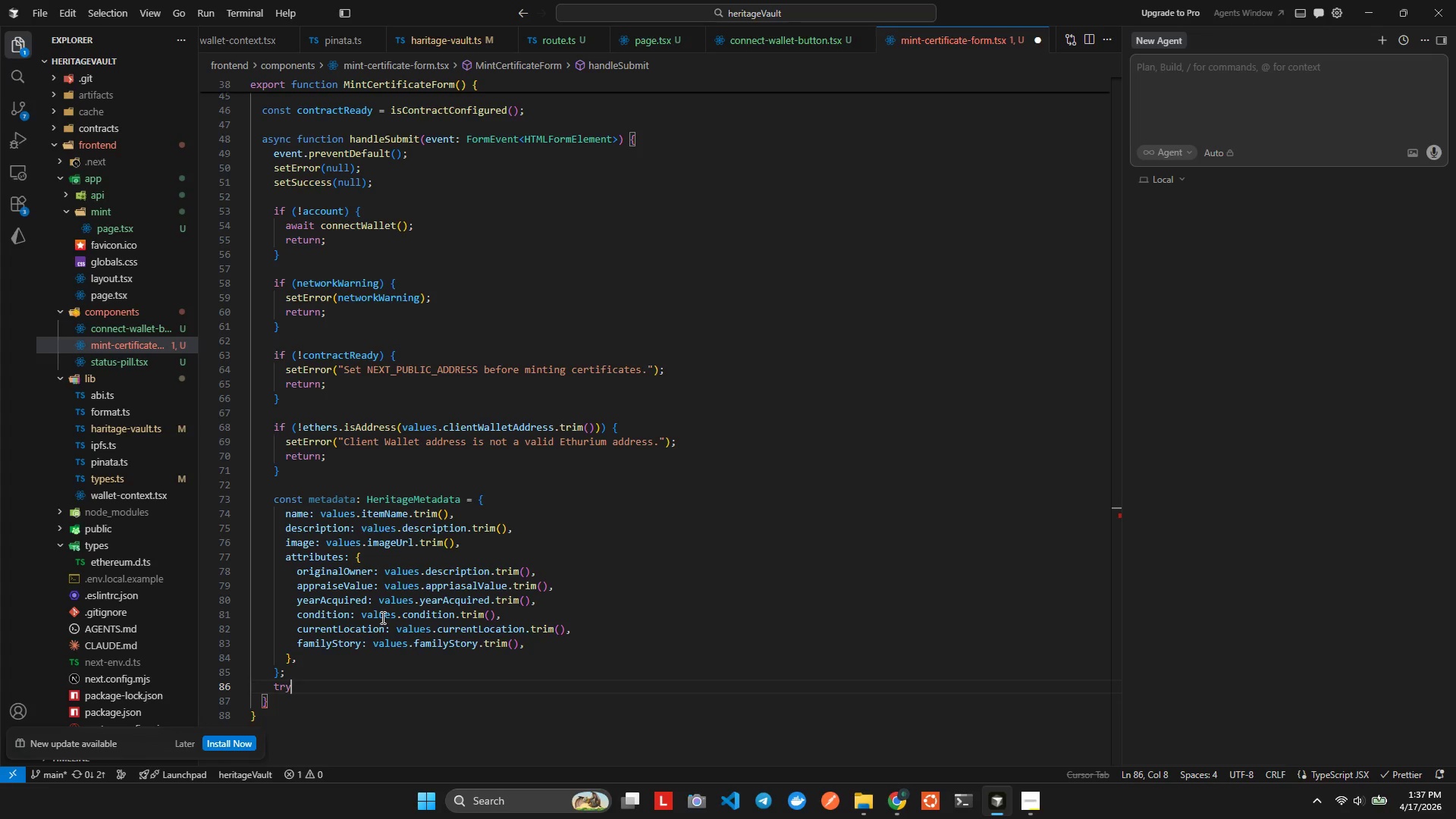 
key(Control+Space)
 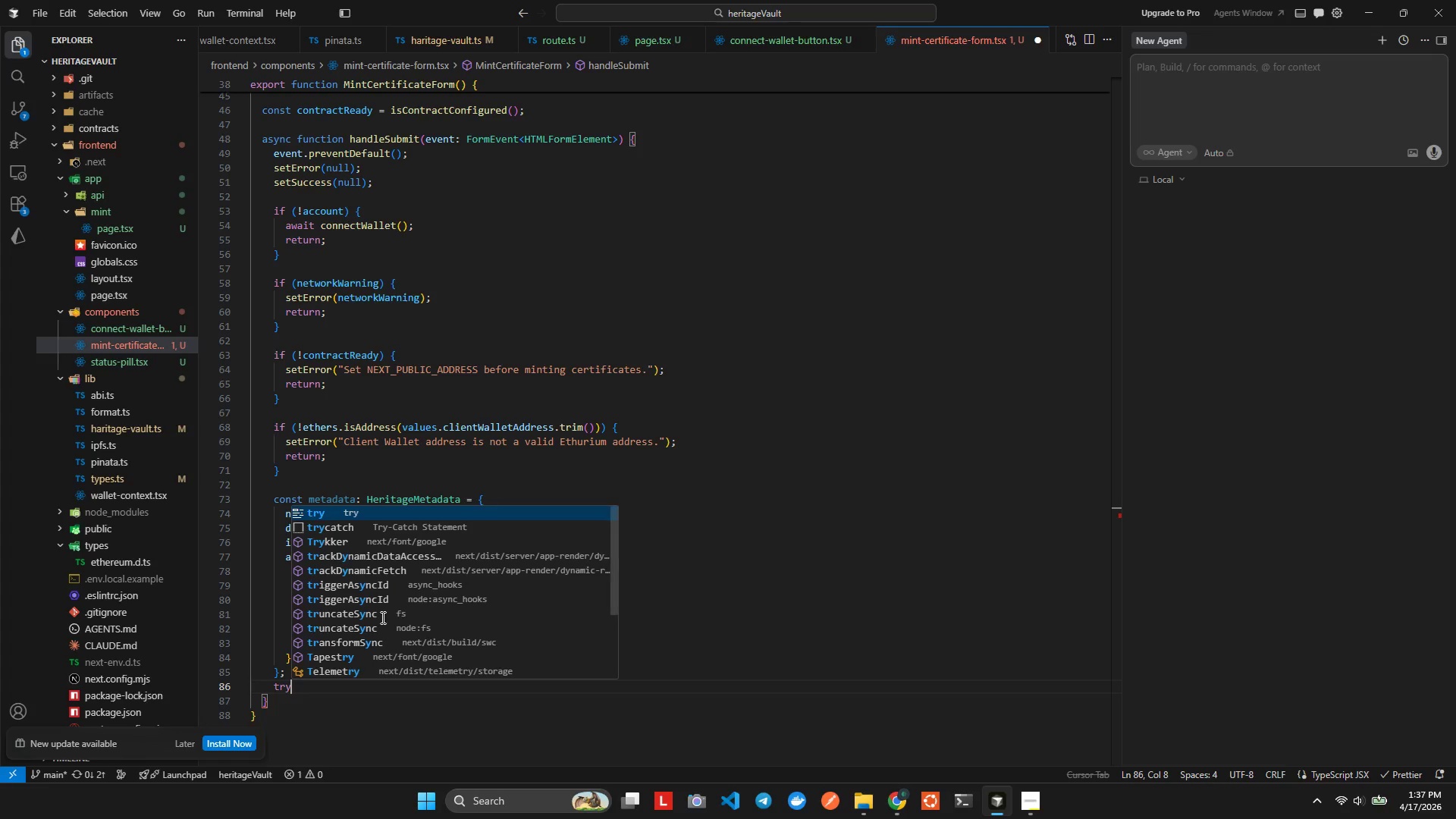 
key(ArrowDown)
 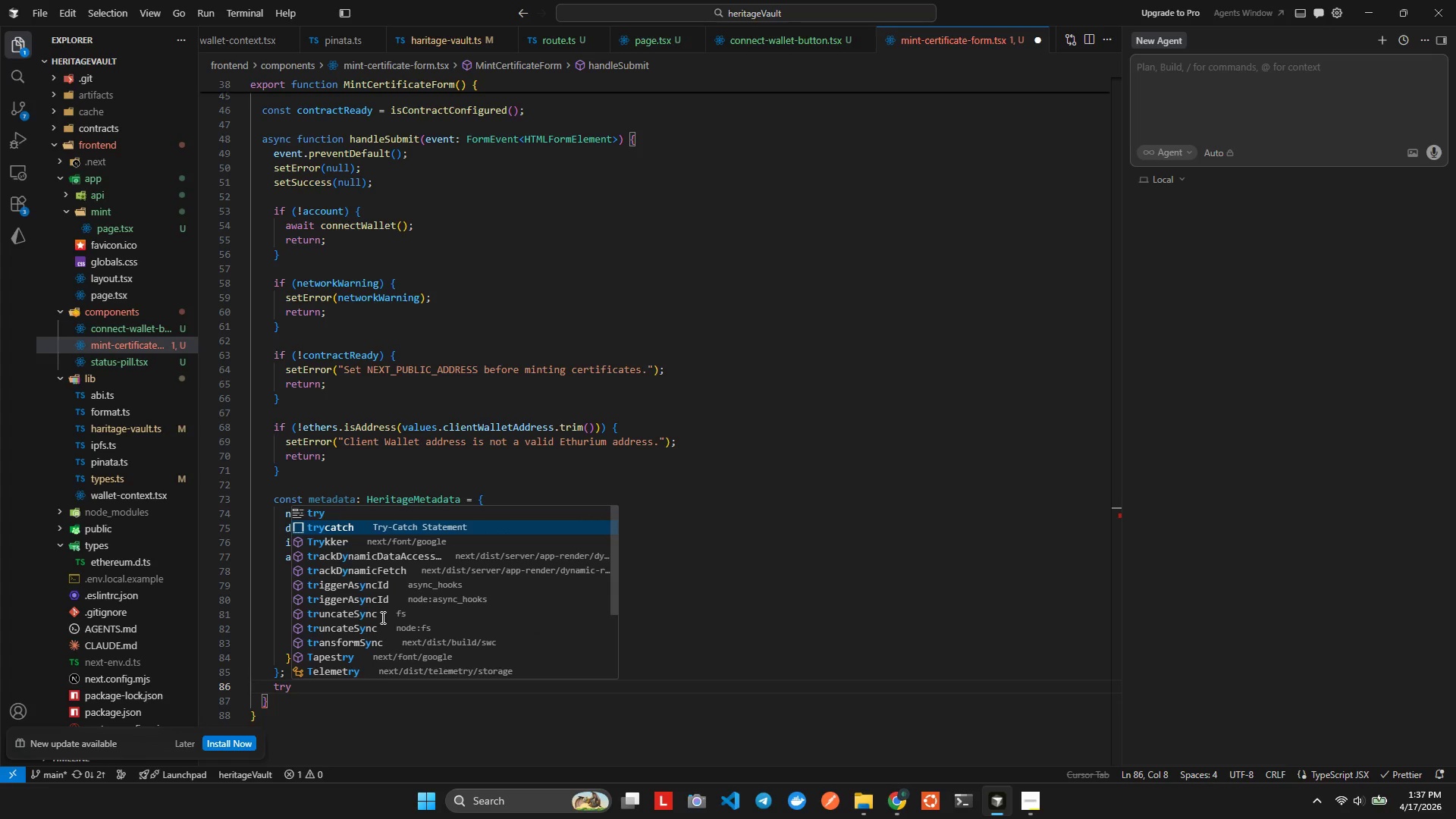 
key(Enter)
 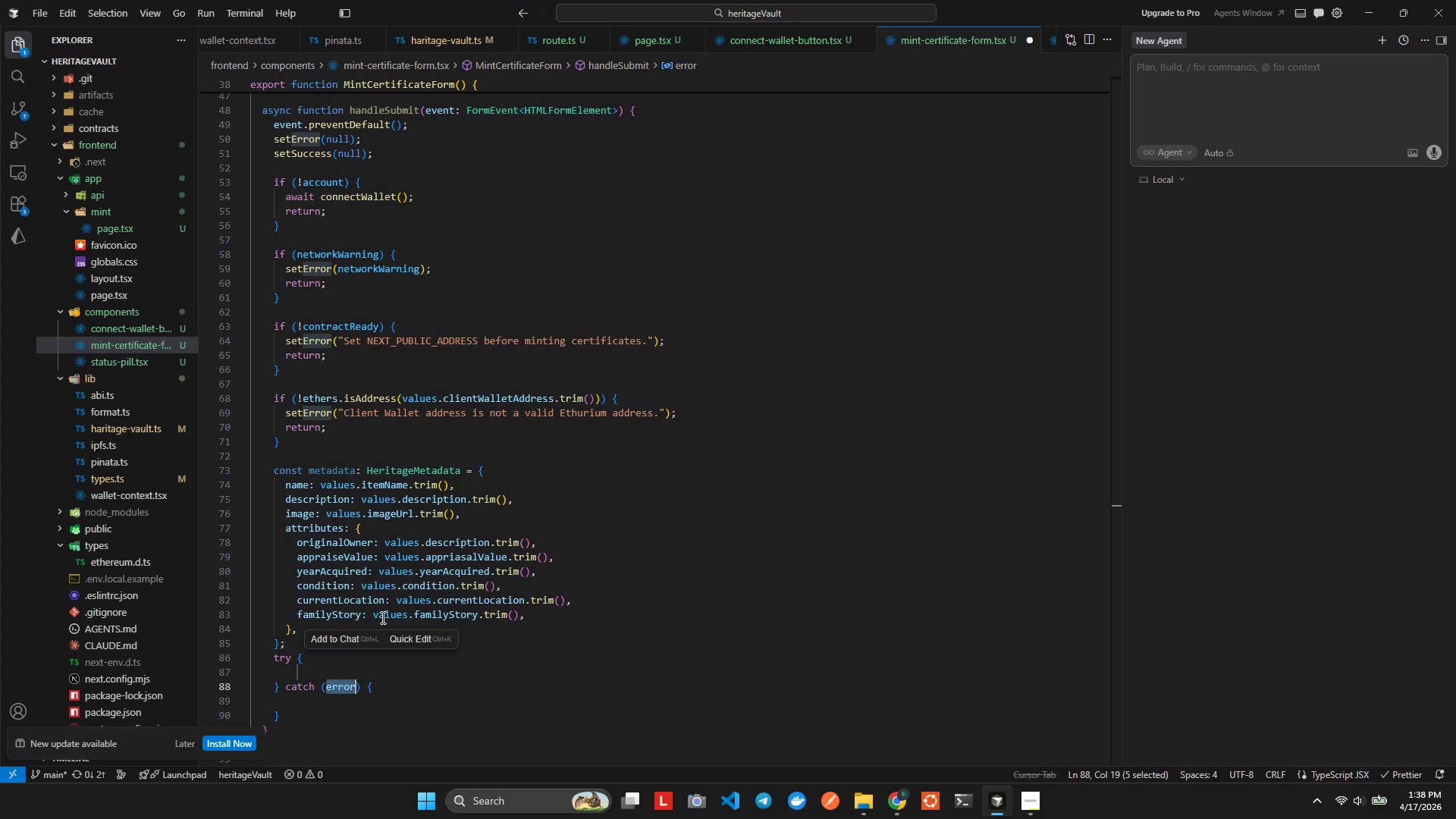 
wait(7.05)
 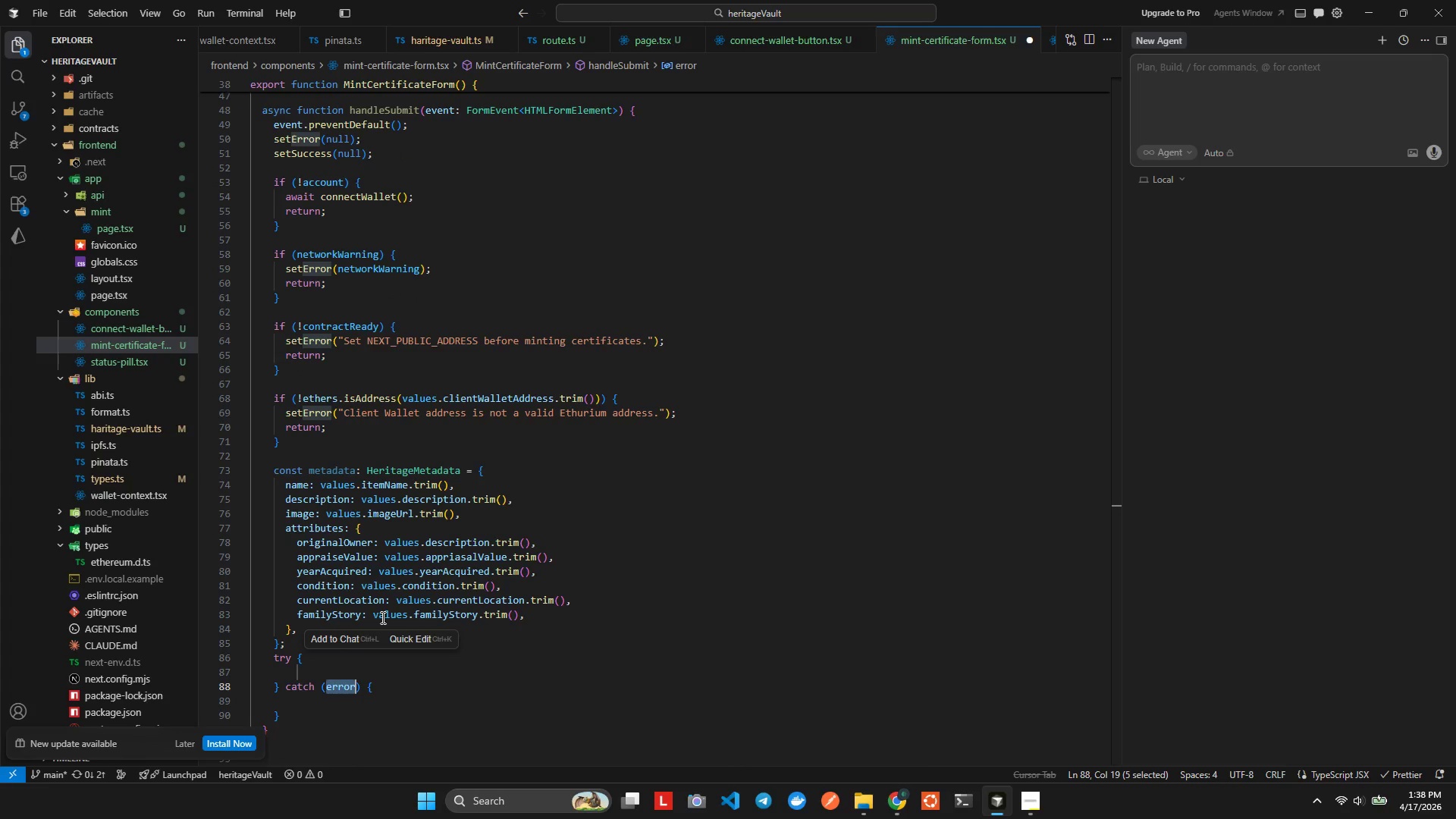 
key(Alt+Tab)
 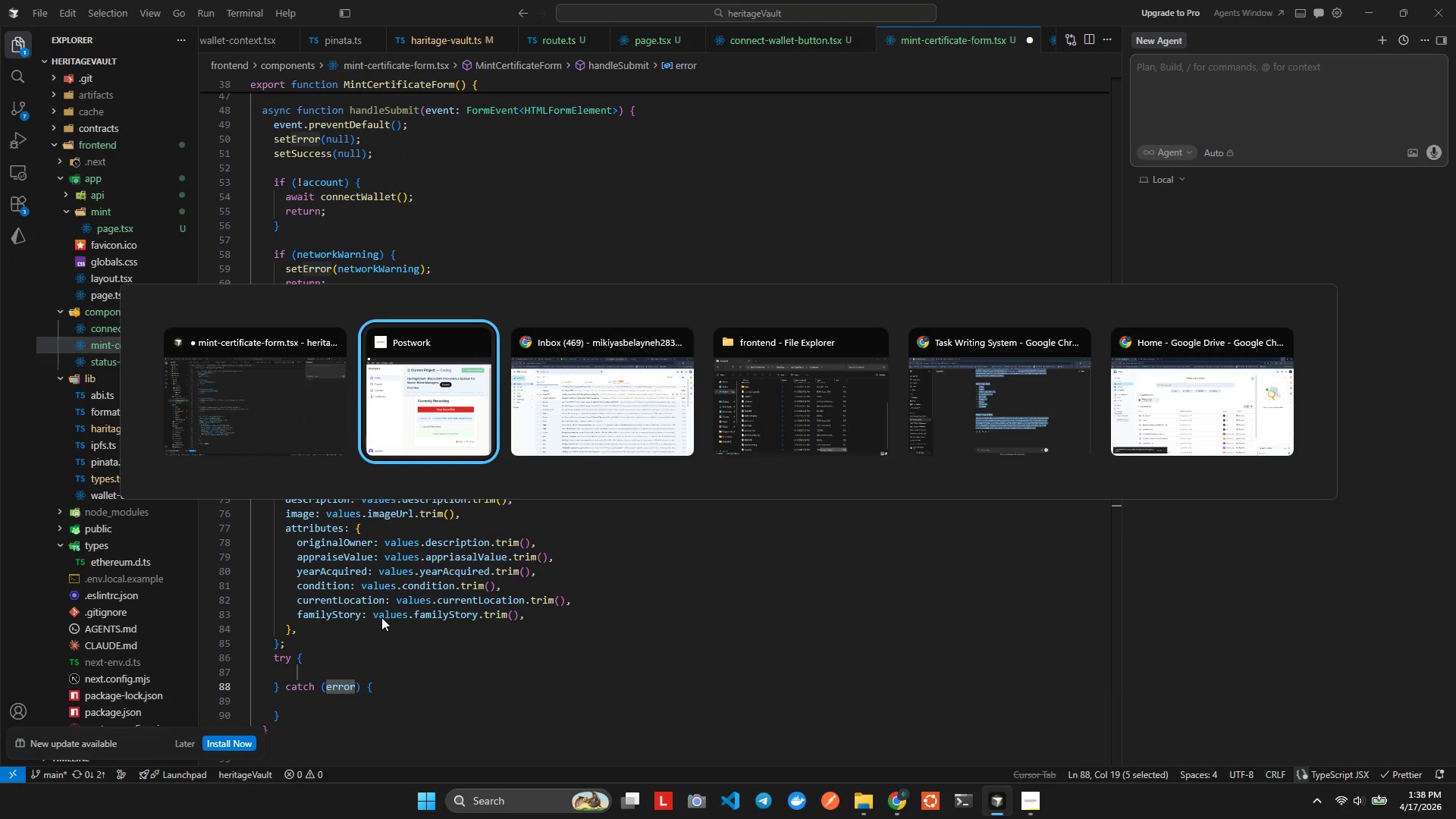 
key(Alt+Tab)
 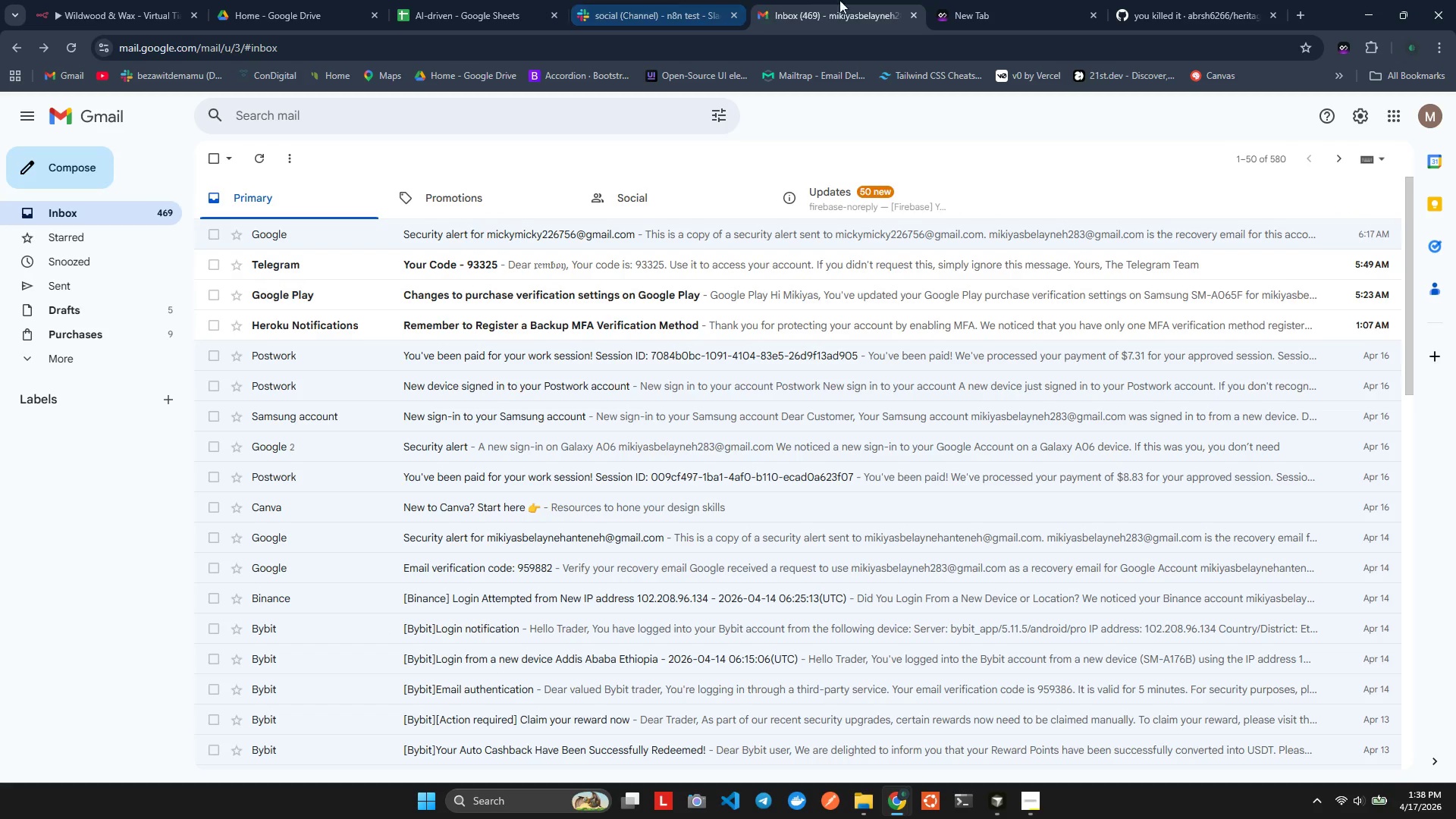 
left_click([849, 30])
 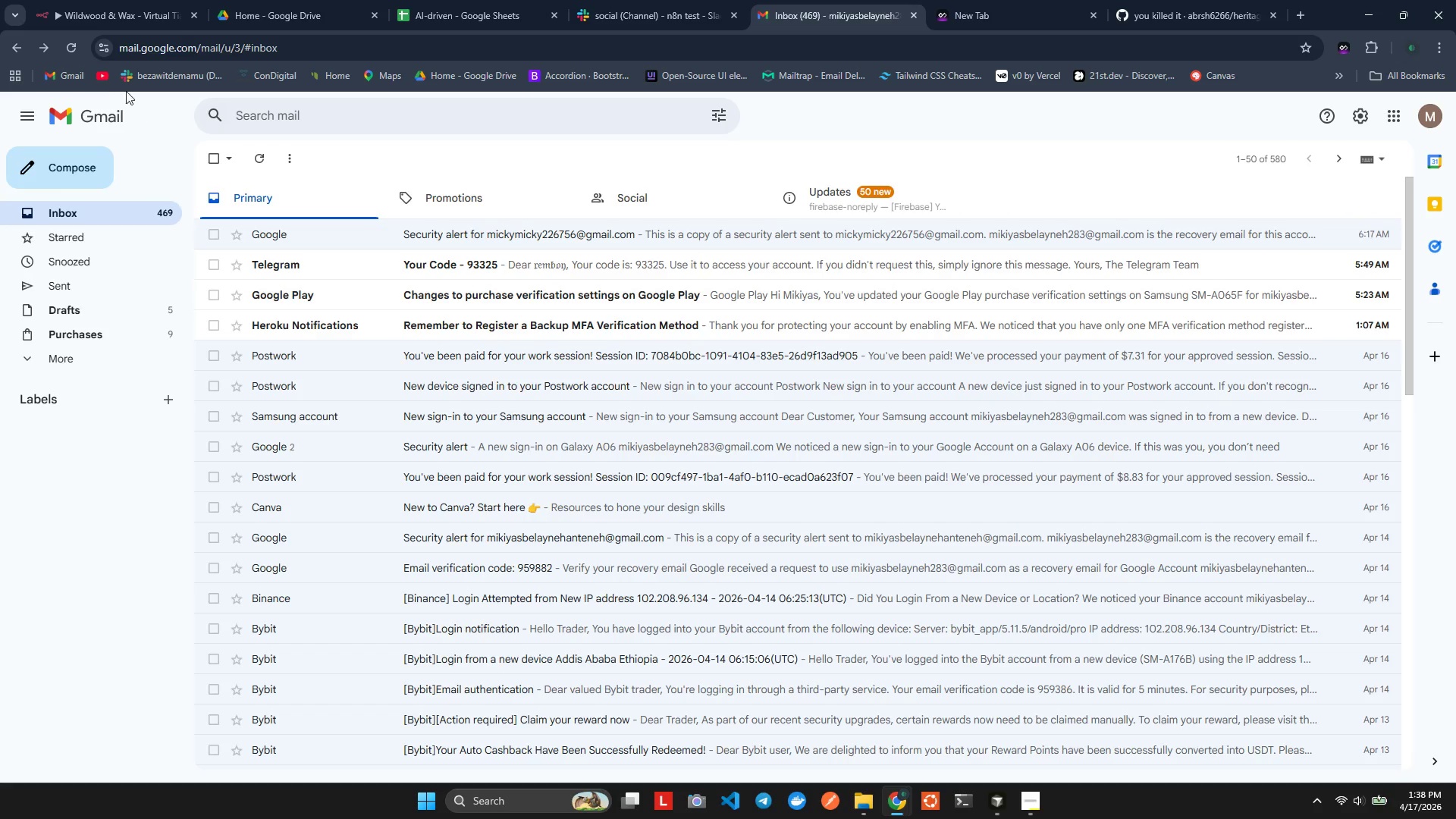 
left_click([106, 79])
 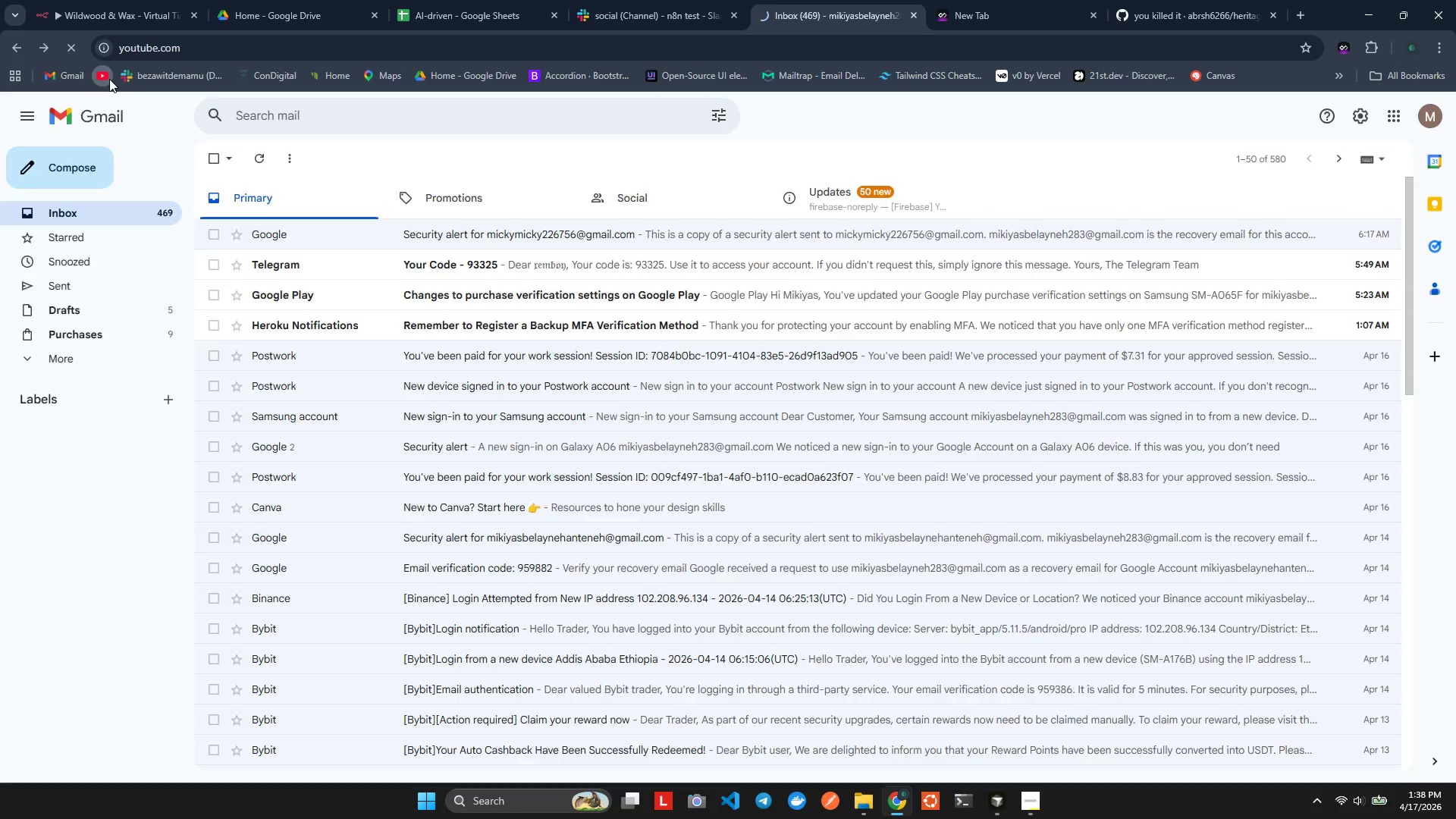 
mouse_move([195, 27])
 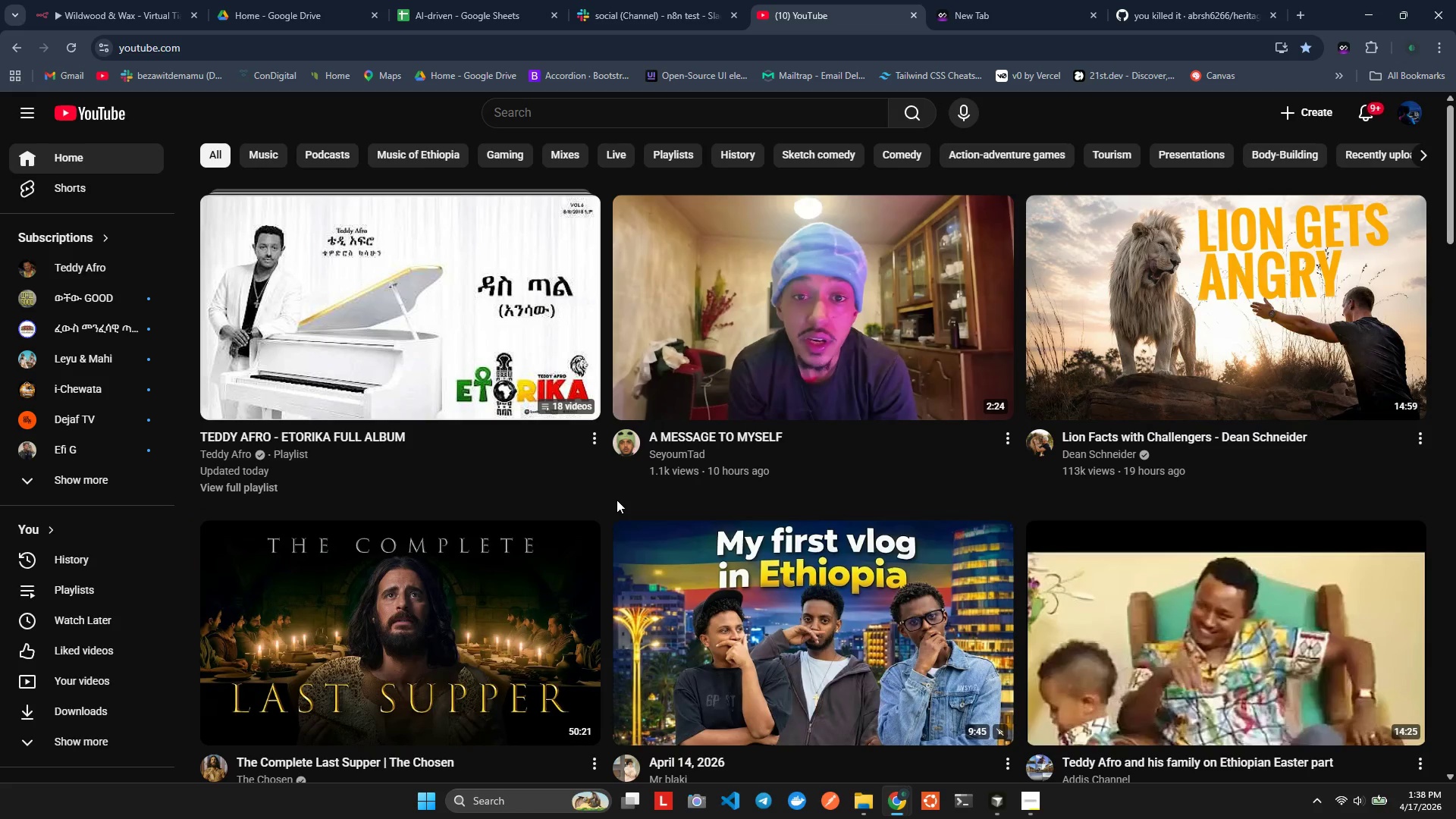 
scroll: coordinate [616, 500], scroll_direction: down, amount: 3.0
 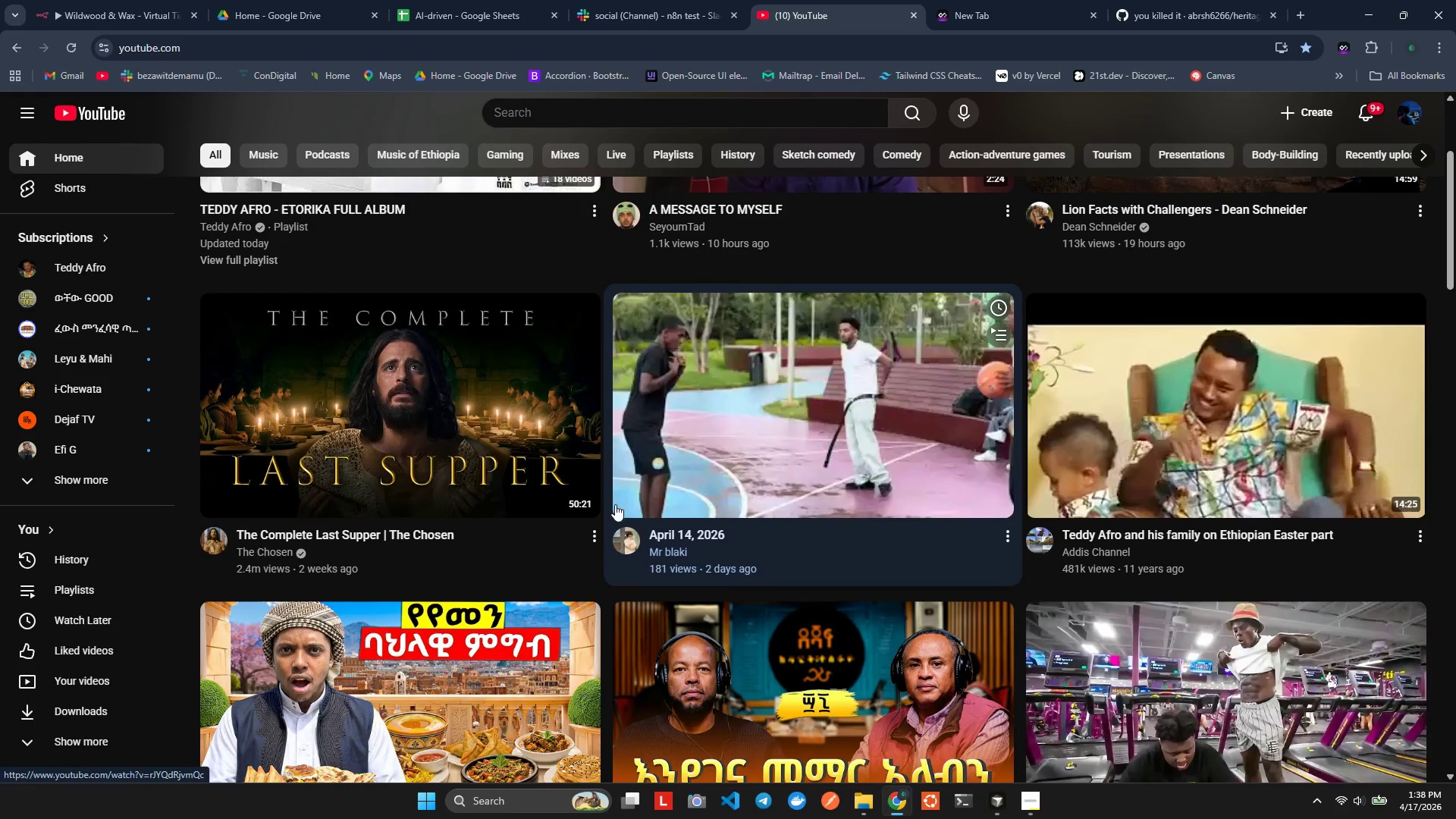 
mouse_move([611, 578])
 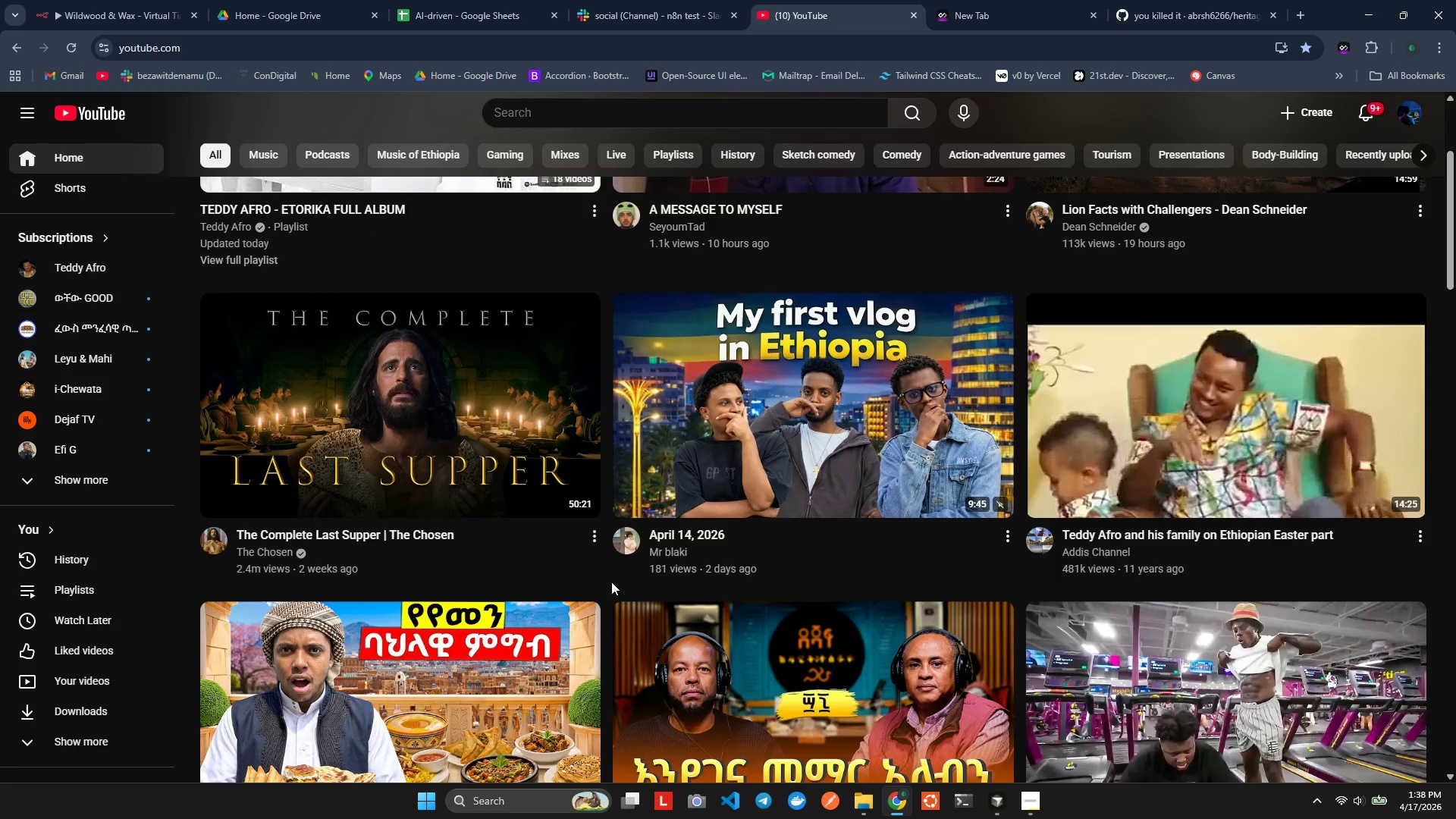 
scroll: coordinate [607, 565], scroll_direction: down, amount: 1.0
 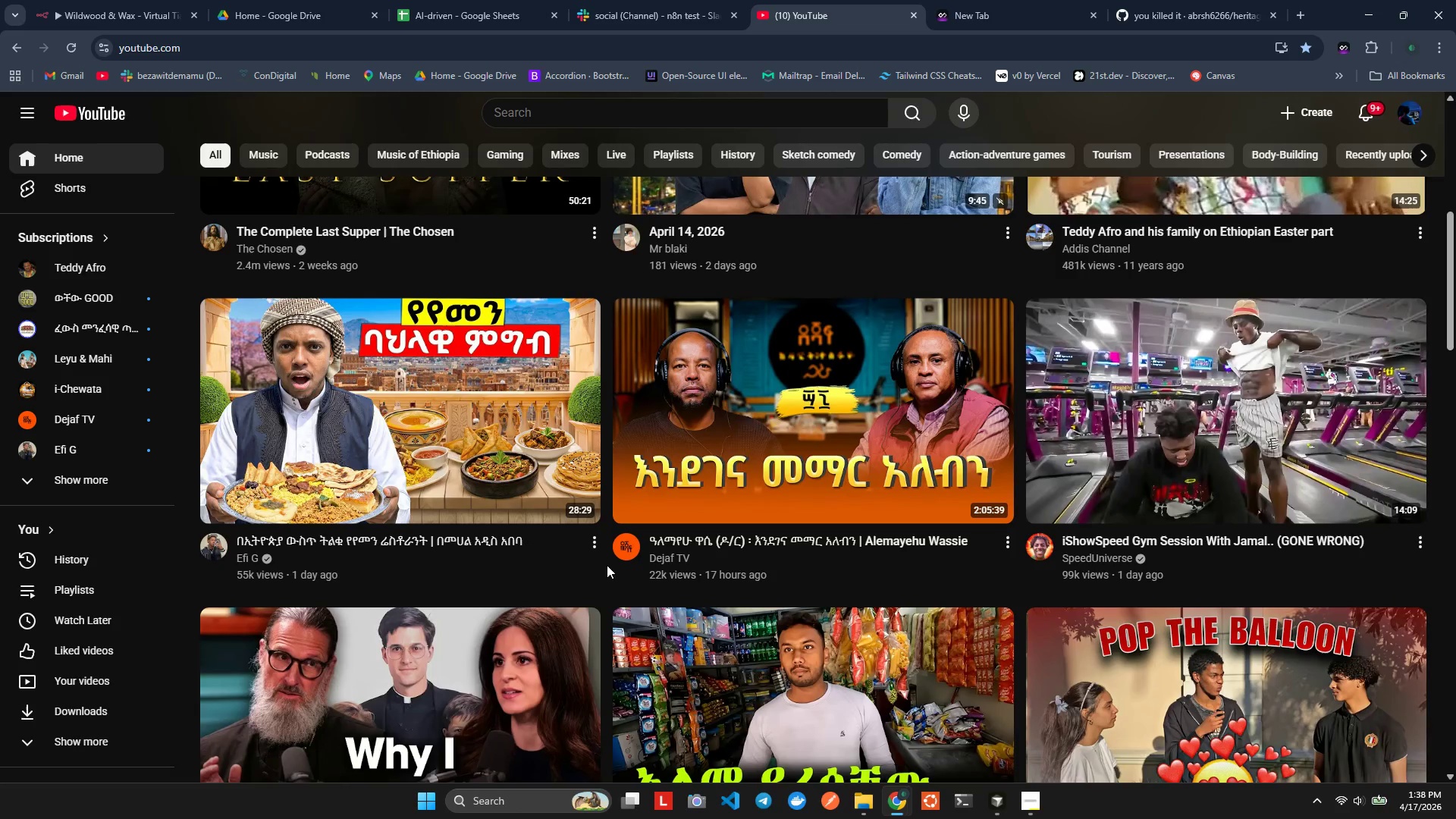 
wait(6.98)
 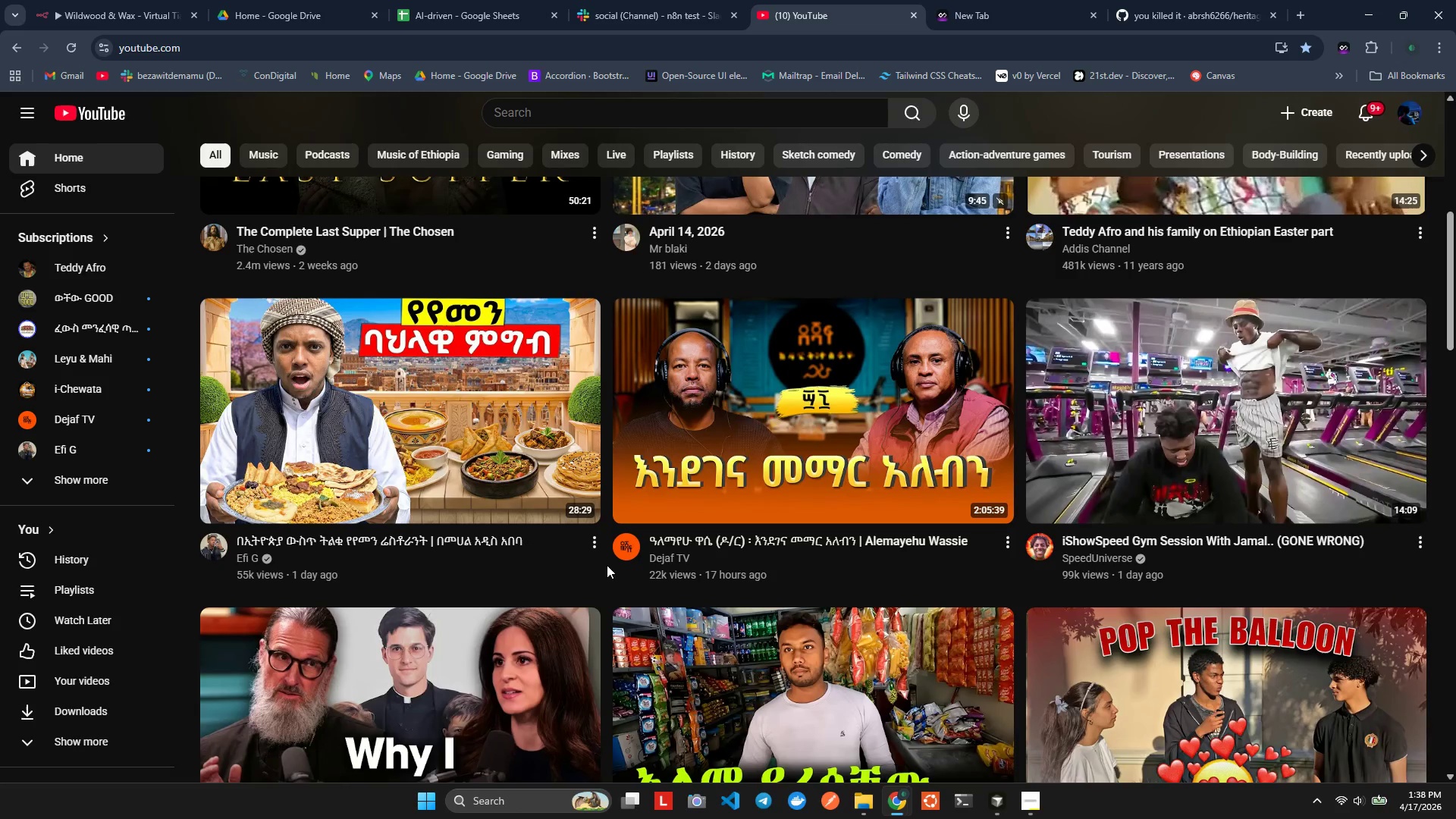 
scroll: coordinate [607, 565], scroll_direction: down, amount: 5.0
 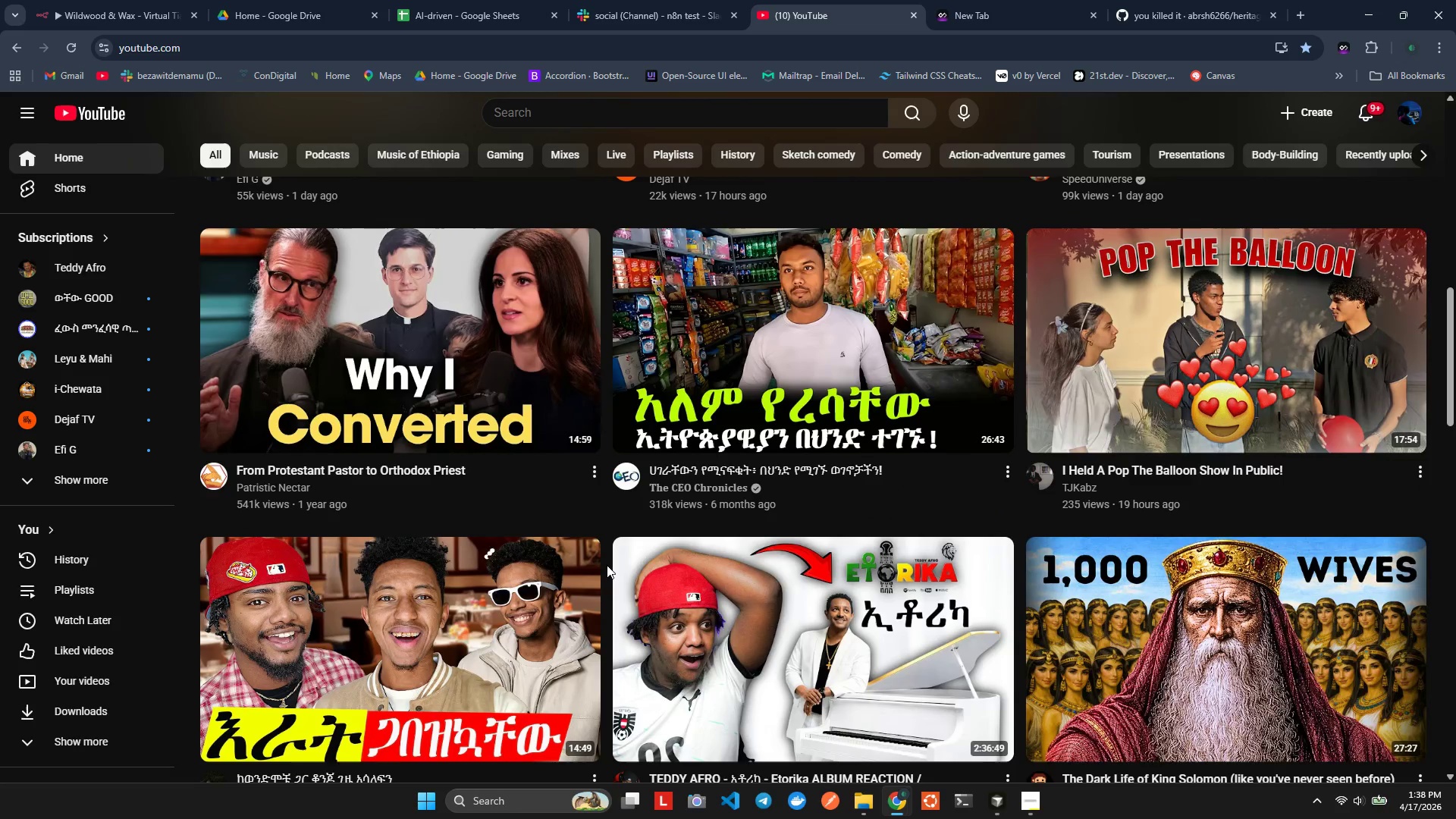 
scroll: coordinate [607, 564], scroll_direction: up, amount: 6.0
 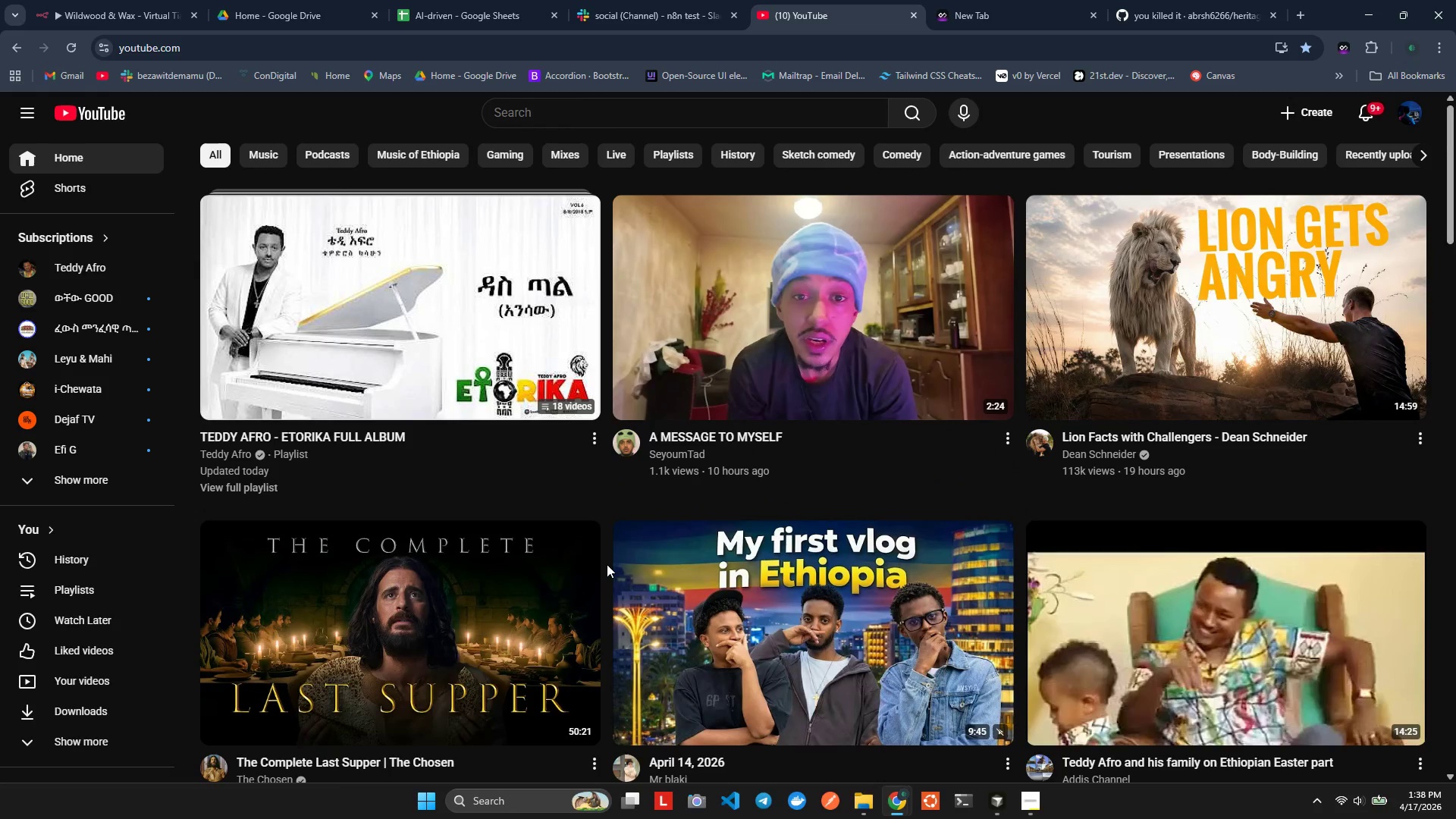 
scroll: coordinate [607, 564], scroll_direction: down, amount: 9.0
 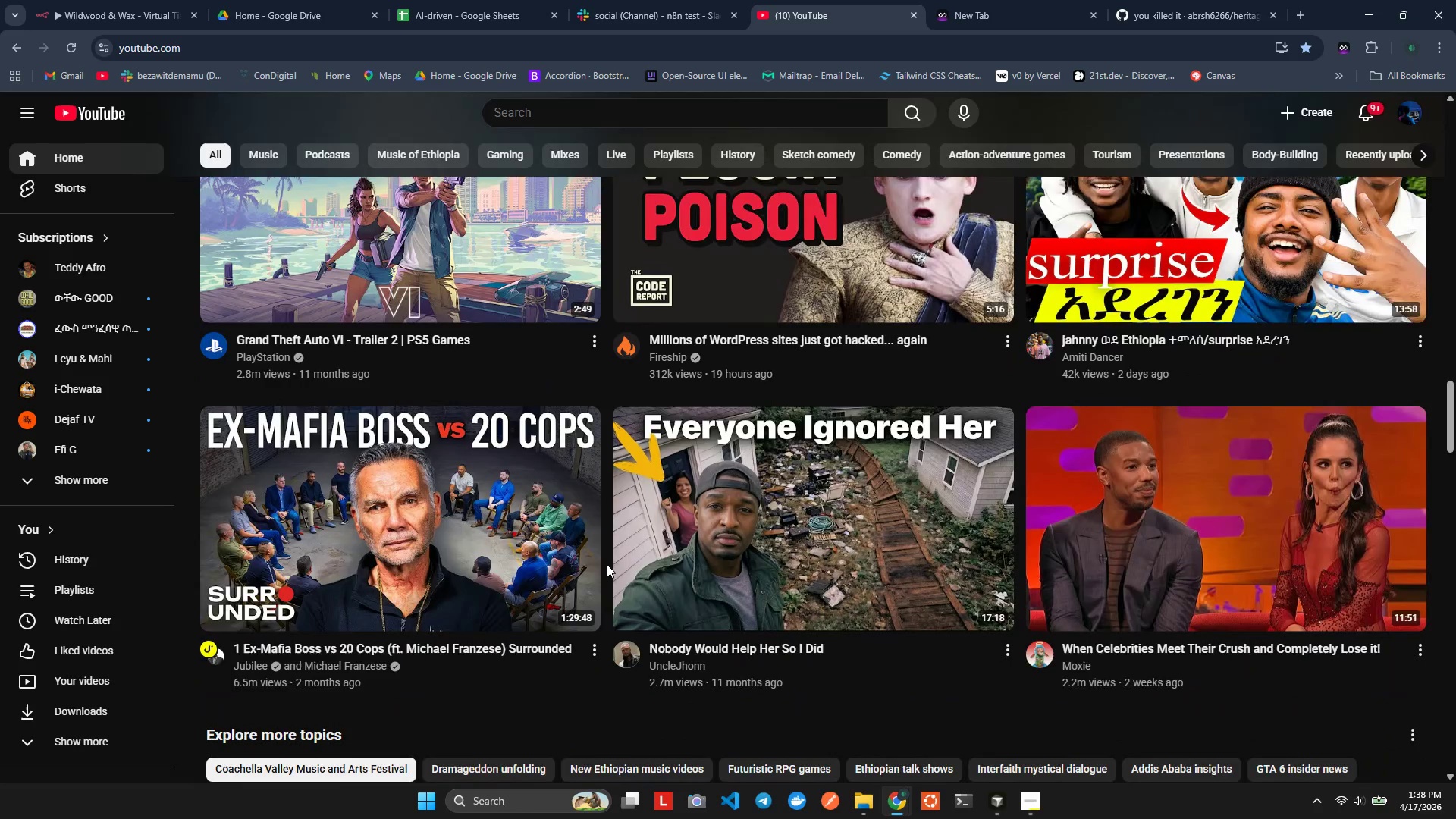 
scroll: coordinate [607, 564], scroll_direction: up, amount: 5.0
 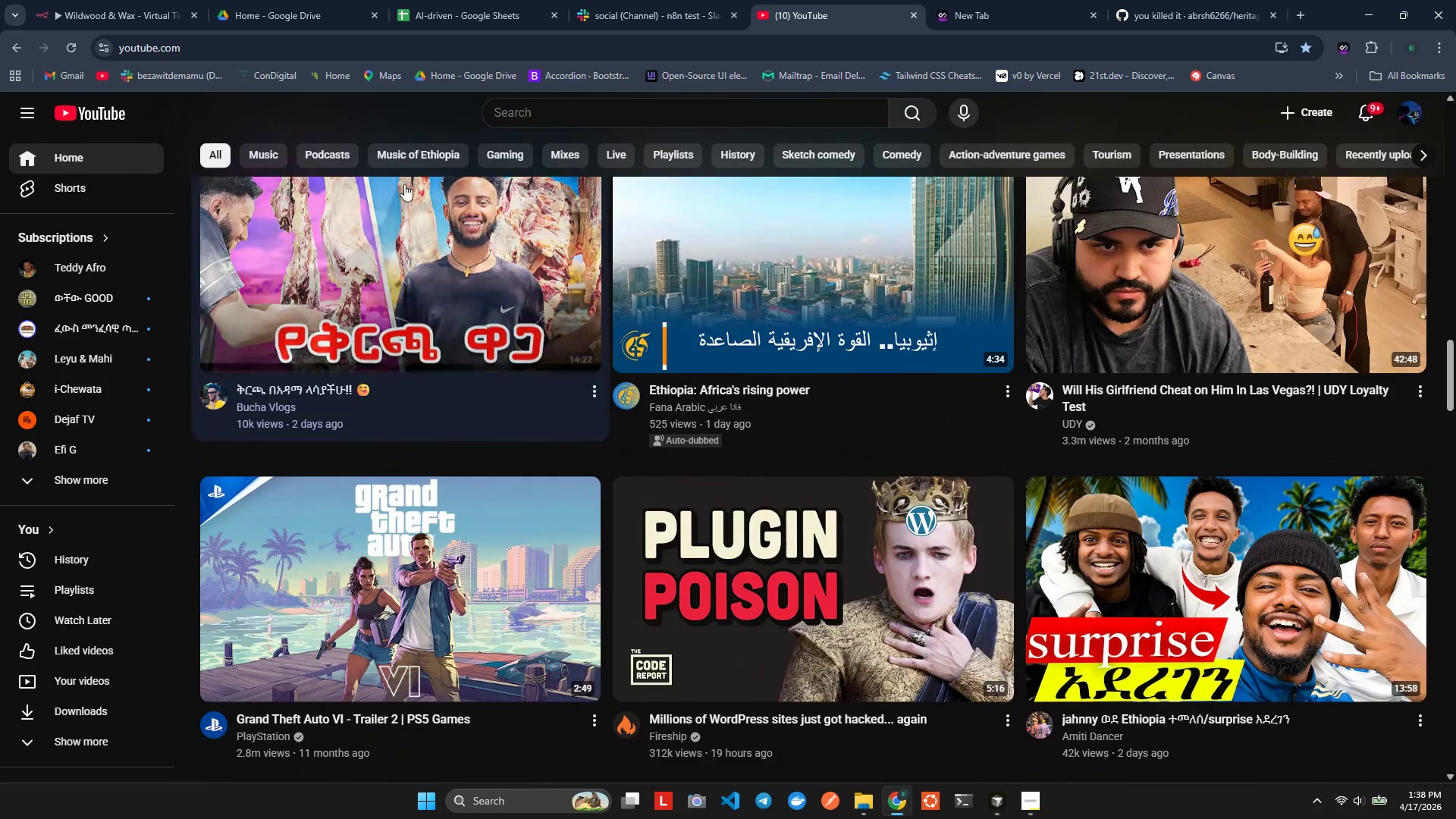 
left_click([412, 148])
 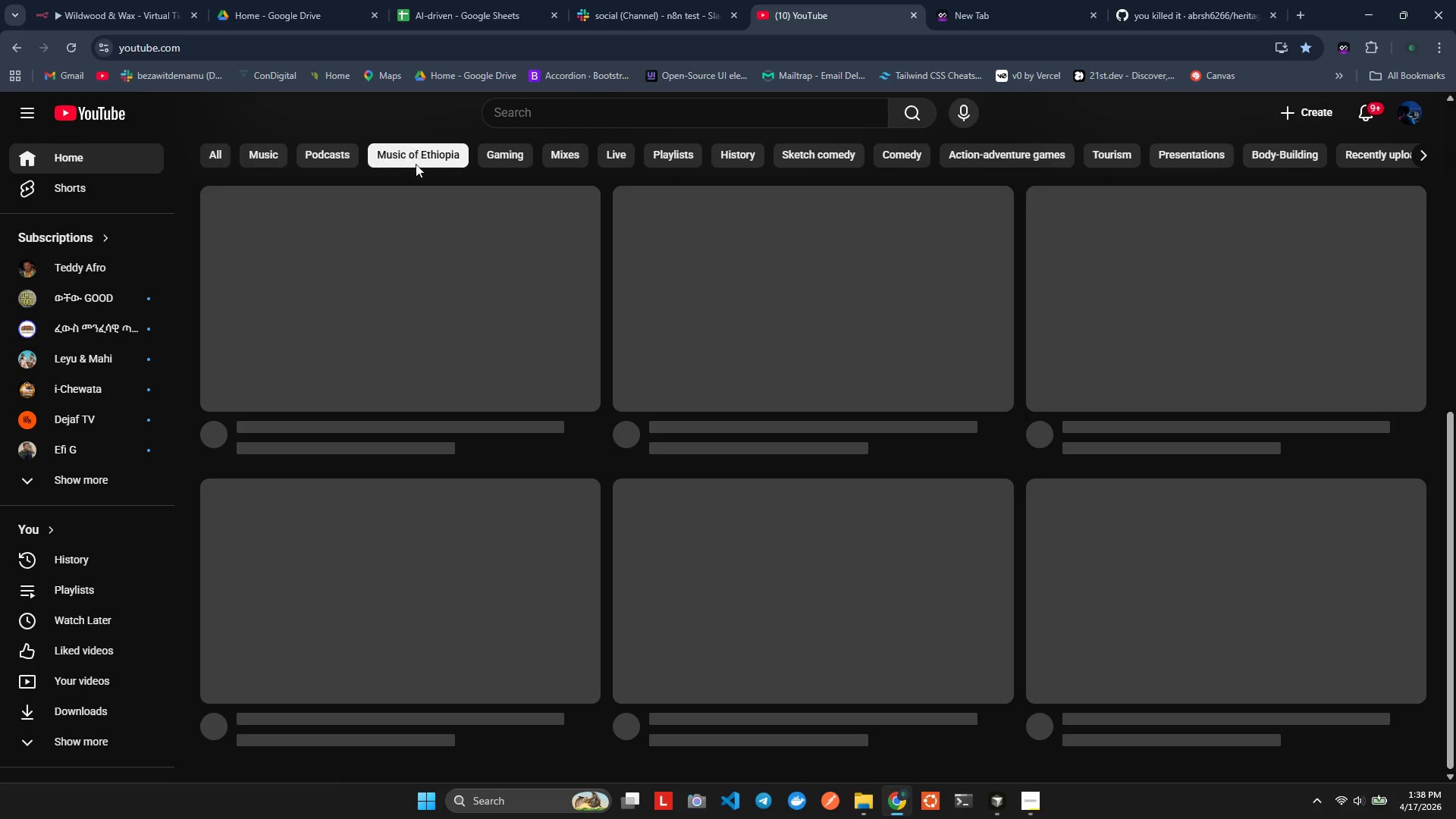 
mouse_move([388, 134])
 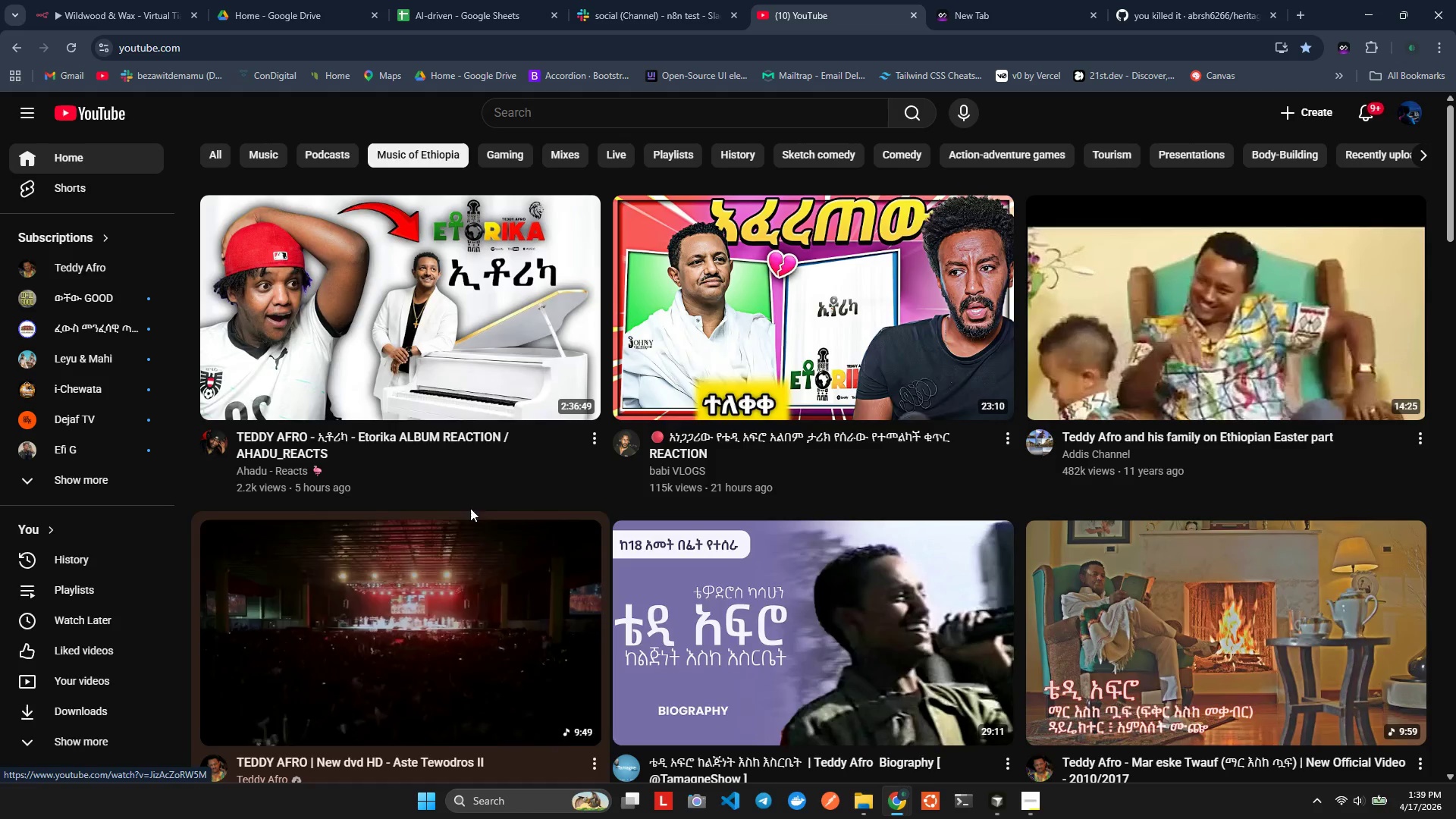 
left_click([429, 363])
 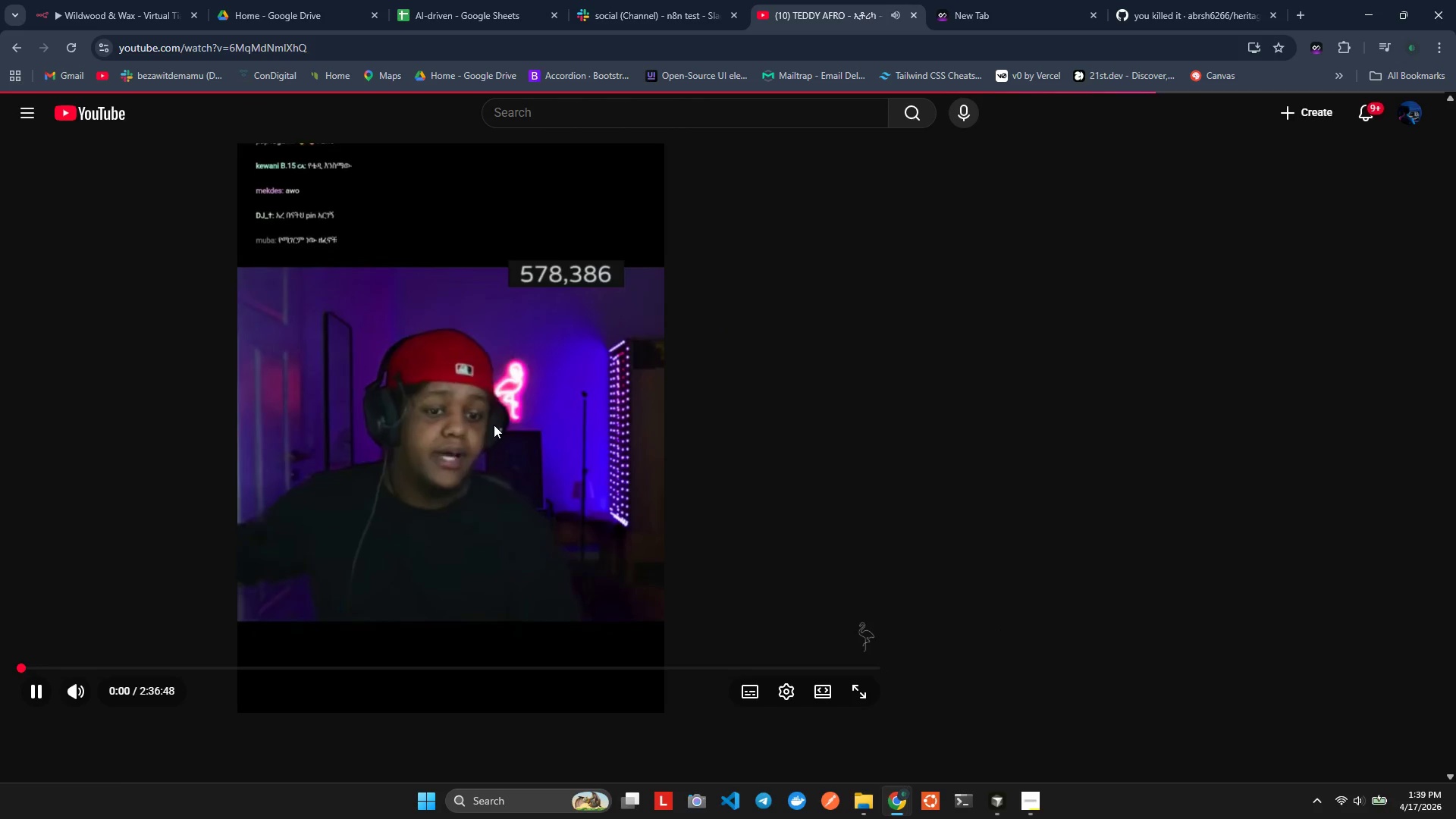 
key(ArrowRight)
 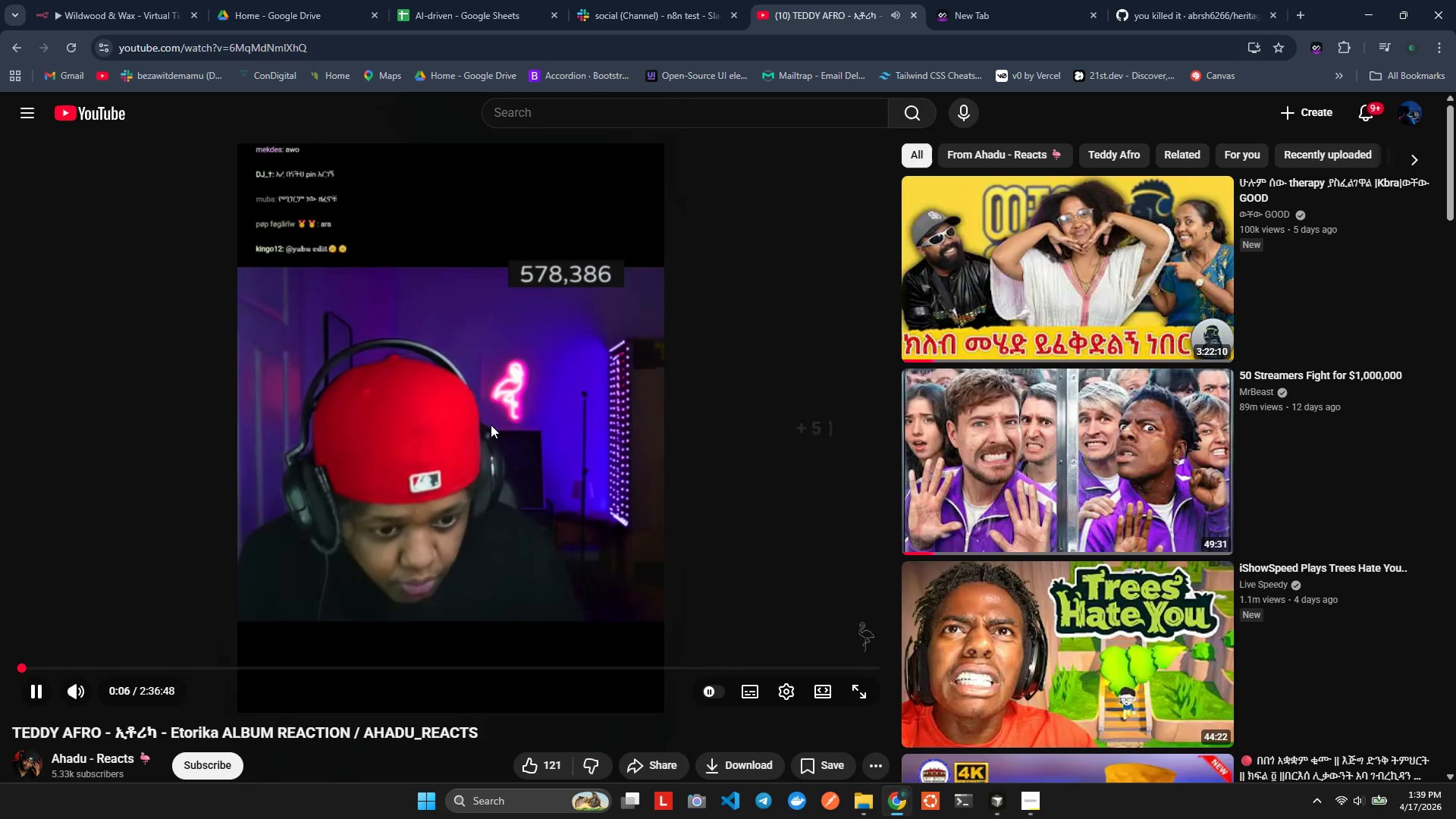 
key(ArrowRight)
 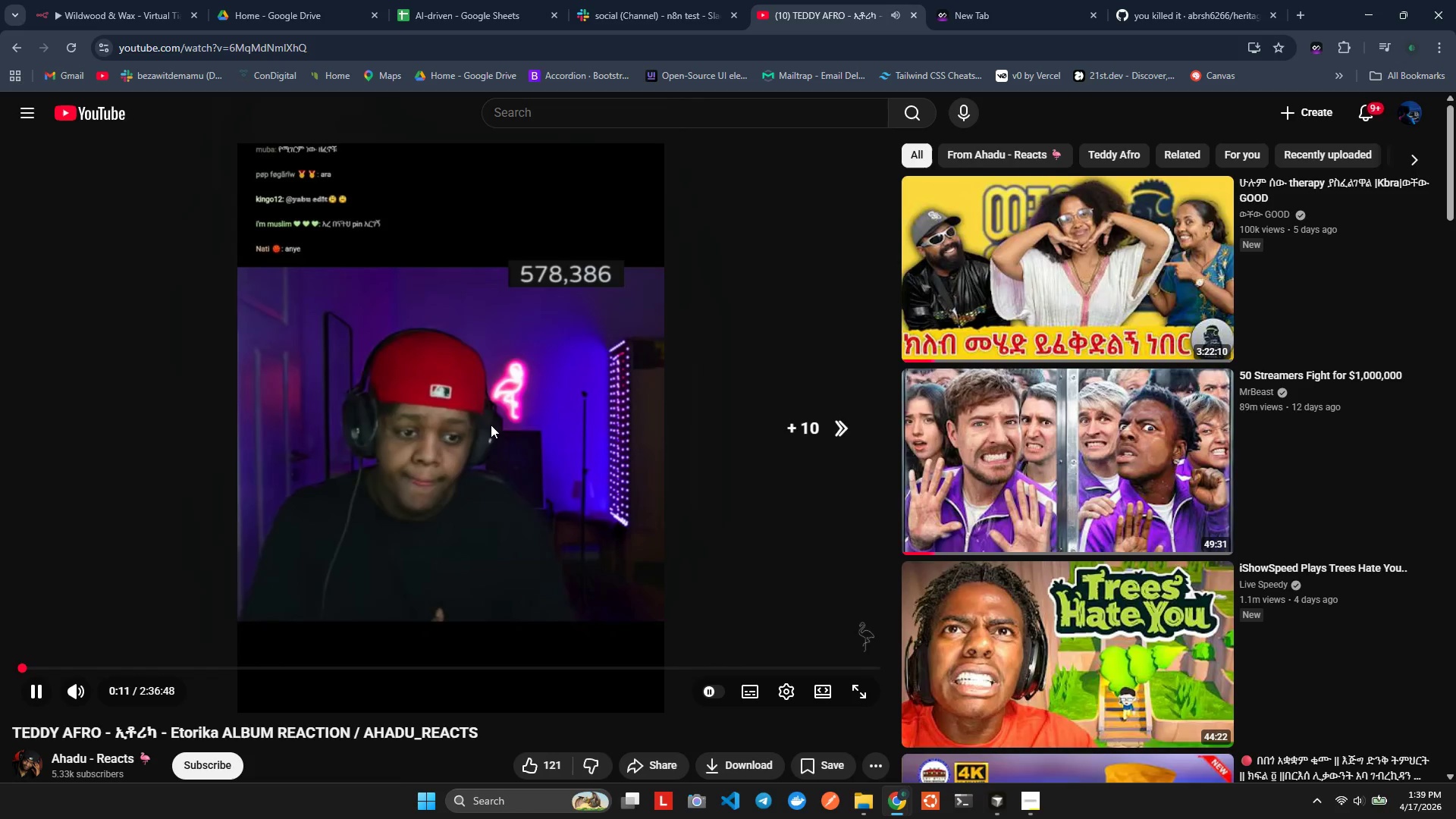 
key(ArrowRight)
 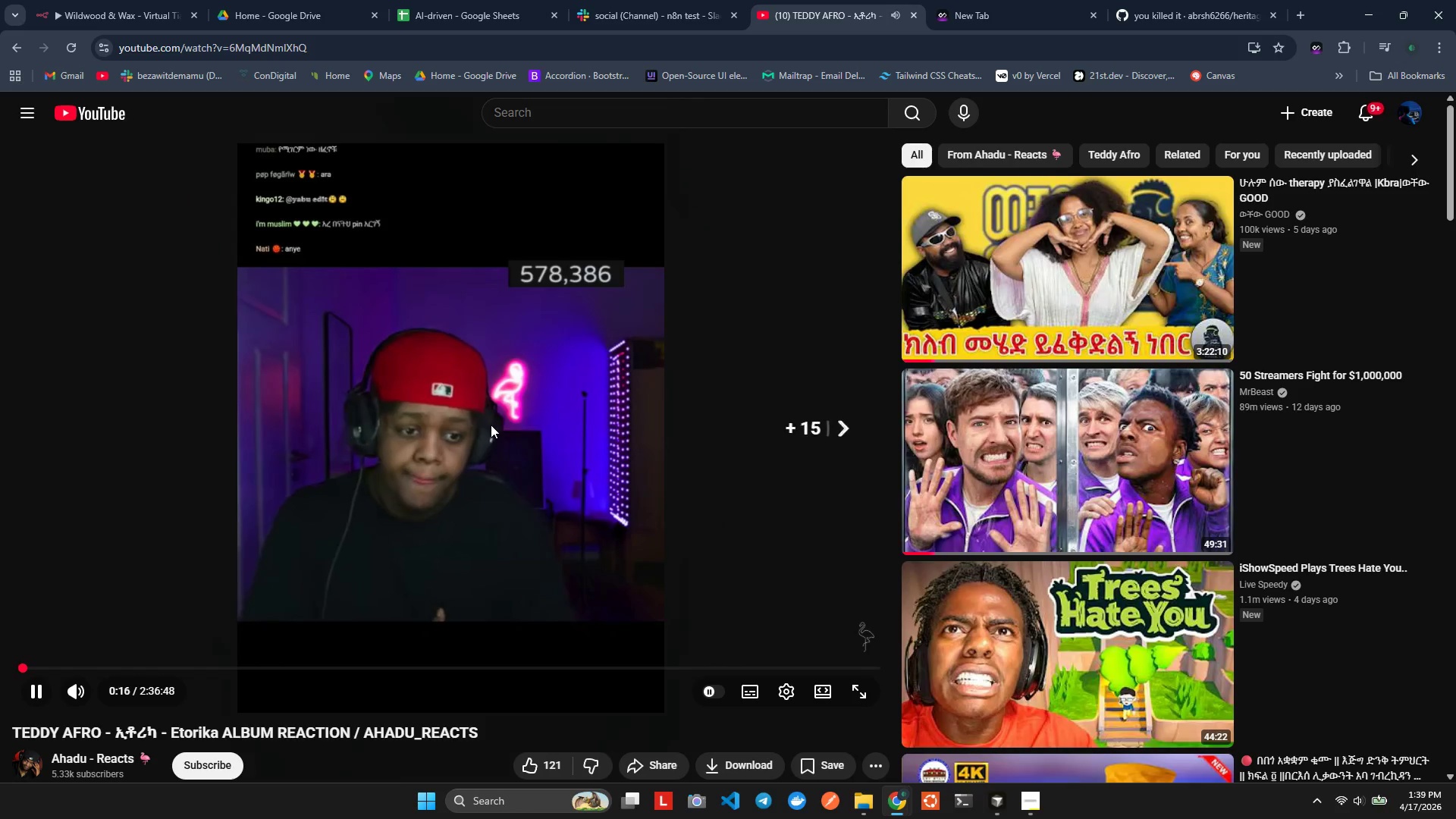 
key(ArrowRight)
 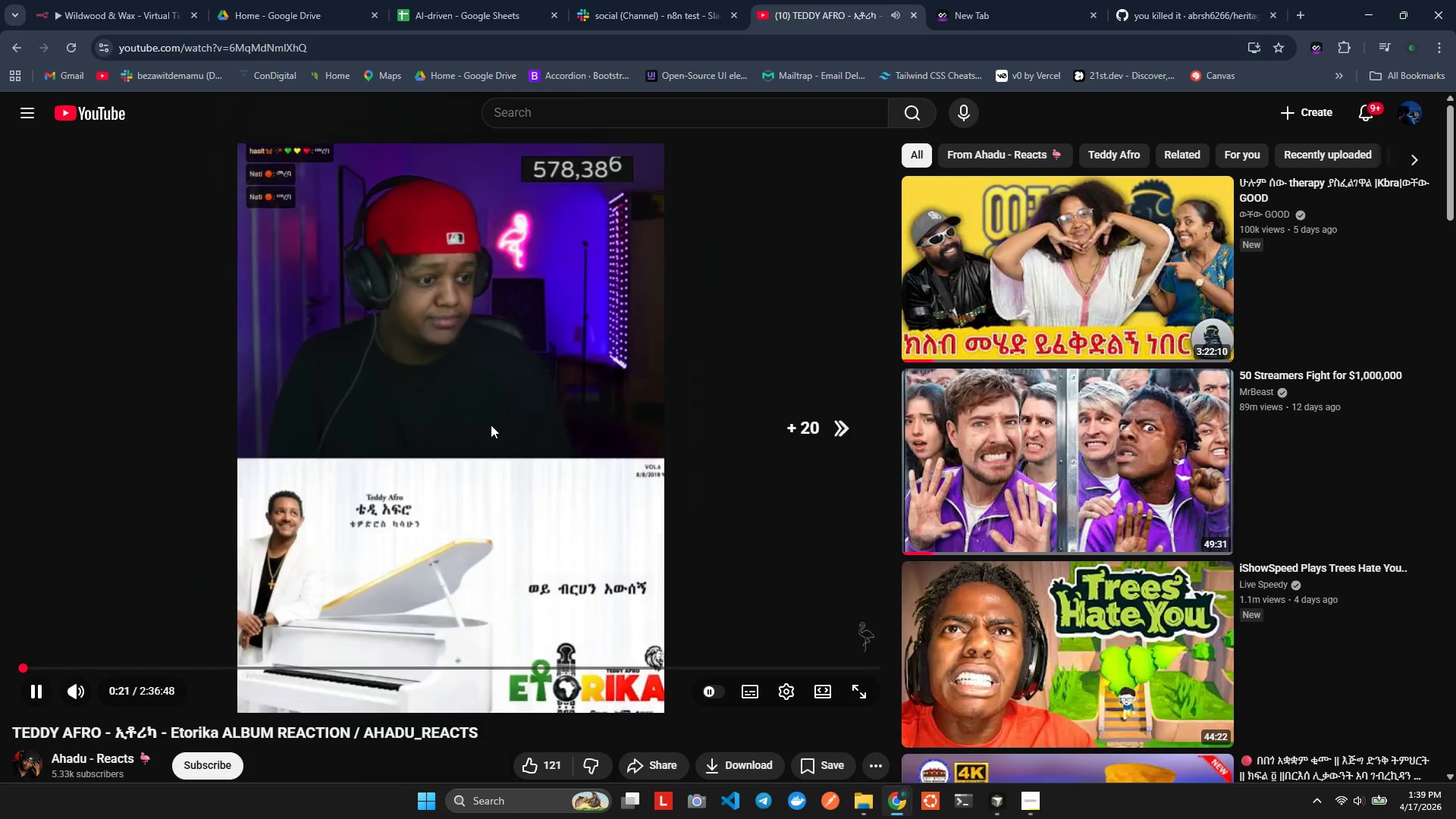 
key(ArrowRight)
 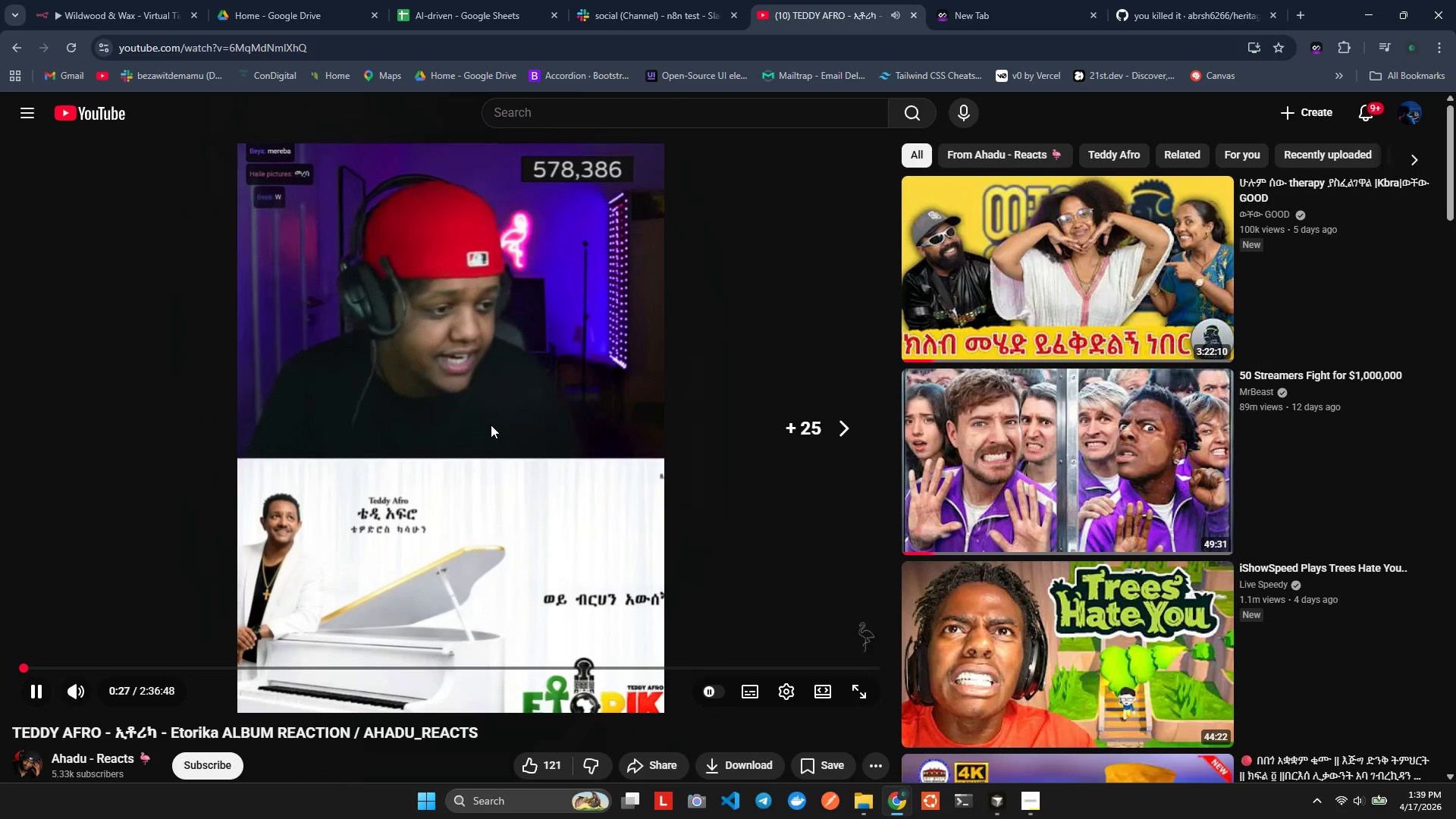 
key(ArrowLeft)
 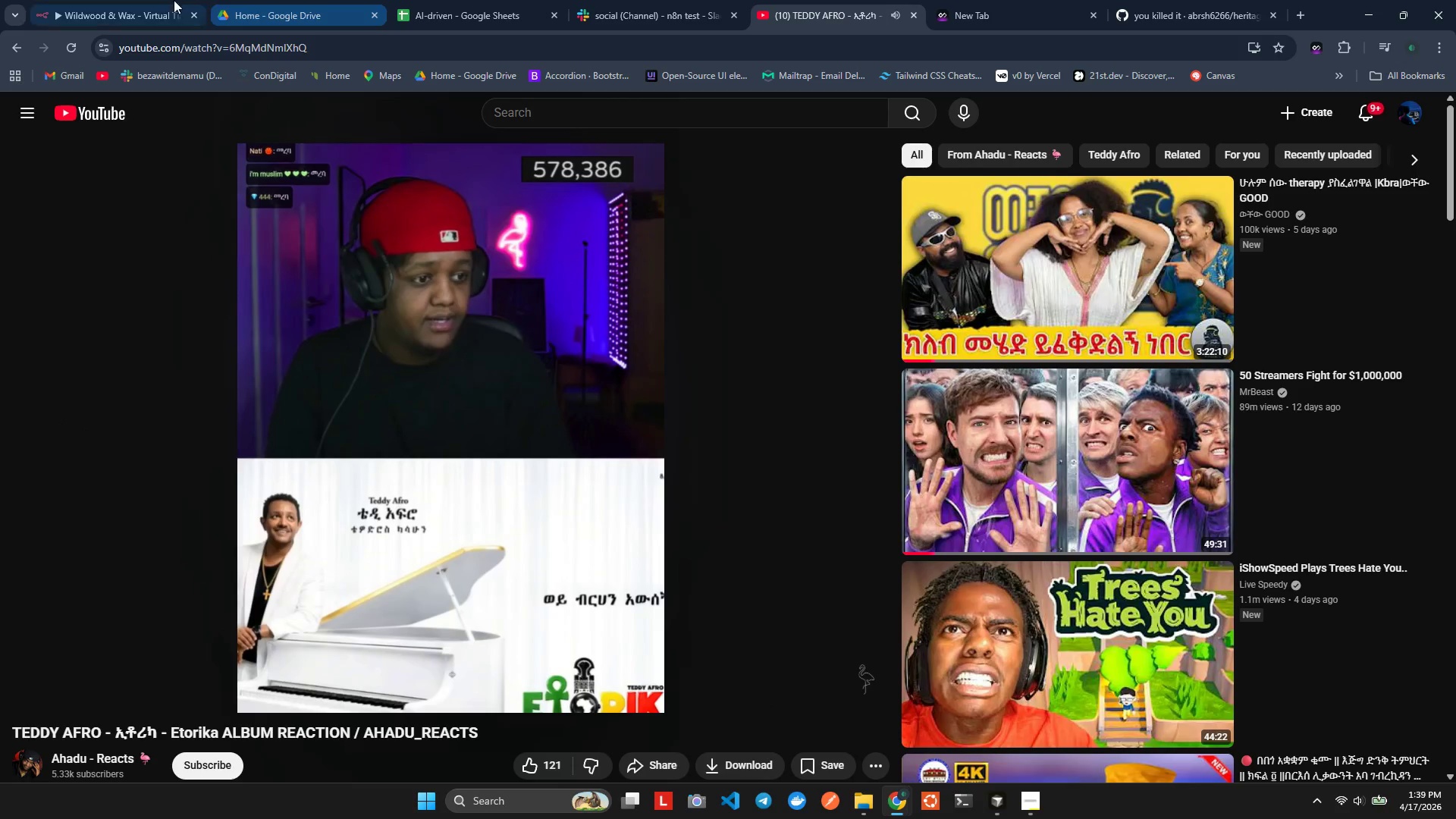 
left_click([1037, 0])
 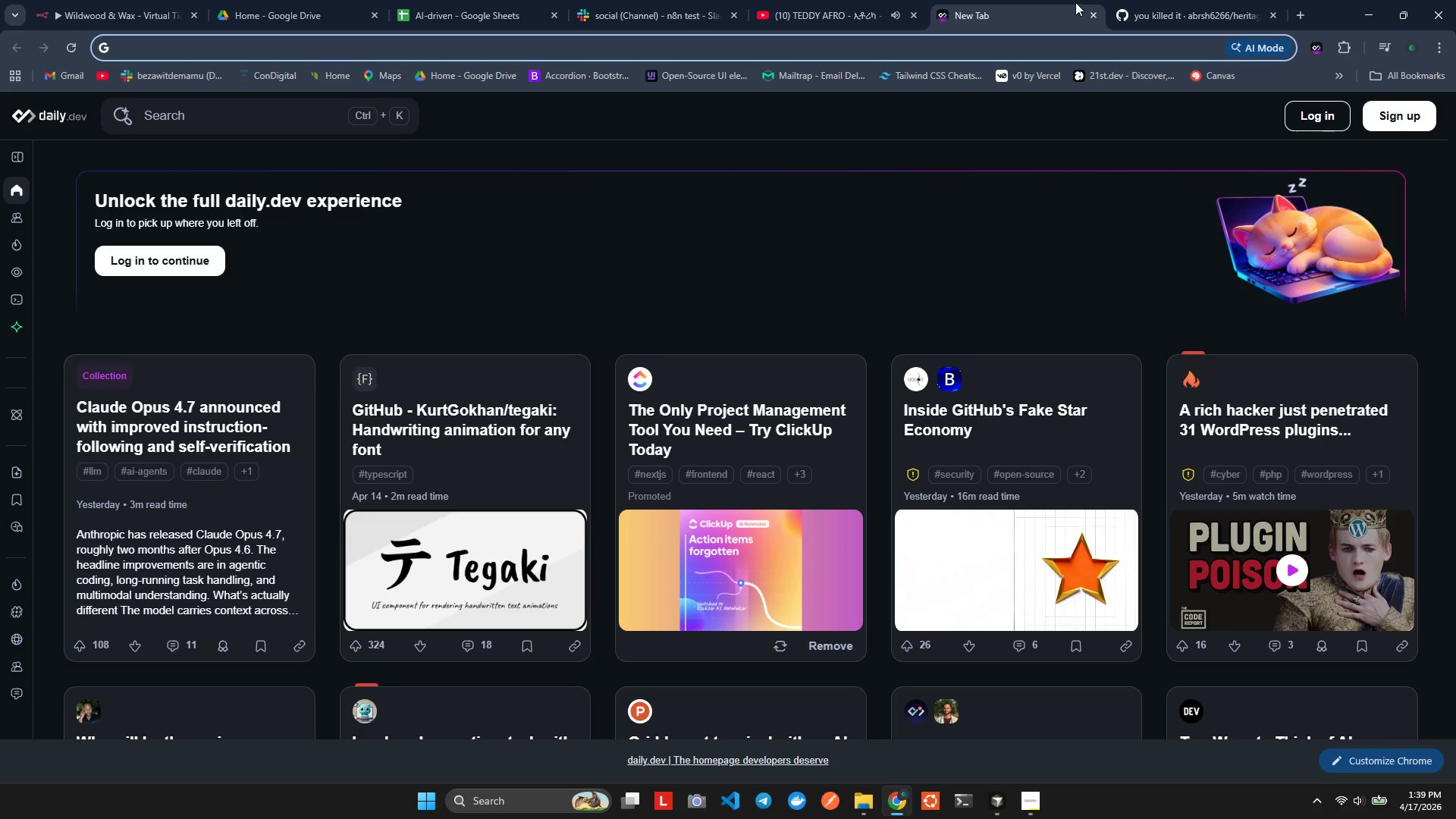 
left_click([1087, 17])
 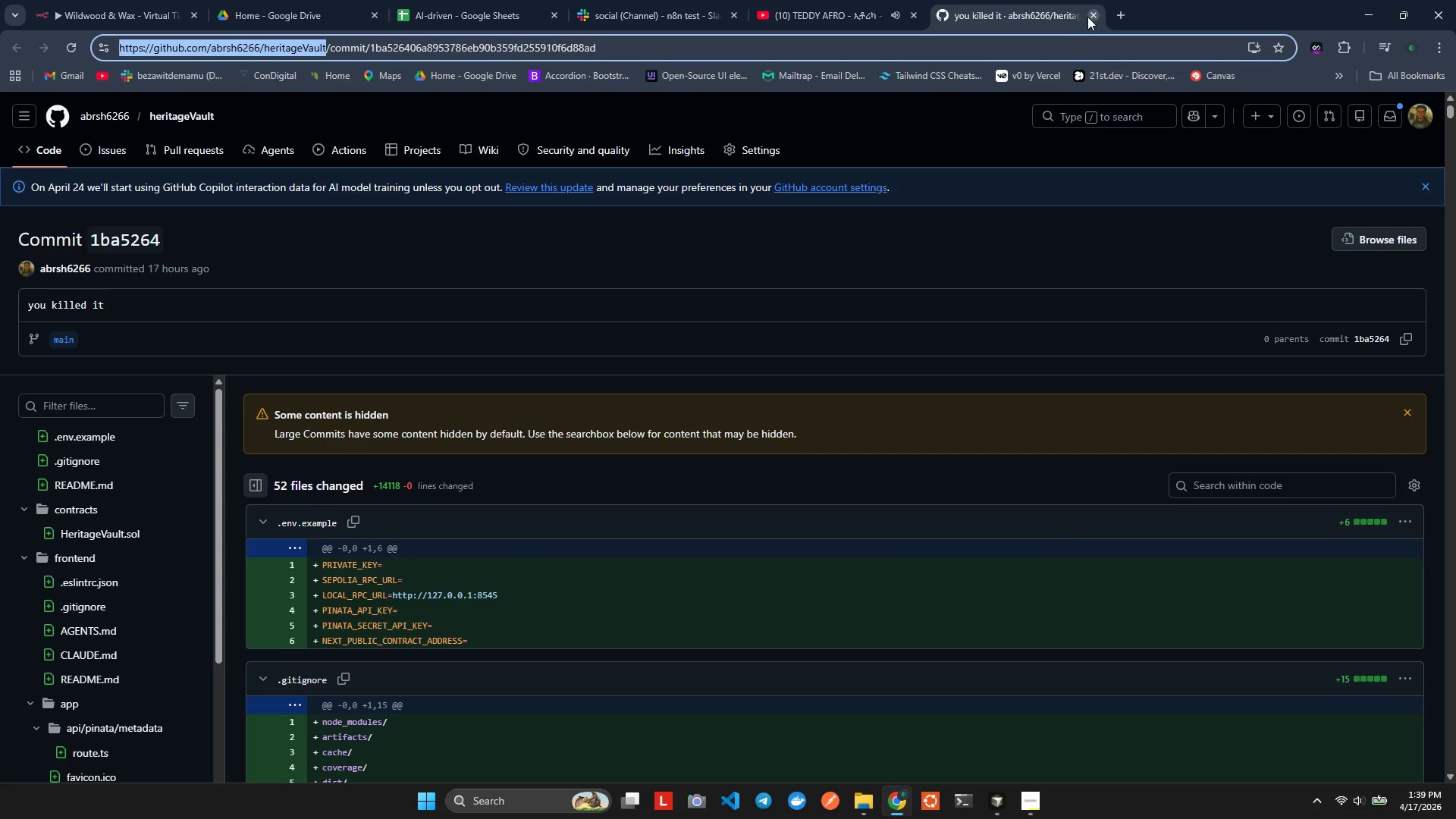 
key(Alt+Tab)
 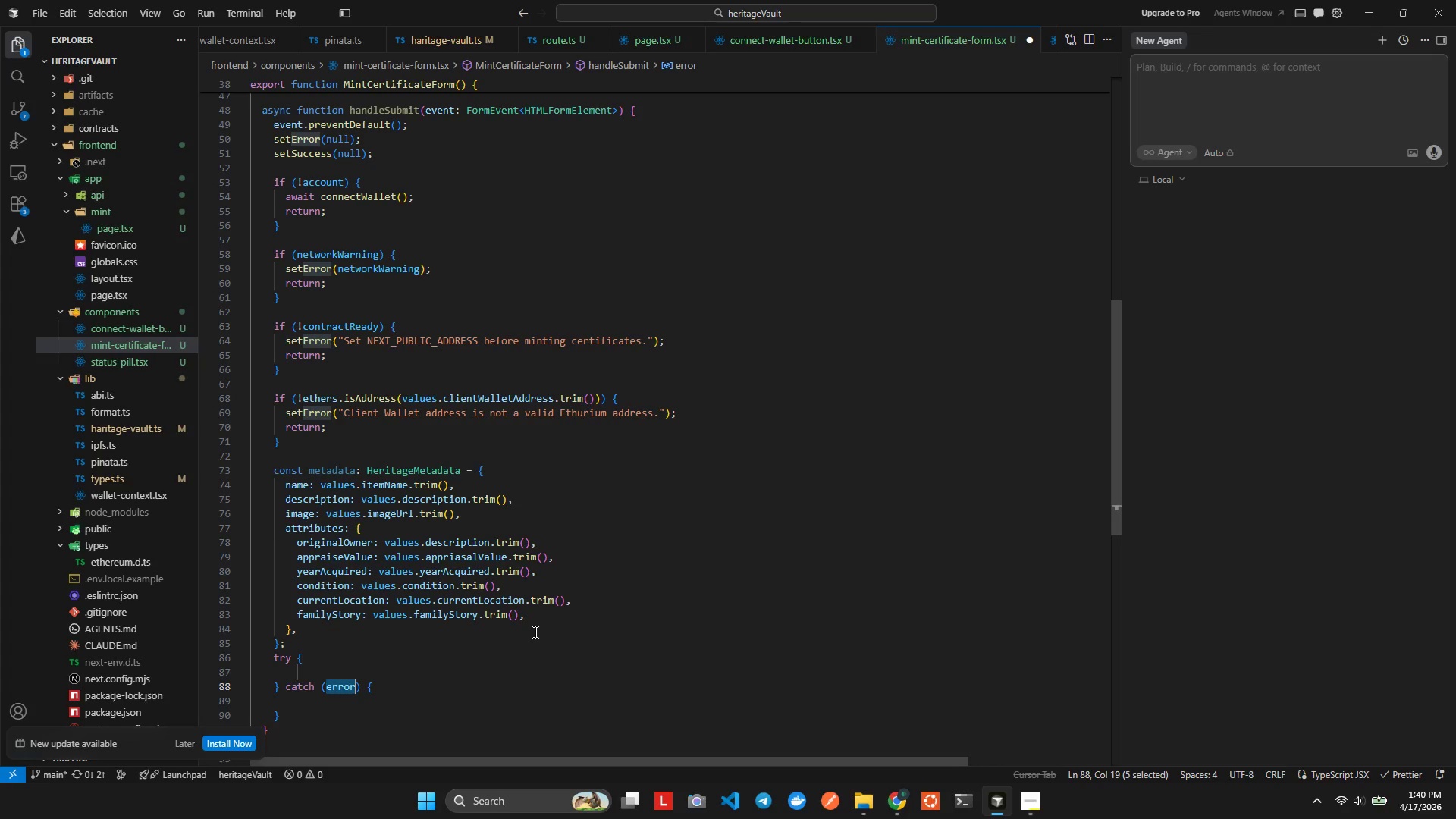 
wait(81.09)
 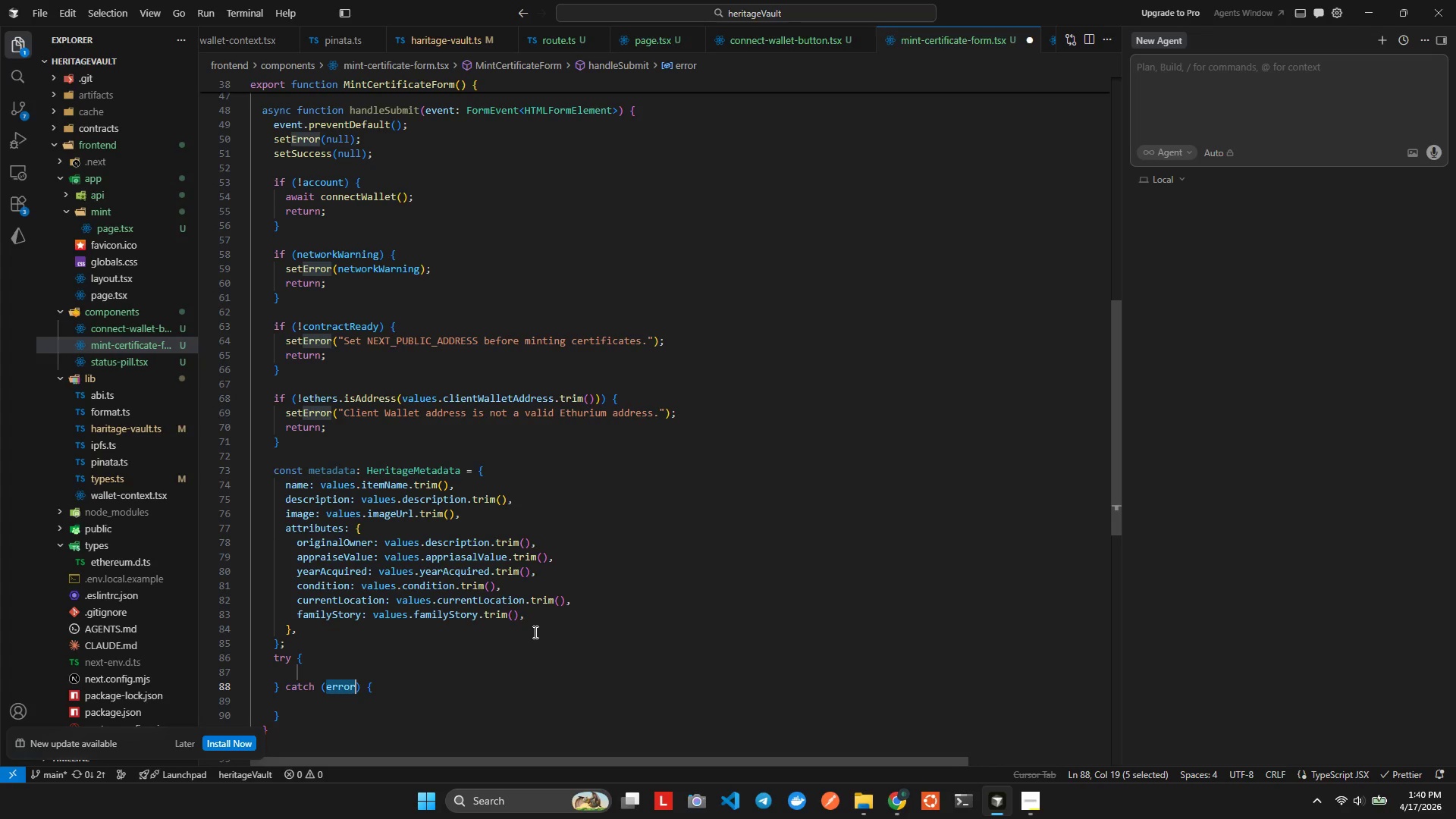 
key(ArrowUp)
 